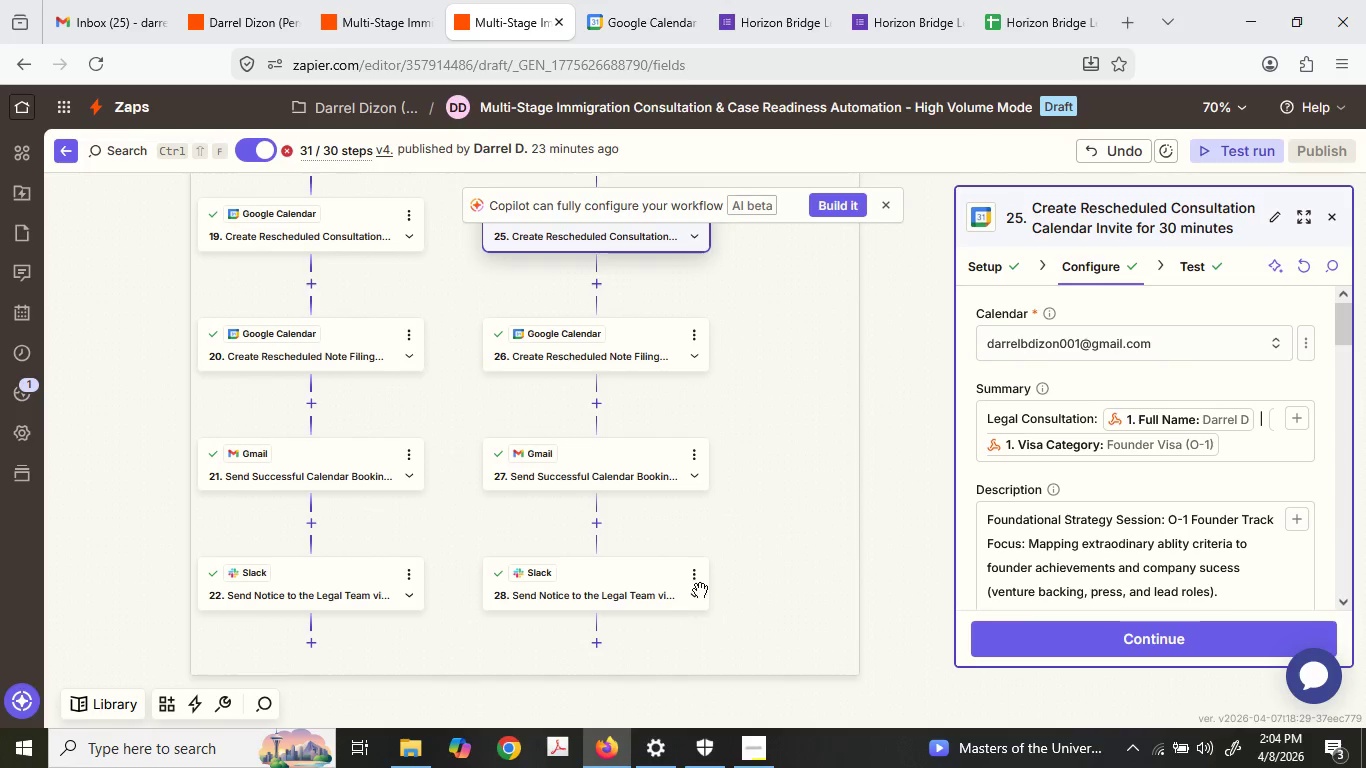 
scroll: coordinate [673, 552], scroll_direction: up, amount: 14.0
 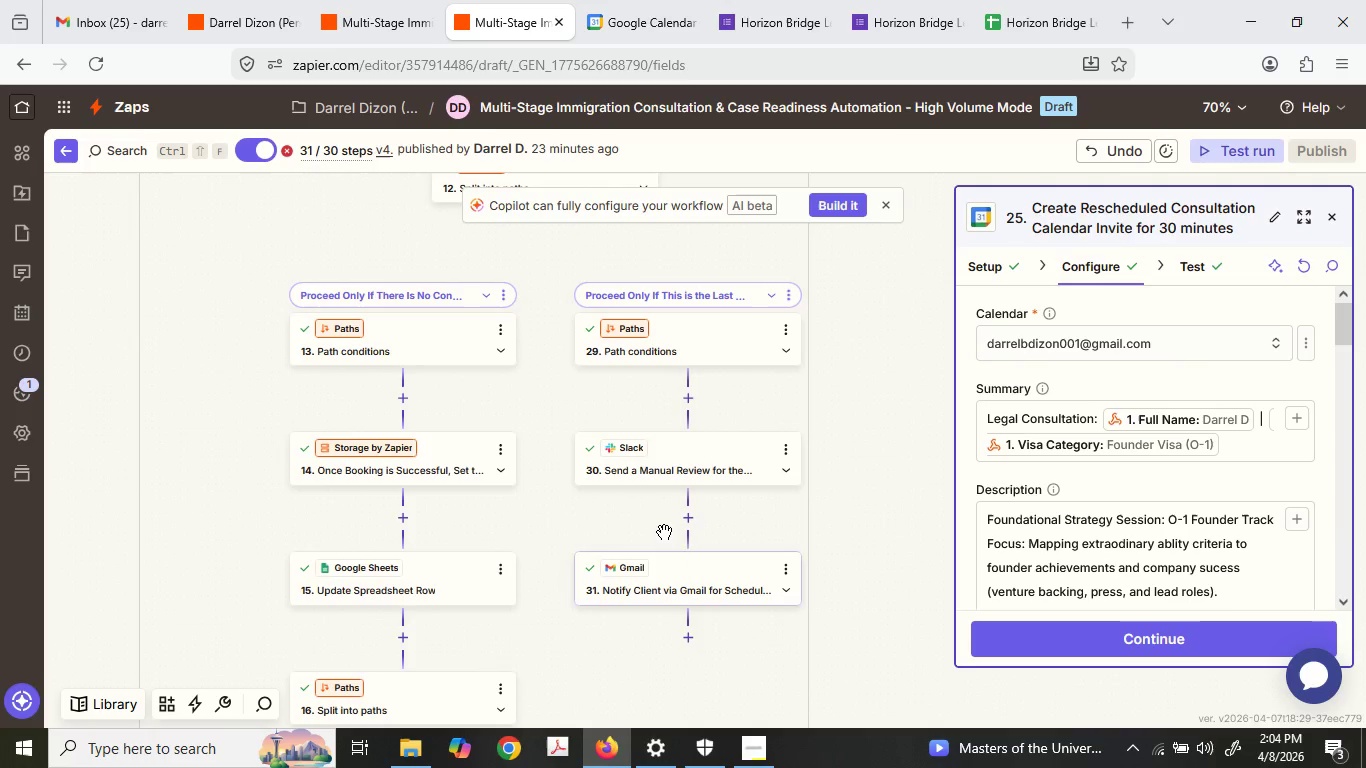 
scroll: coordinate [664, 531], scroll_direction: down, amount: 2.0
 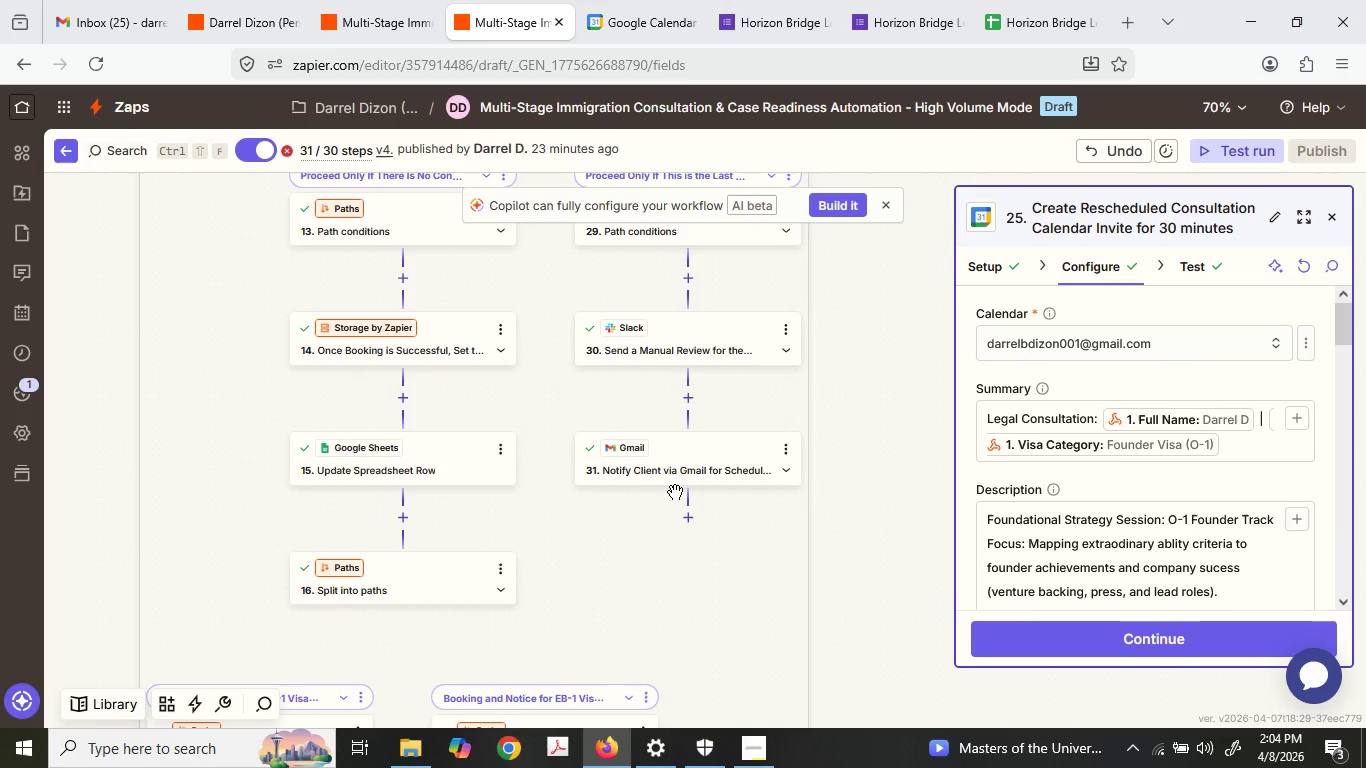 
scroll: coordinate [640, 494], scroll_direction: up, amount: 2.0
 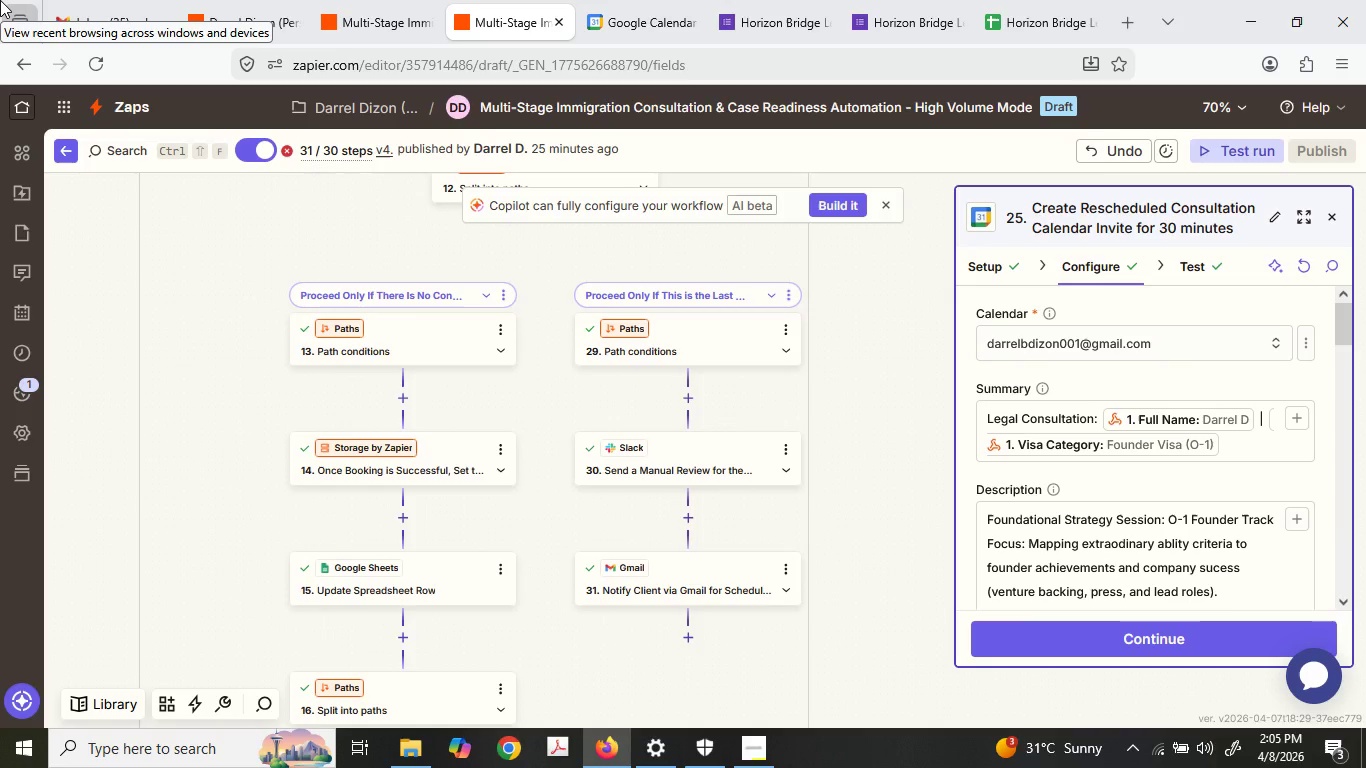 
wait(87.54)
 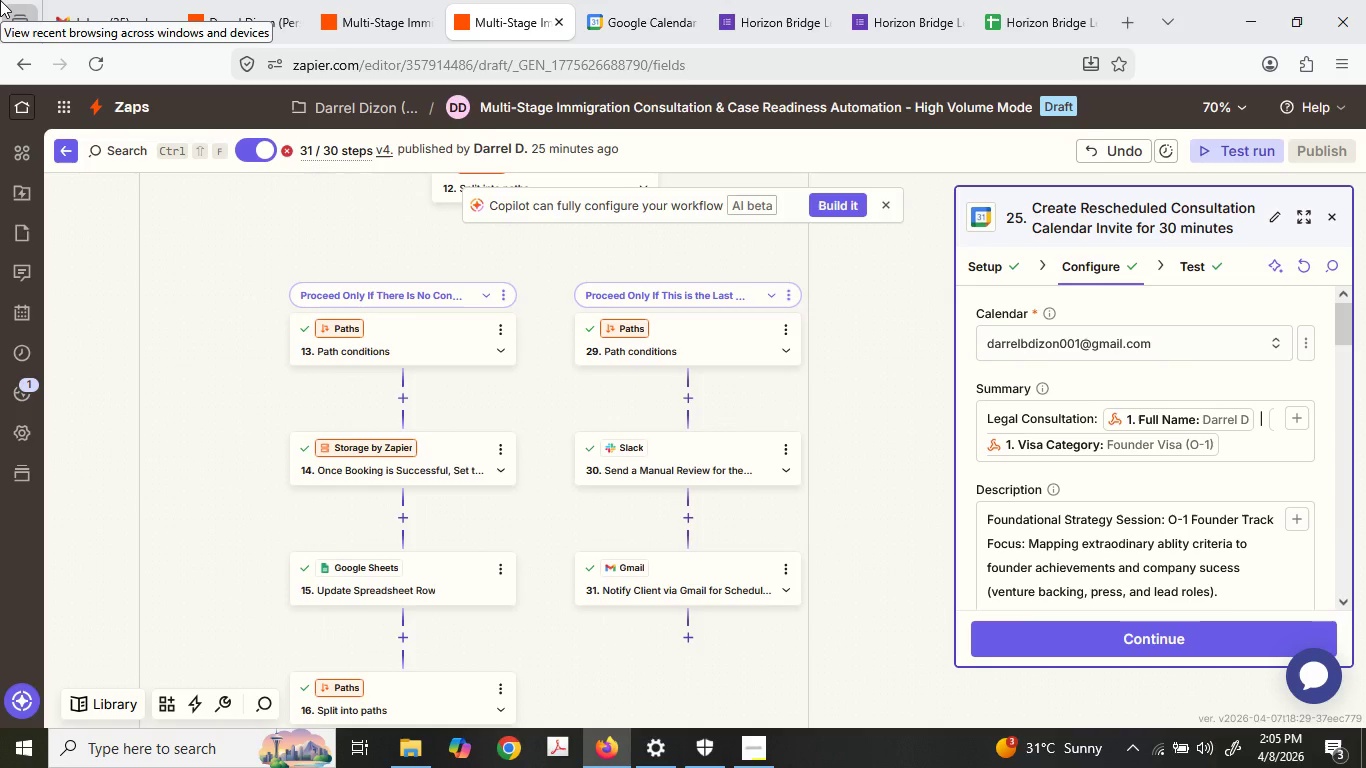 
scroll: coordinate [759, 563], scroll_direction: down, amount: 9.0
 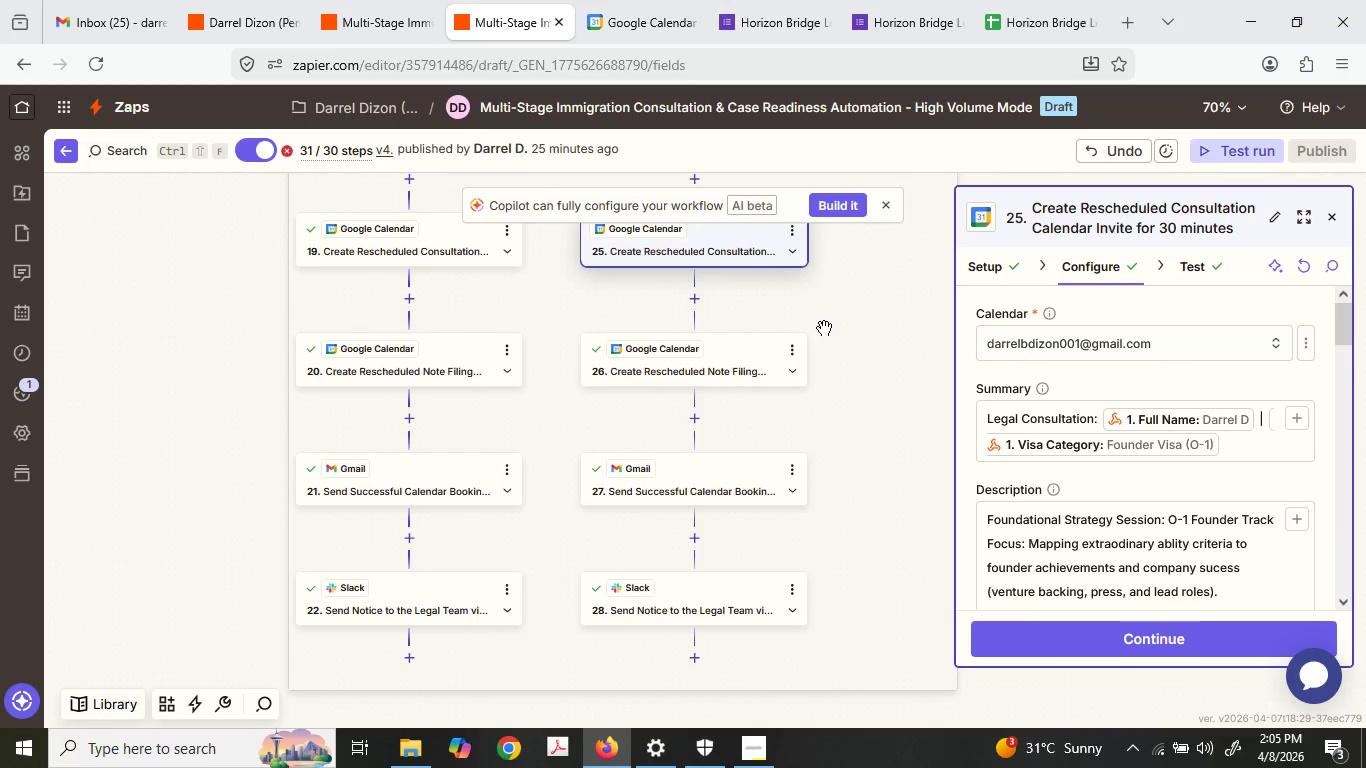 
wait(5.36)
 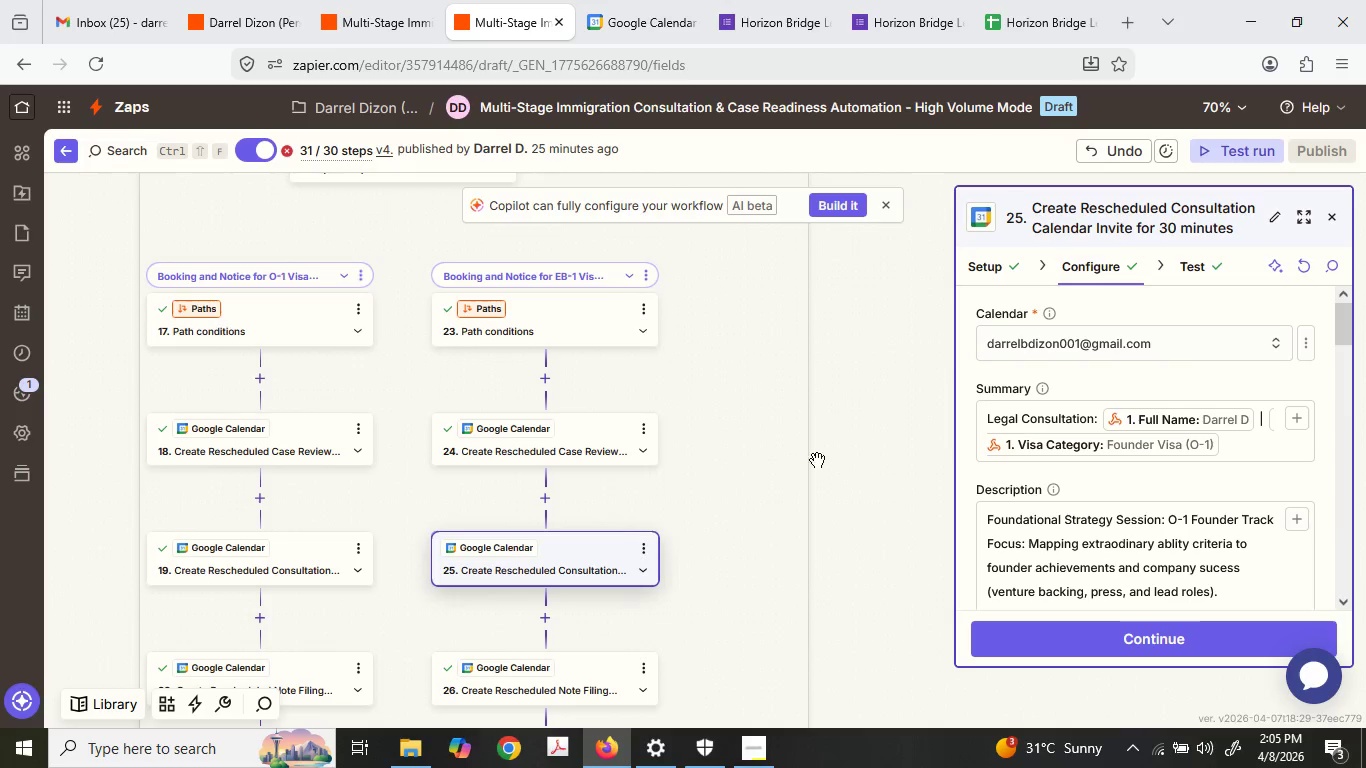 
left_click([727, 259])
 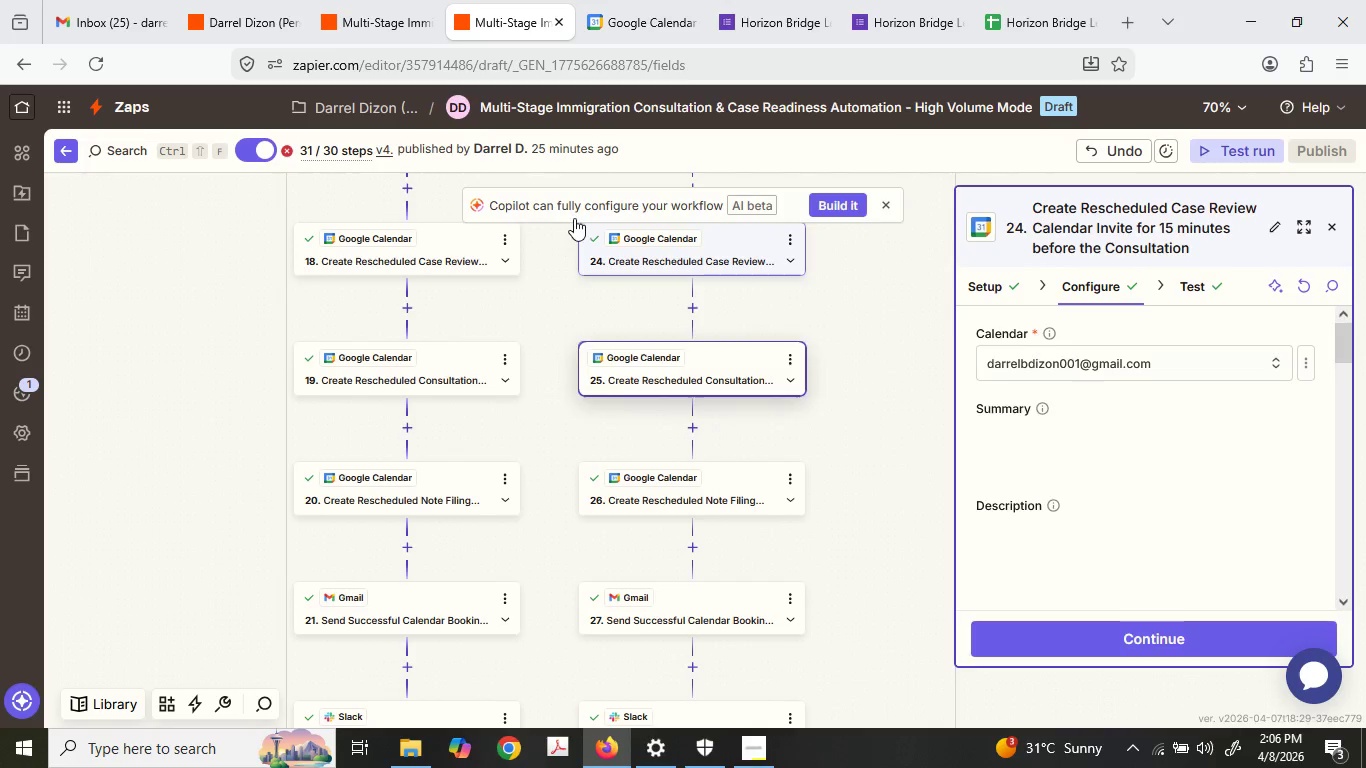 
left_click([415, 0])
 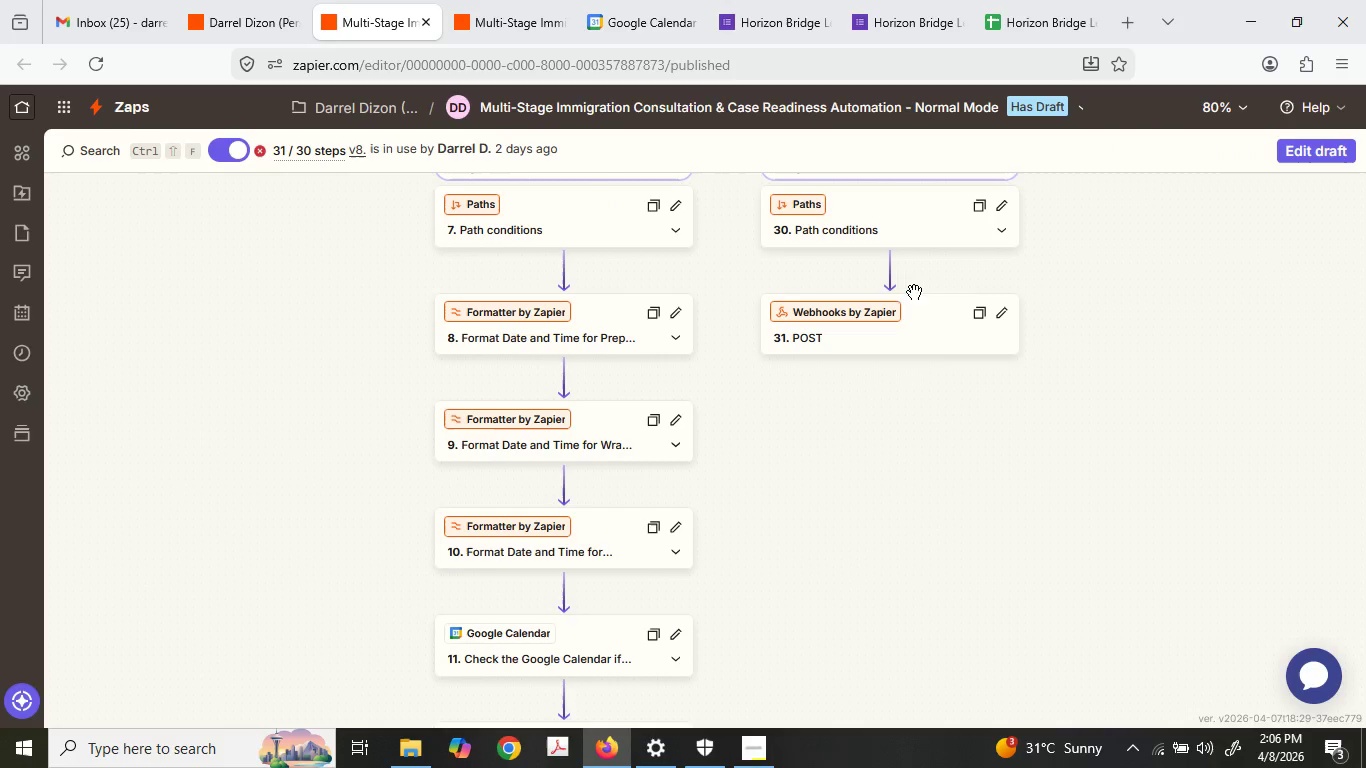 
scroll: coordinate [918, 431], scroll_direction: up, amount: 5.0
 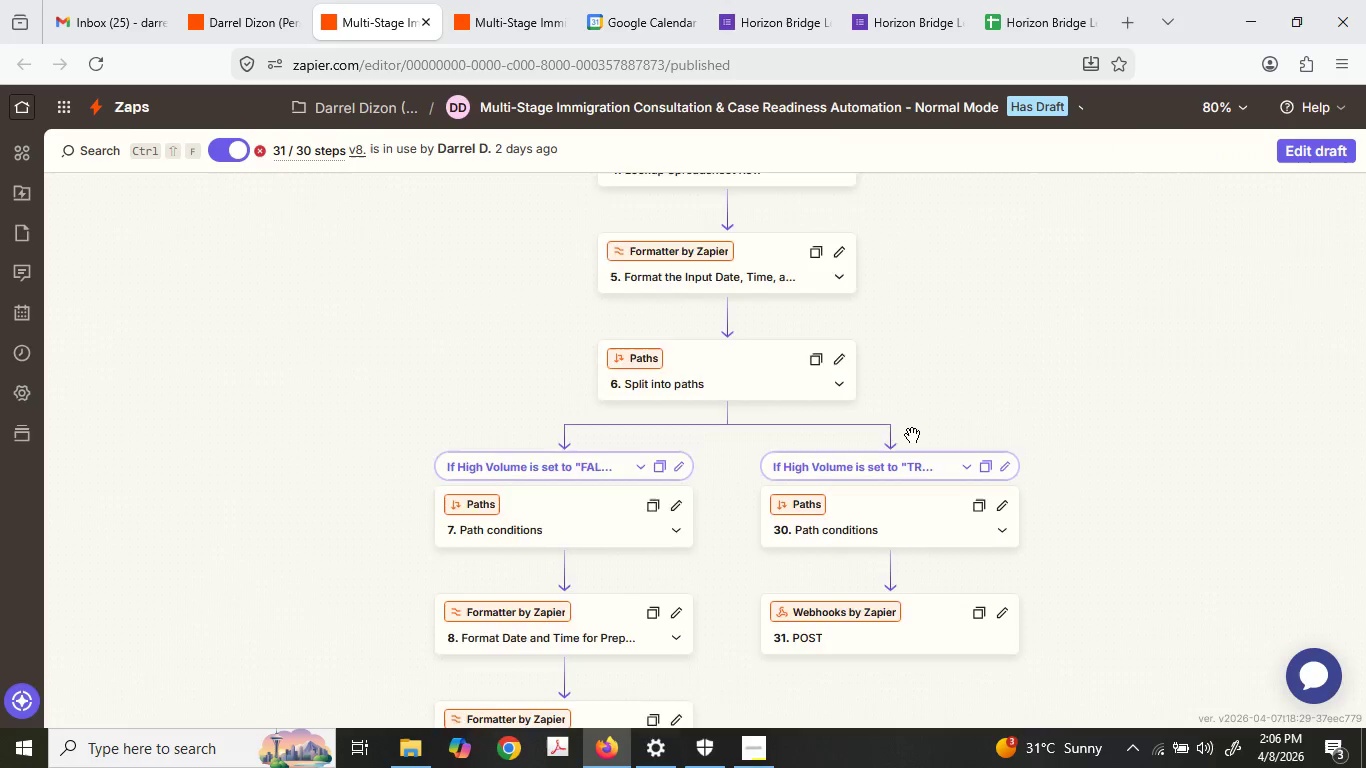 
left_click([487, 441])
 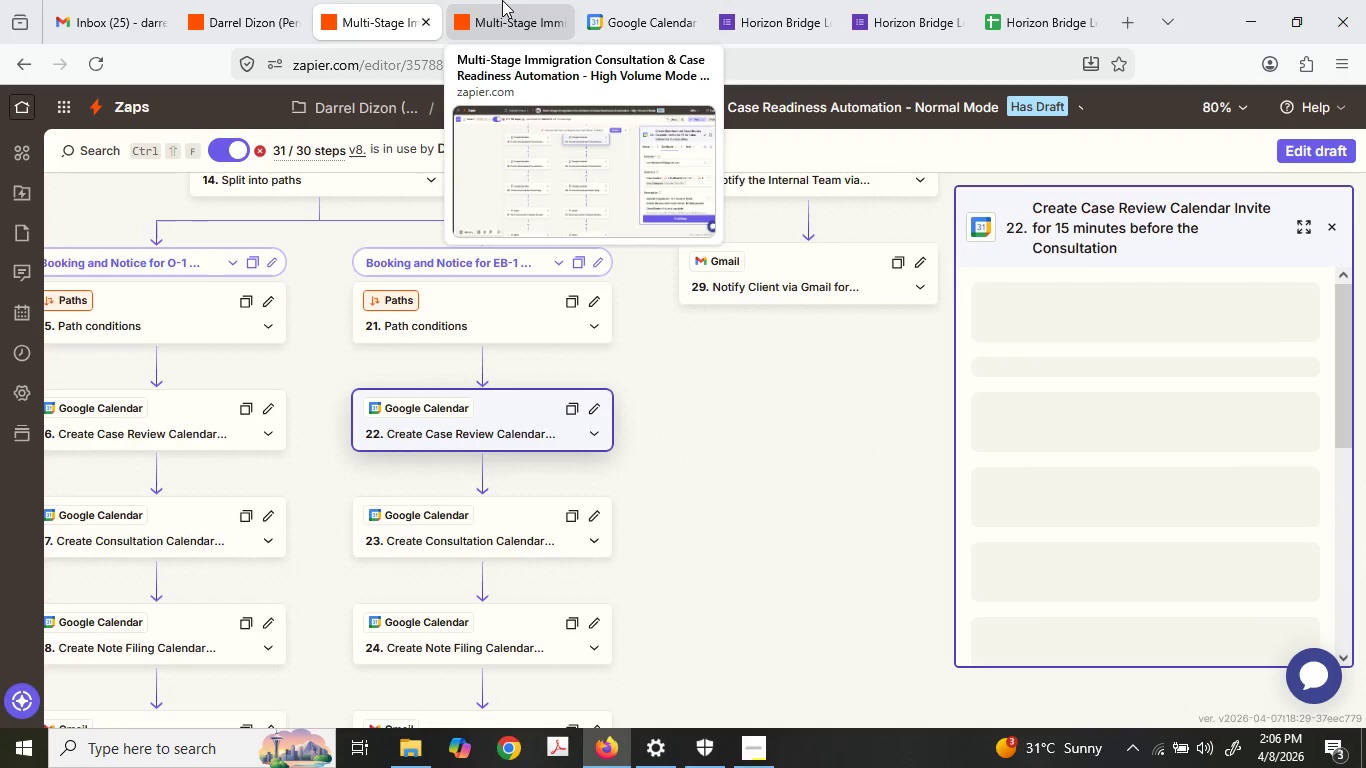 
scroll: coordinate [868, 535], scroll_direction: down, amount: 19.0
 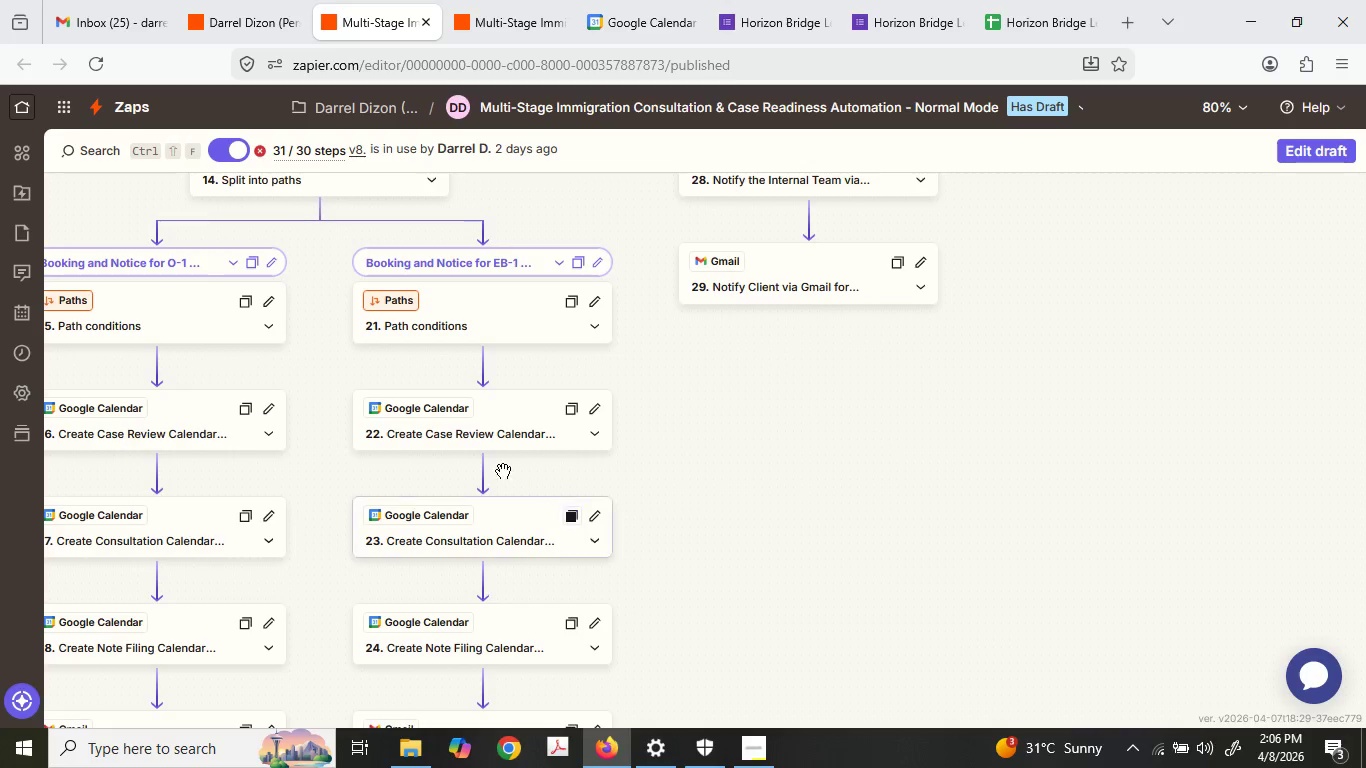 
wait(10.46)
 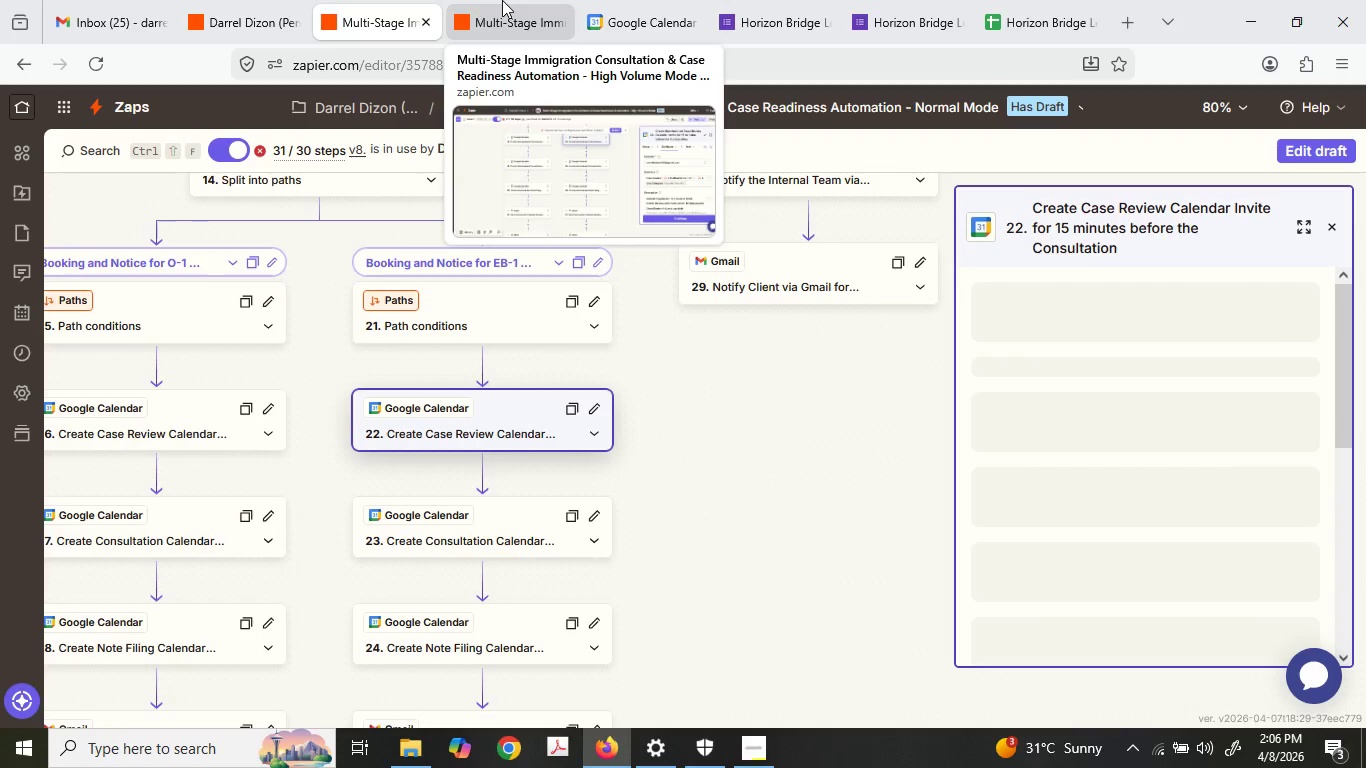 
left_click([502, 0])
 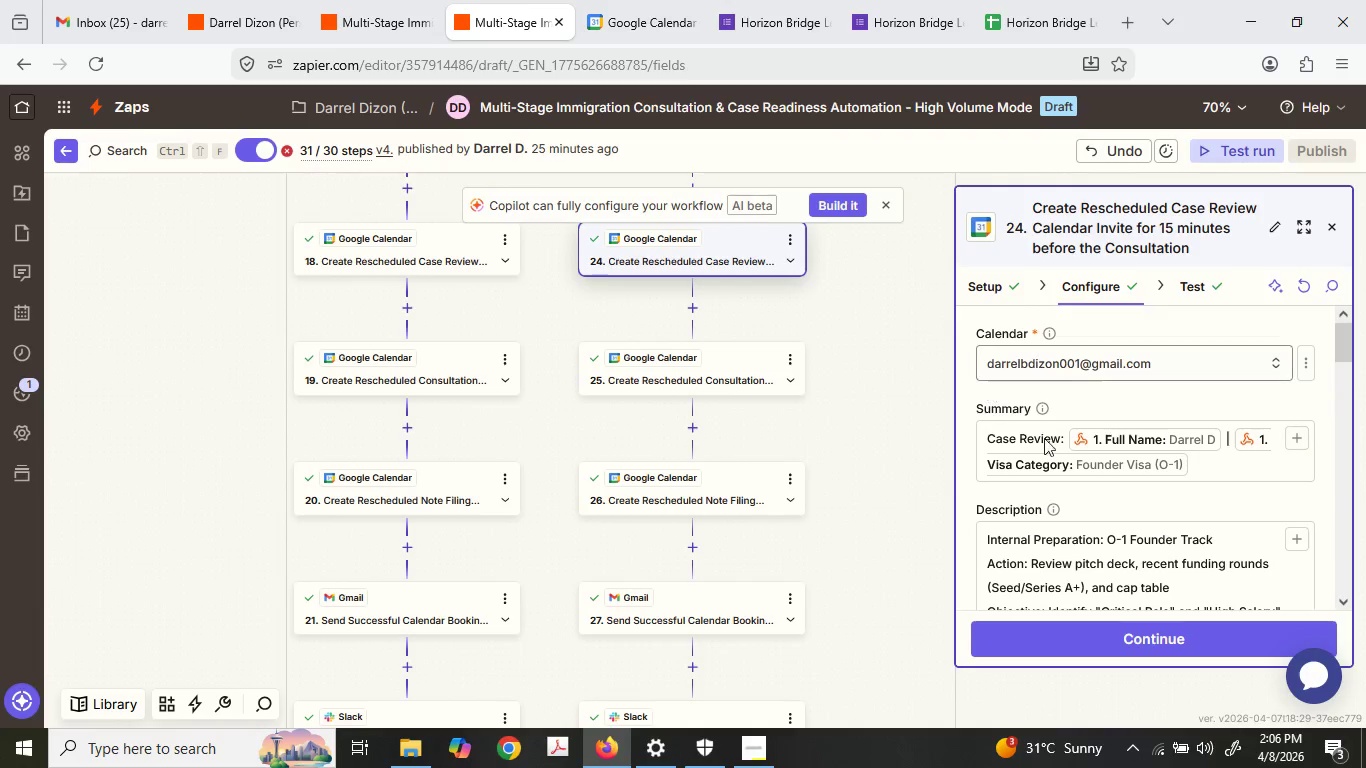 
scroll: coordinate [1107, 526], scroll_direction: down, amount: 2.0
 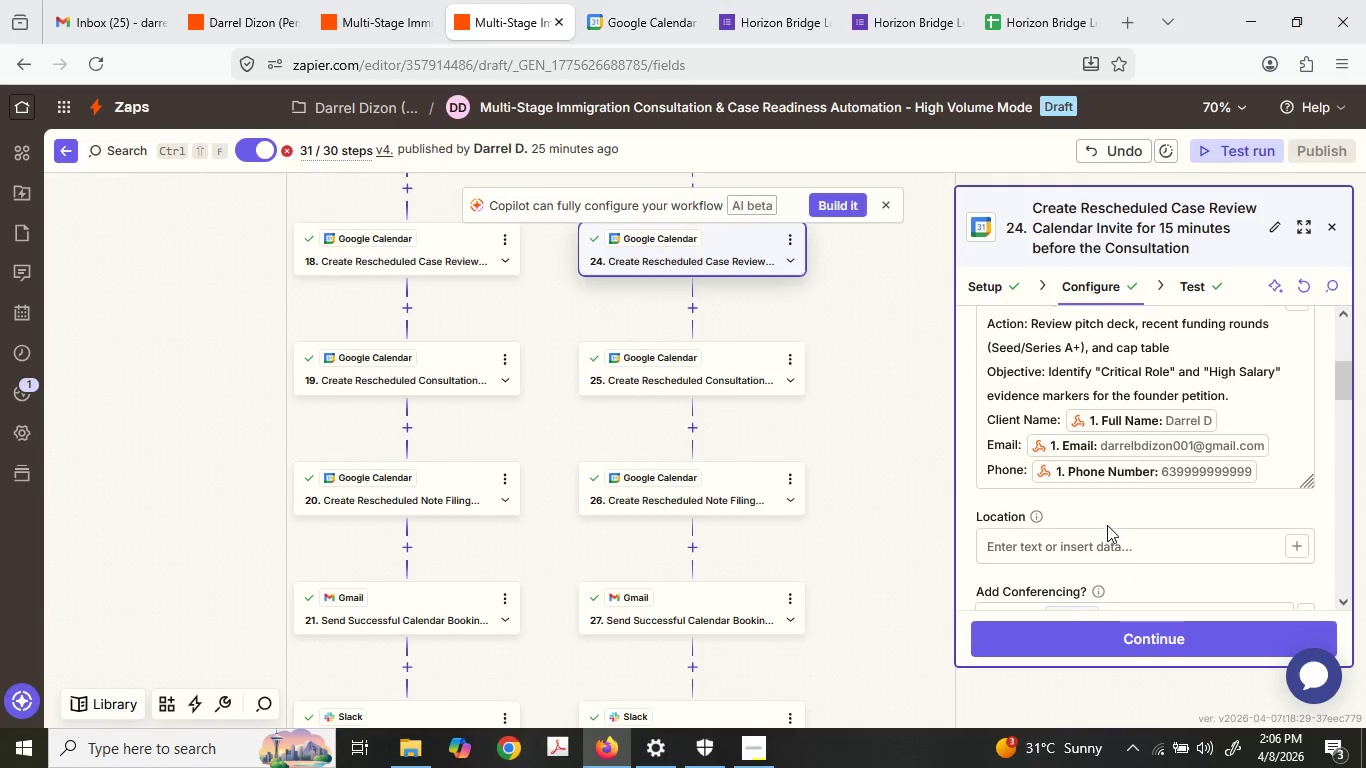 
left_click([412, 0])
 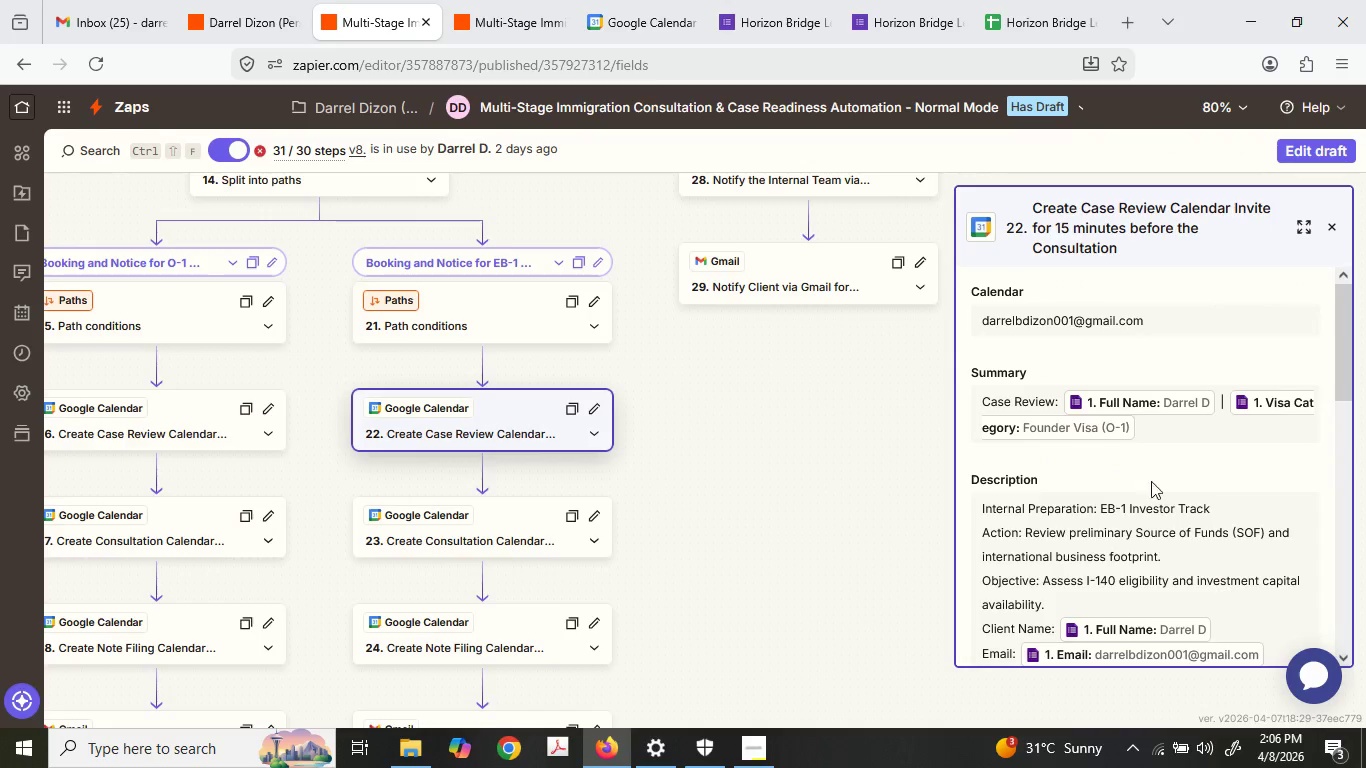 
scroll: coordinate [1107, 525], scroll_direction: up, amount: 1.0
 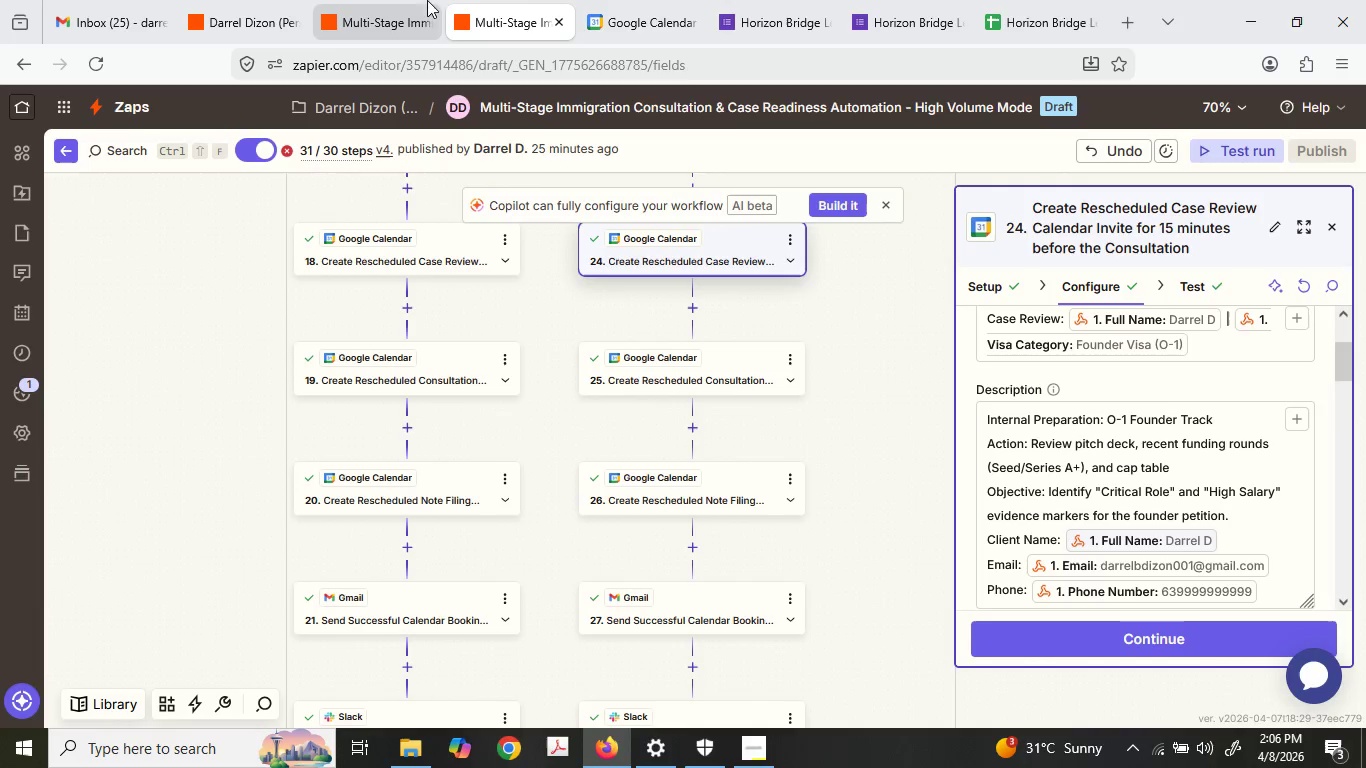 
scroll: coordinate [1166, 504], scroll_direction: down, amount: 1.0
 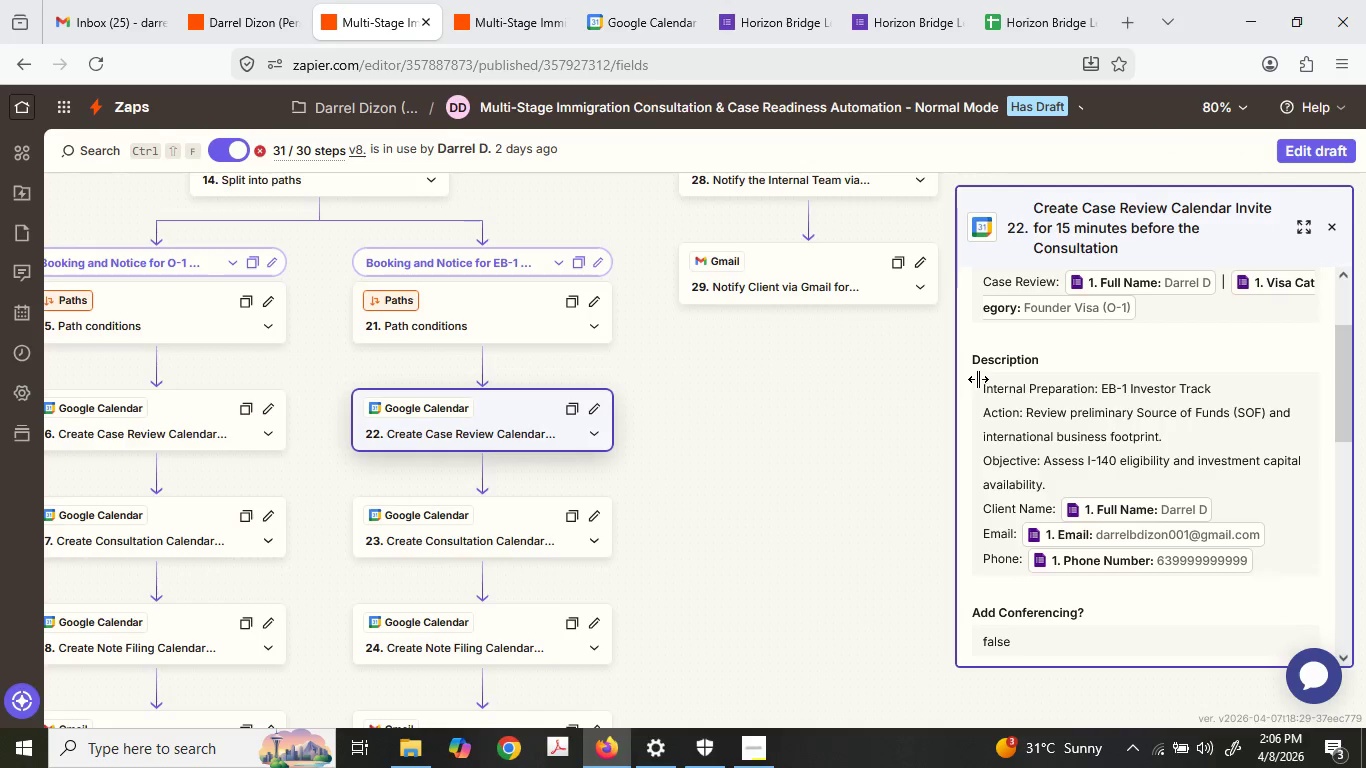 
left_click_drag(start_coordinate=[980, 383], to_coordinate=[1060, 488])
 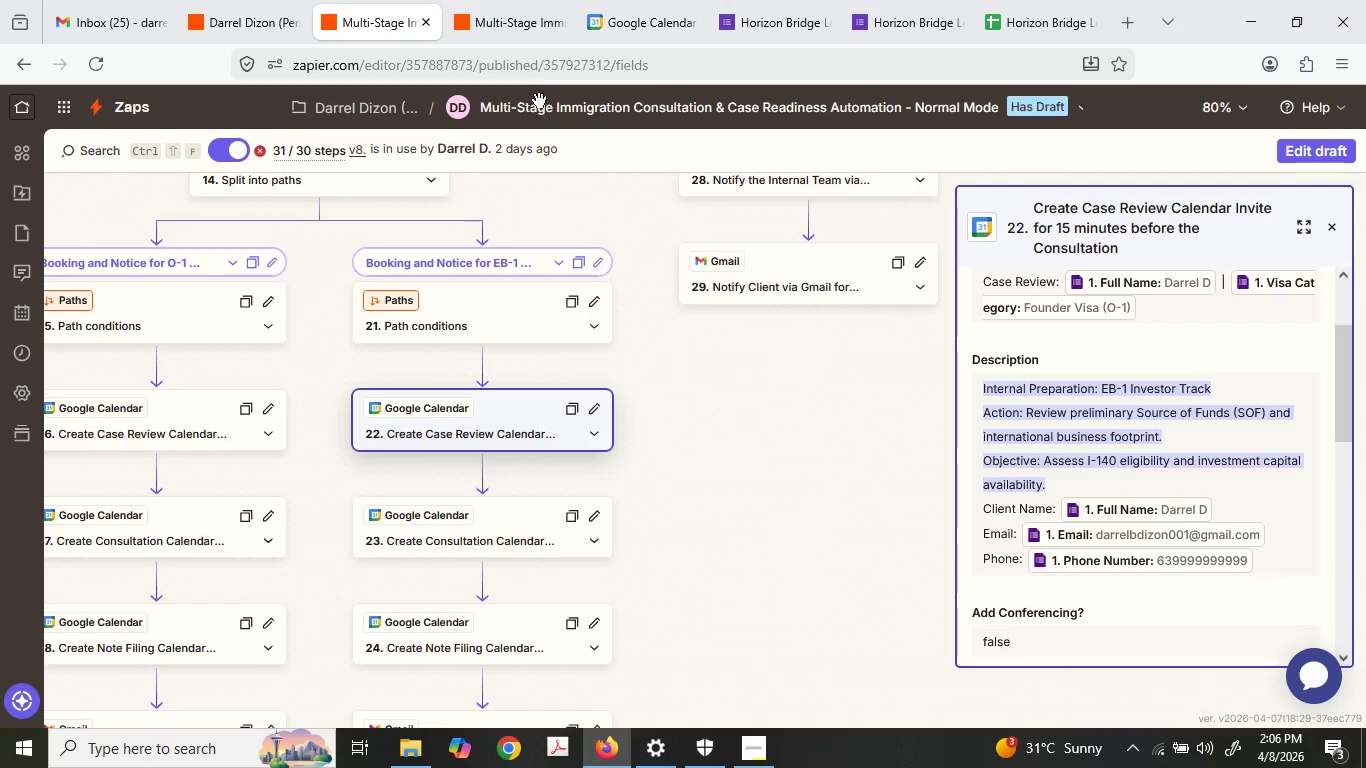 
key(Control+C)
 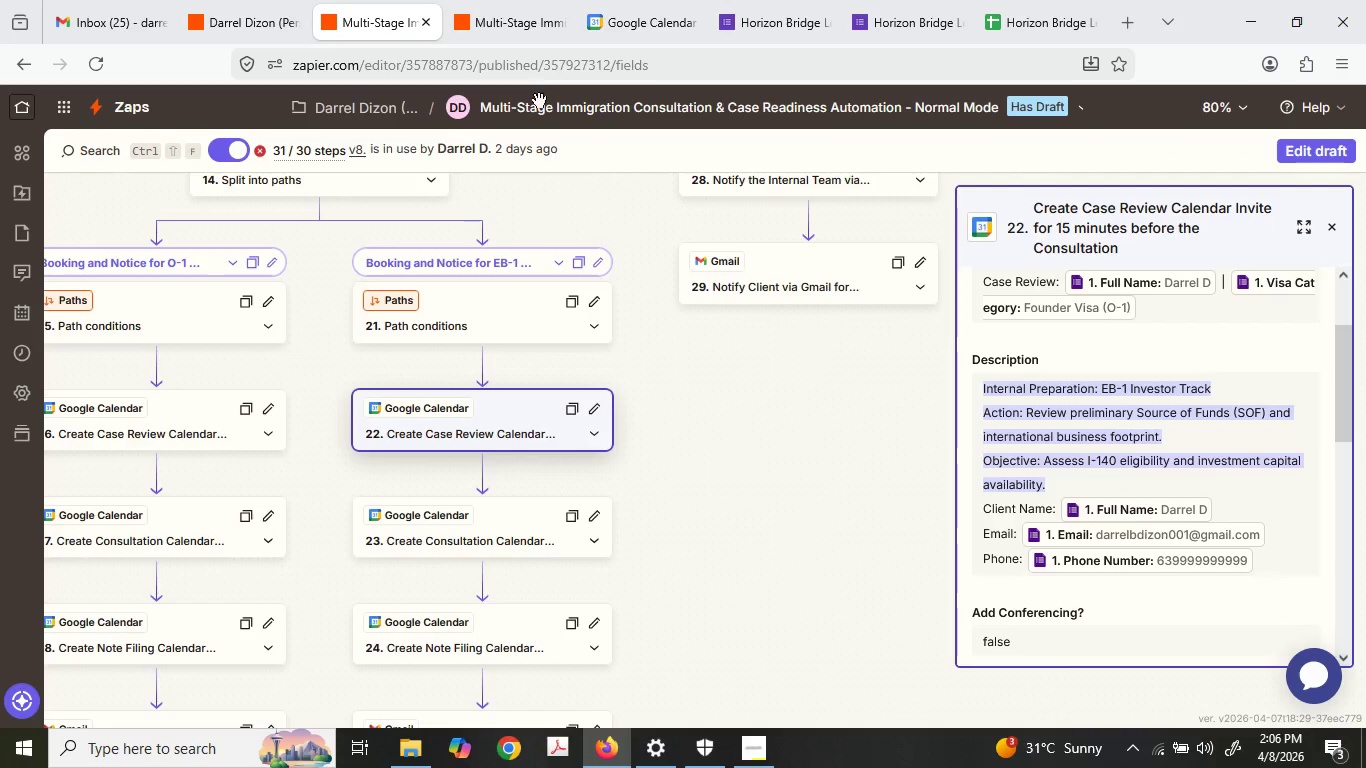 
key(Control+C)
 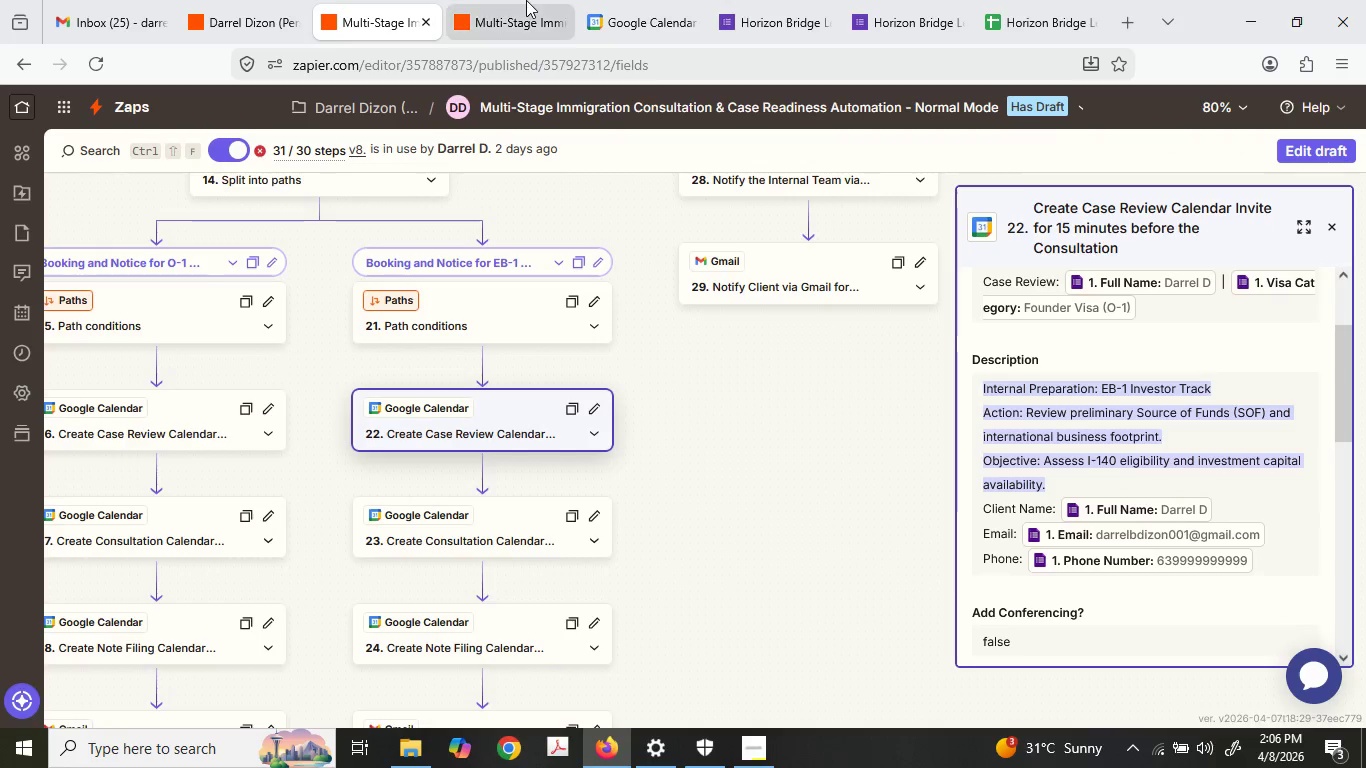 
left_click([526, 0])
 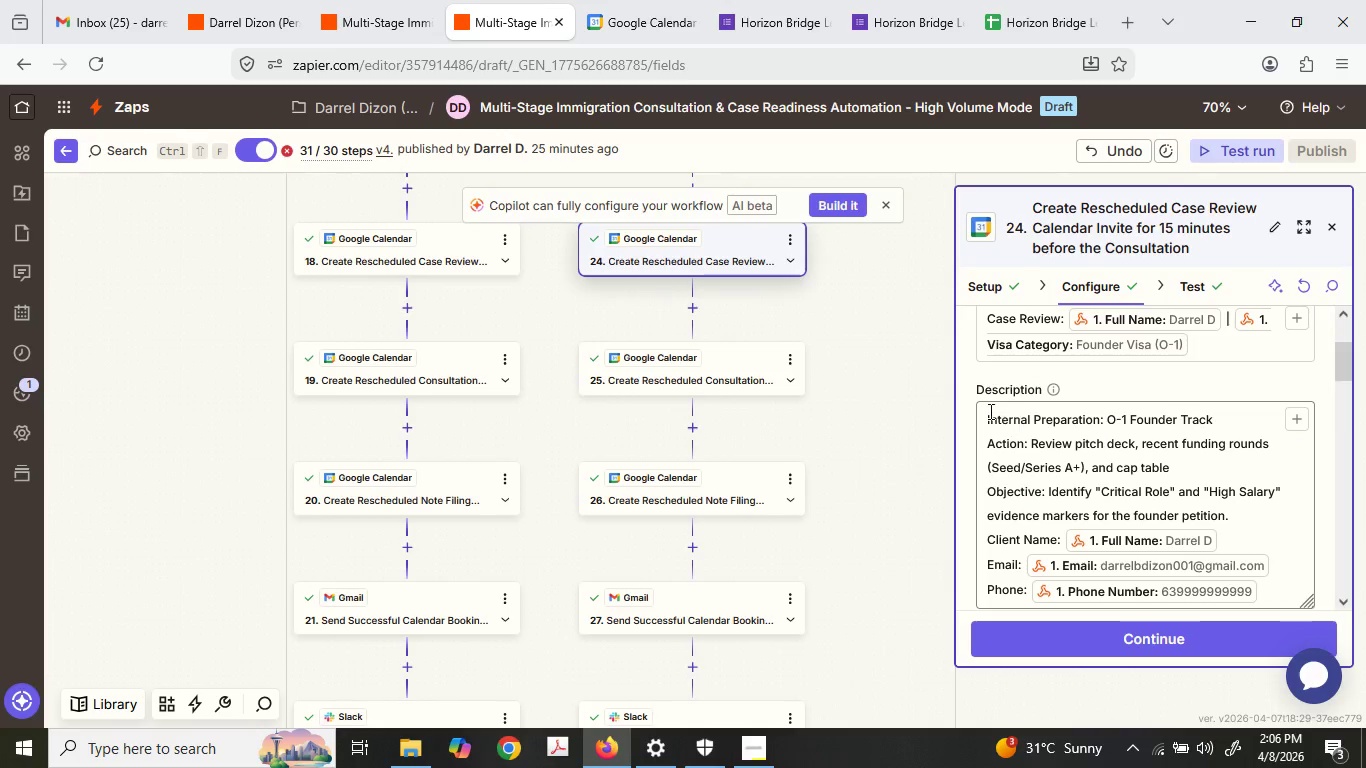 
left_click([988, 411])
 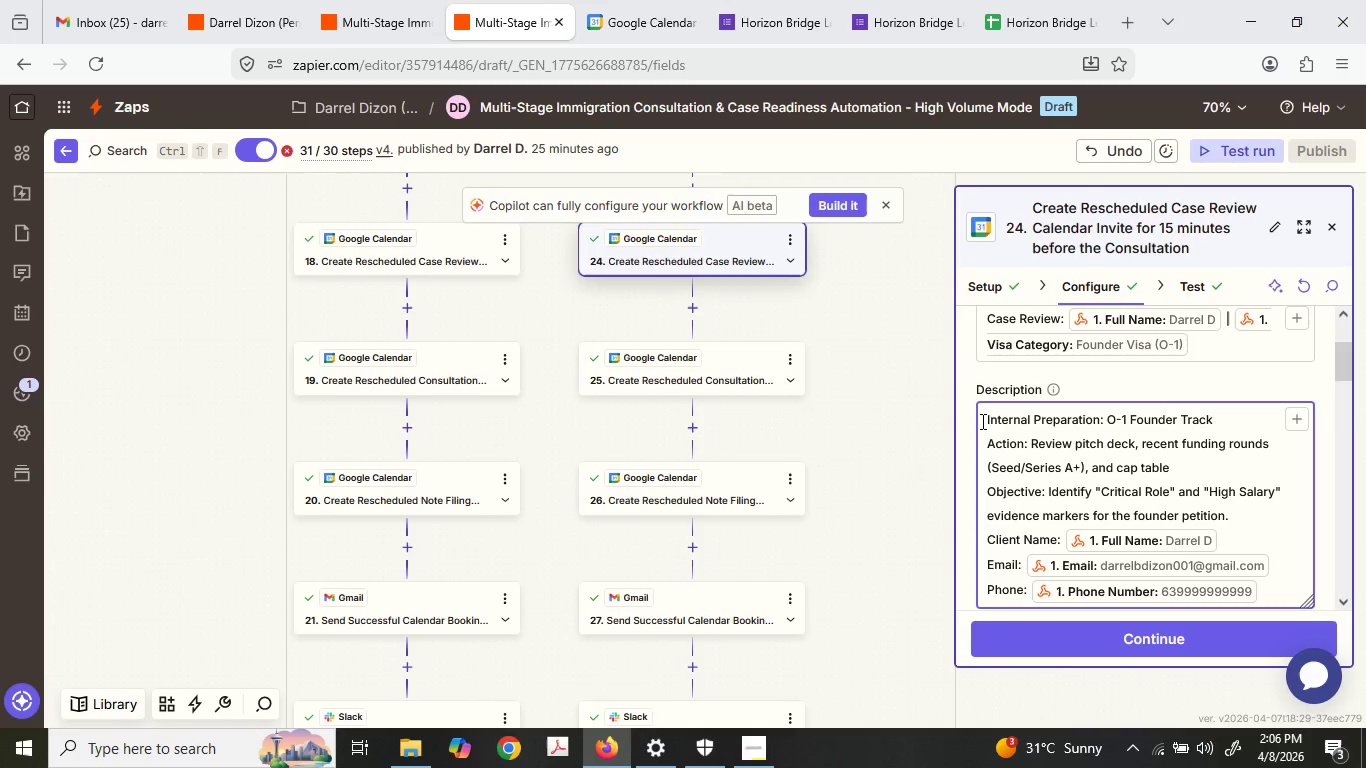 
left_click_drag(start_coordinate=[981, 421], to_coordinate=[1255, 522])
 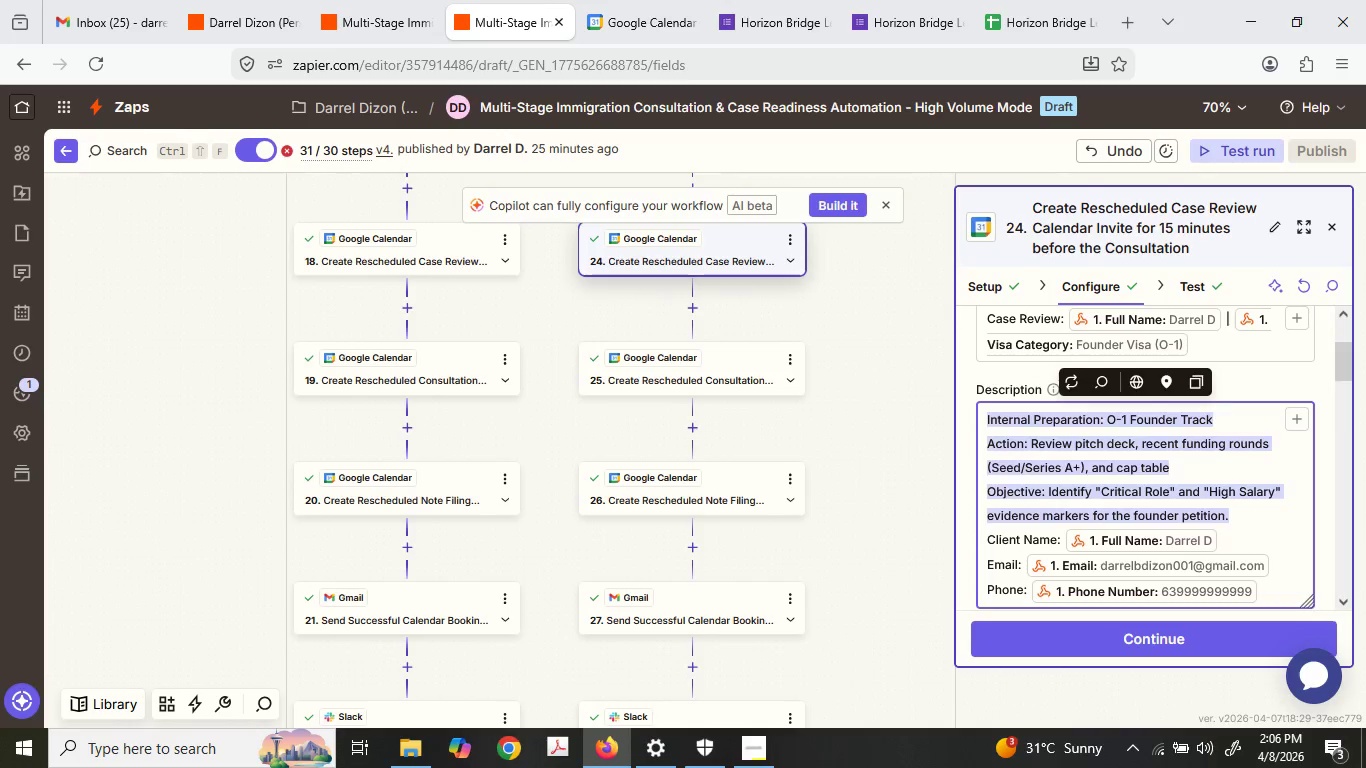 
key(Control+ControlLeft)
 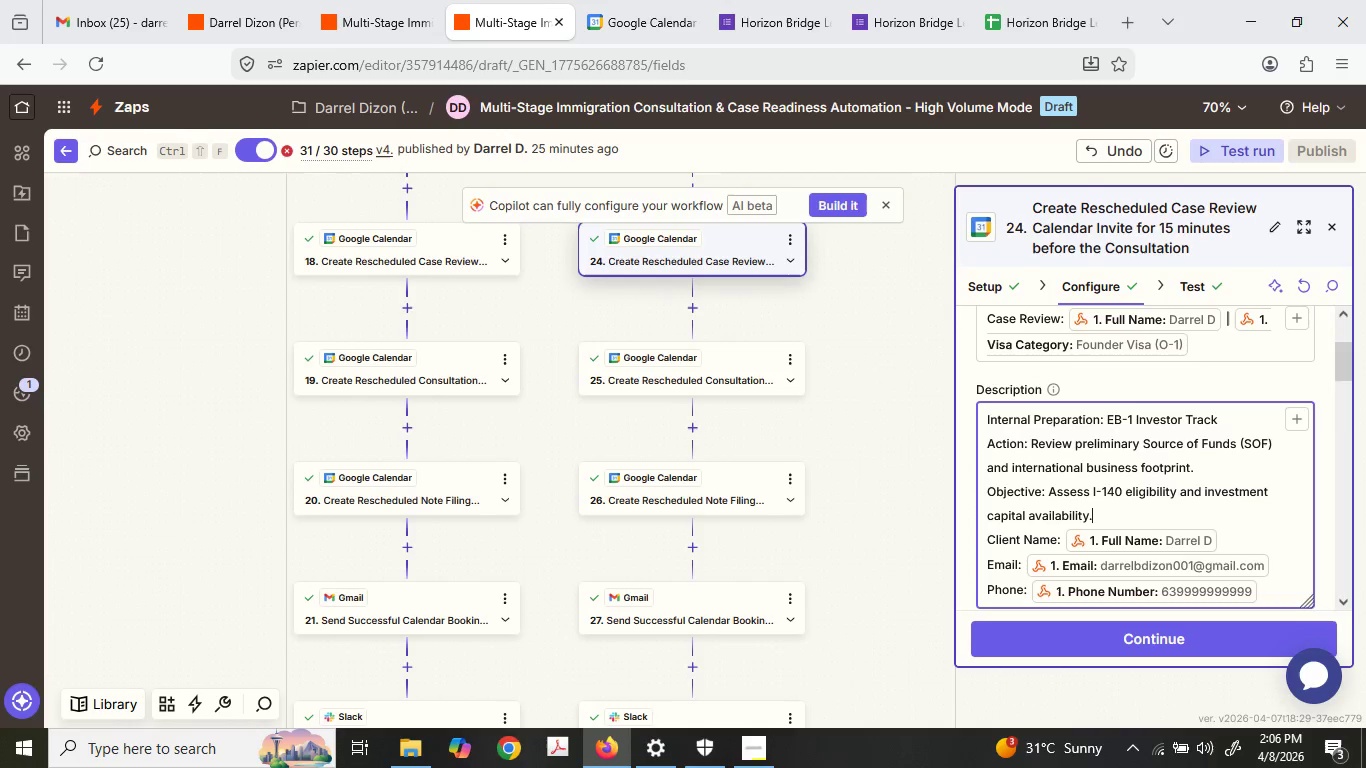 
key(Control+V)
 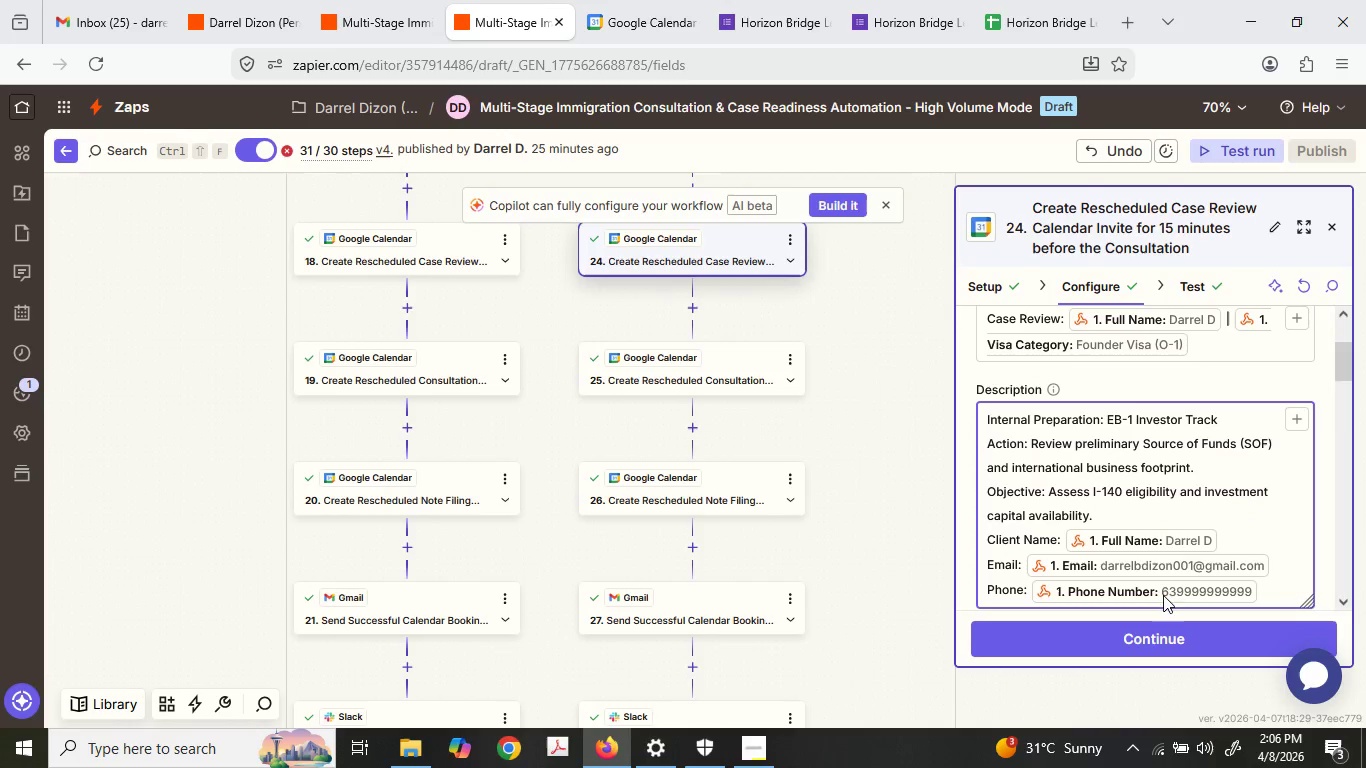 
left_click([1136, 642])
 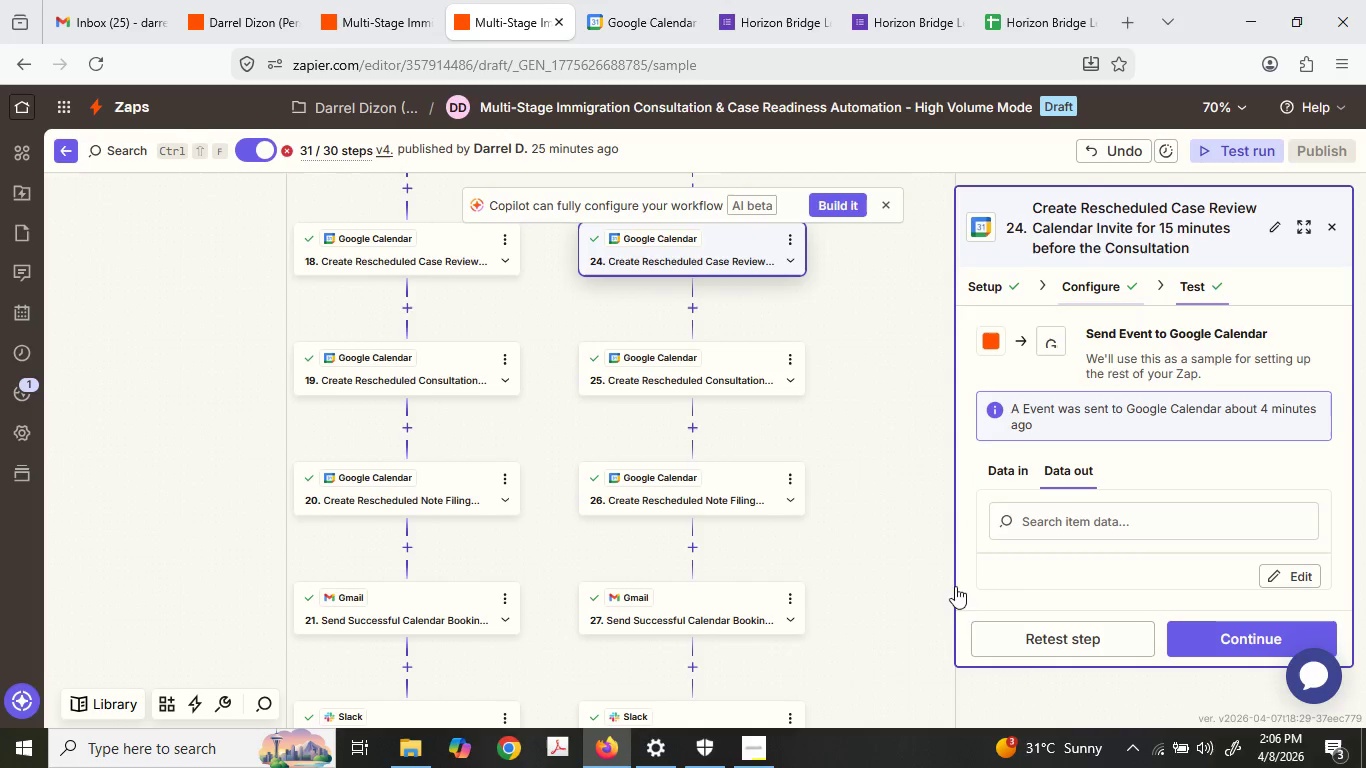 
left_click([696, 369])
 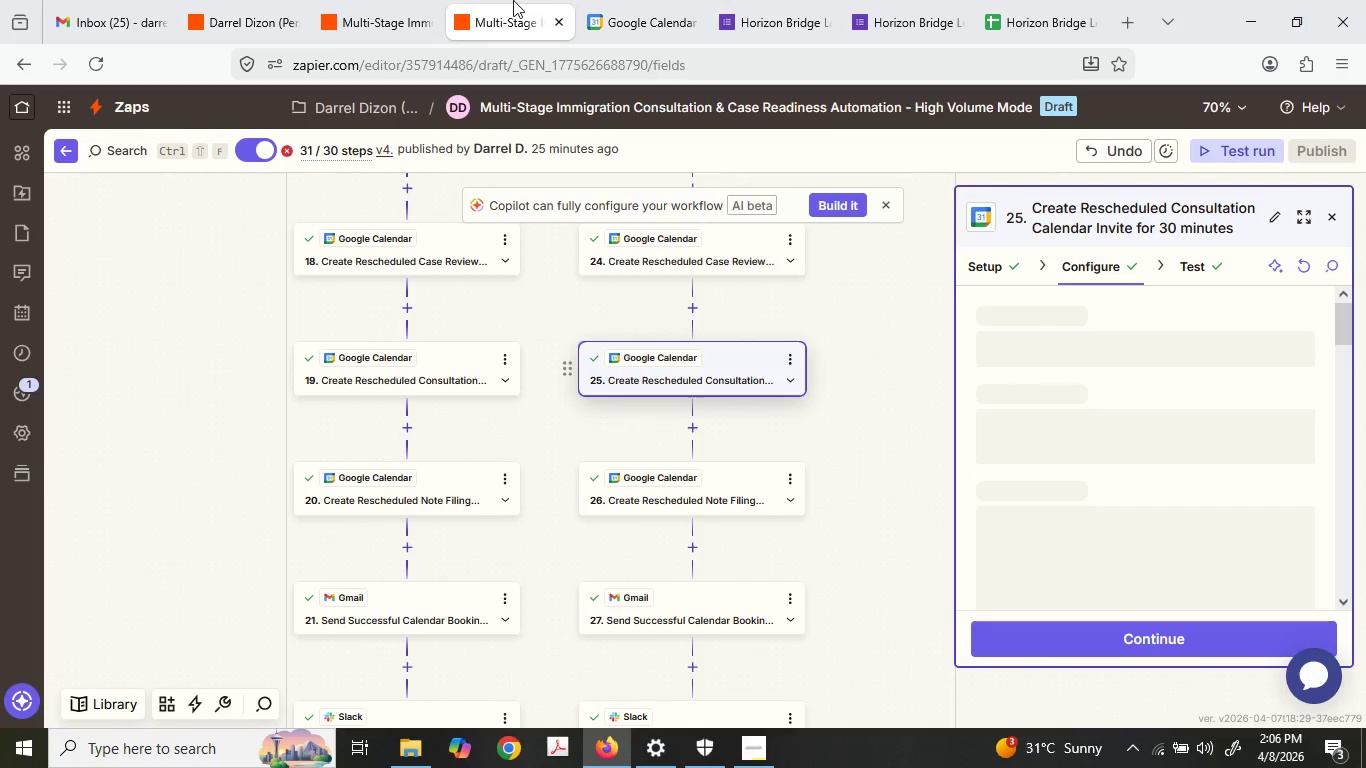 
left_click([429, 0])
 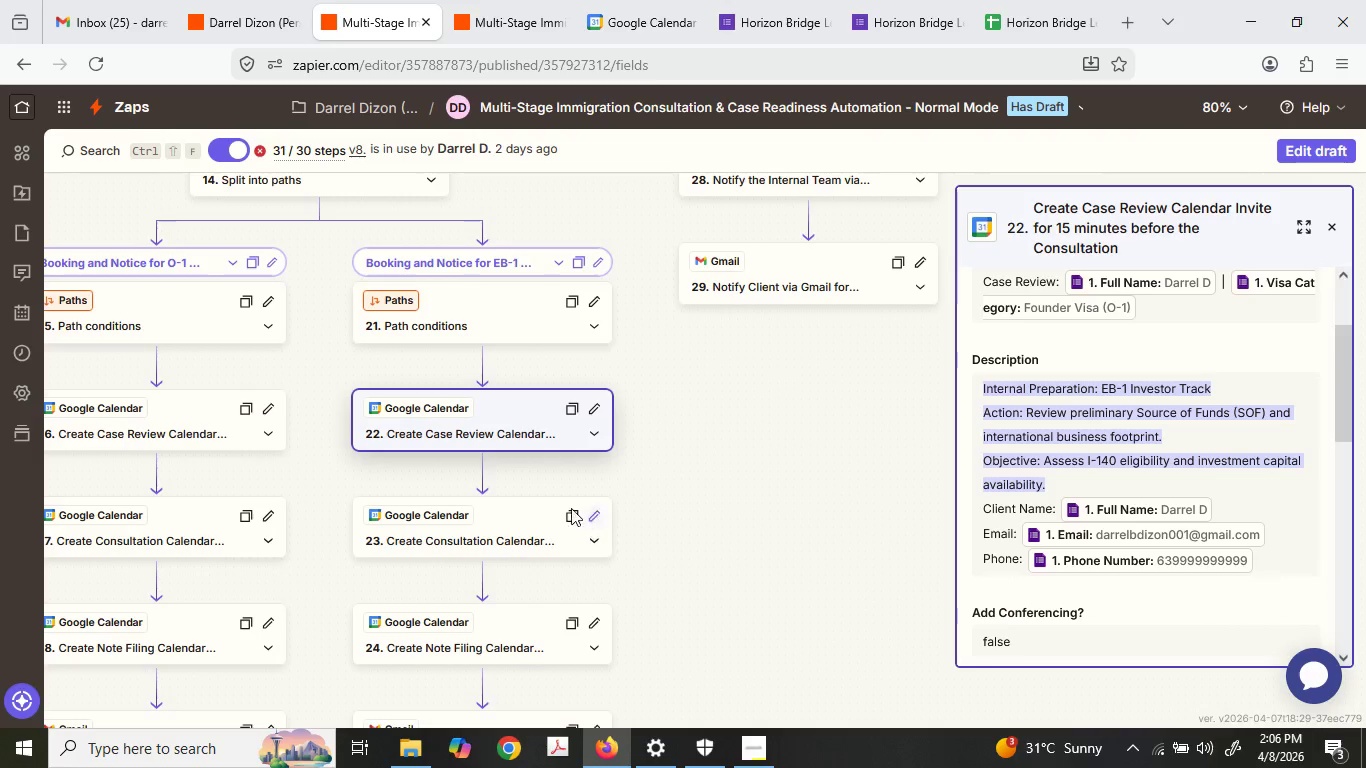 
left_click([540, 519])
 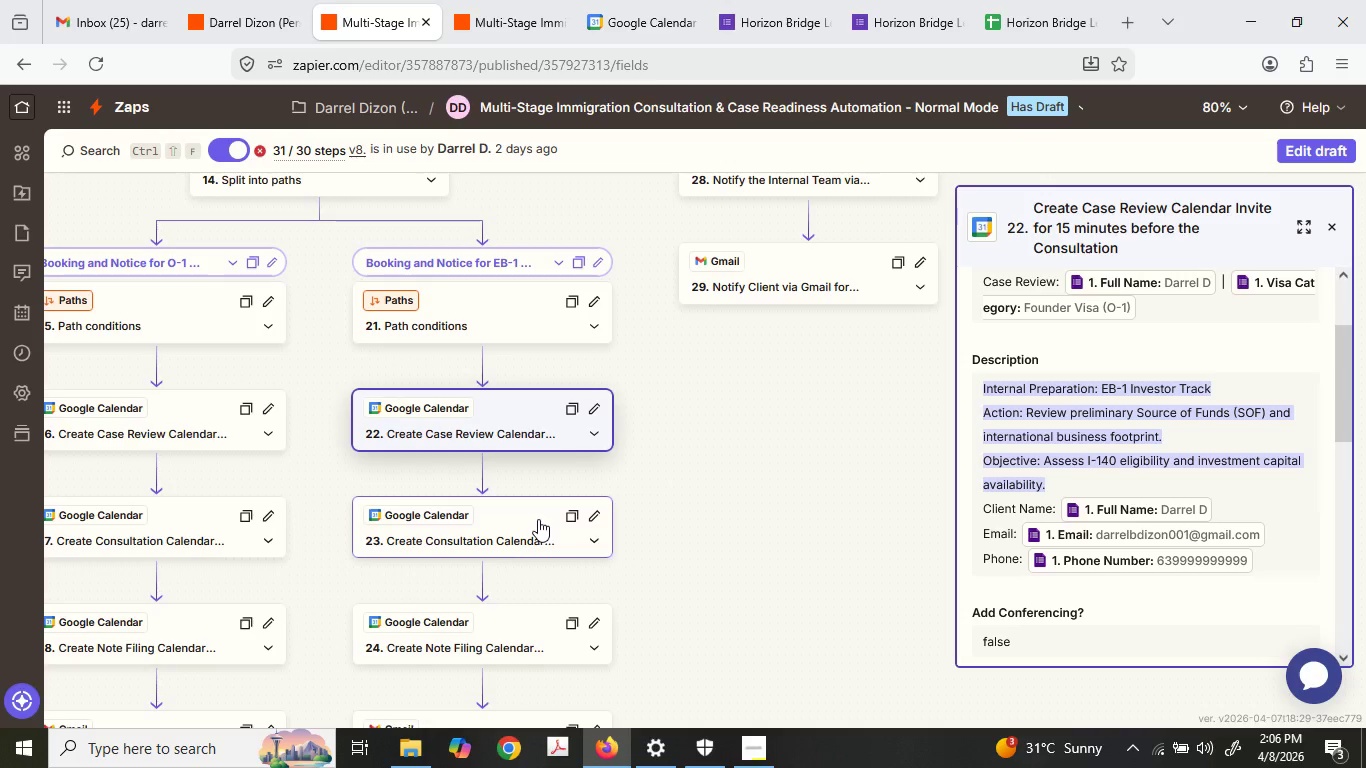 
left_click([538, 519])
 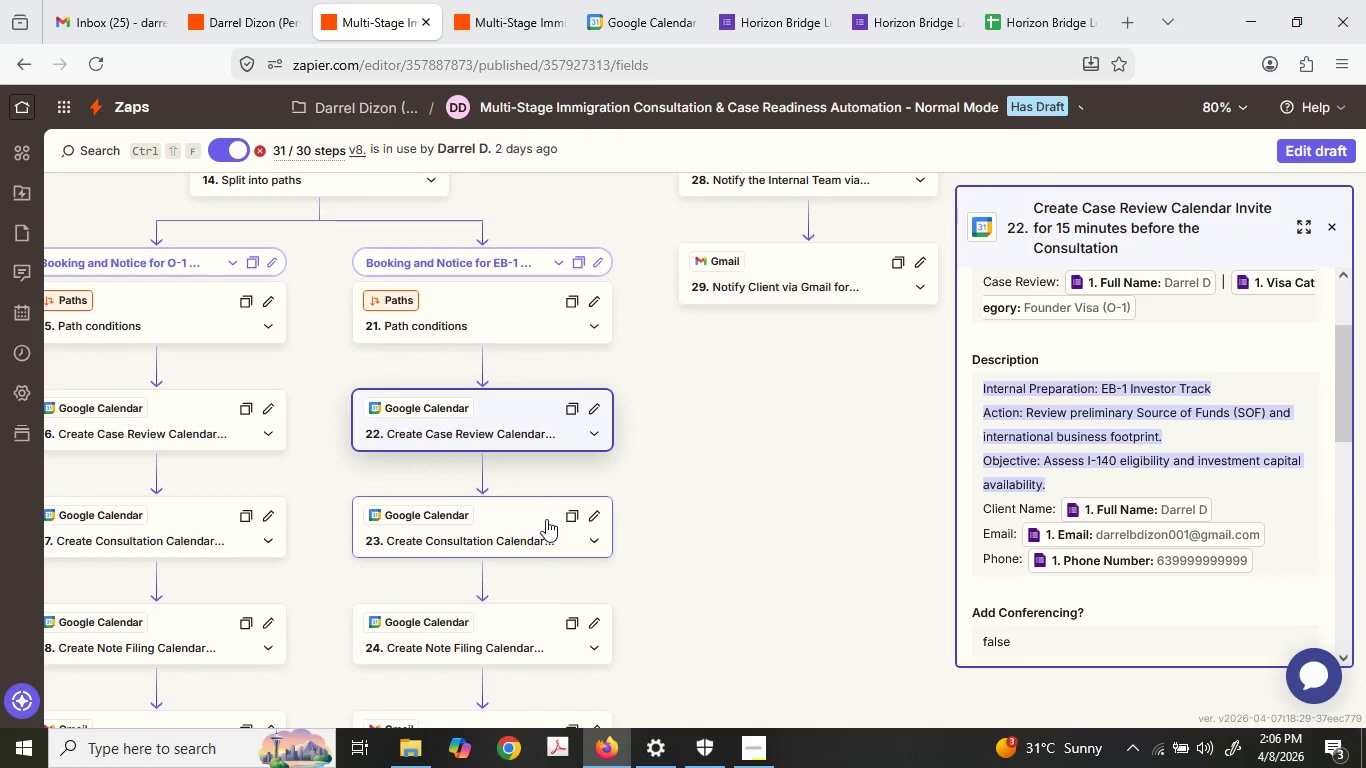 
left_click([530, 471])
 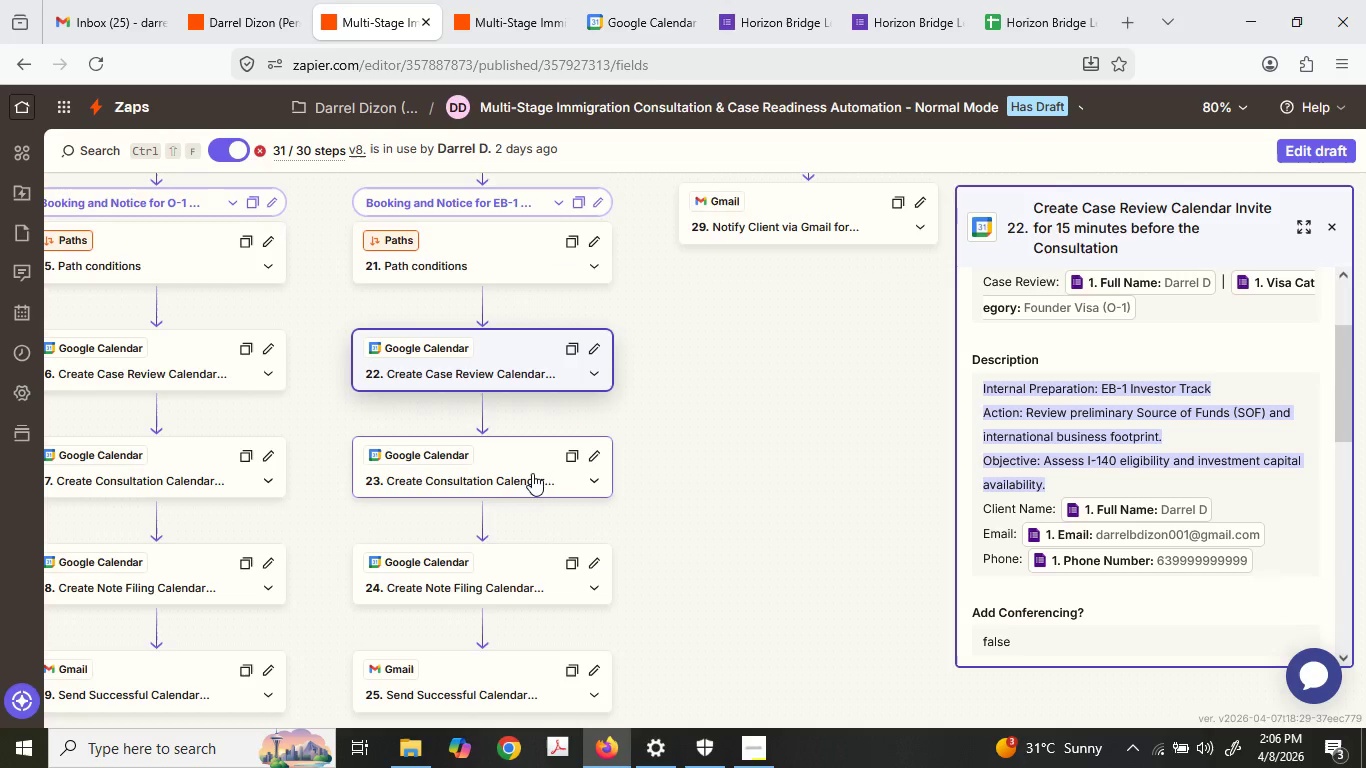 
scroll: coordinate [552, 540], scroll_direction: down, amount: 1.0
 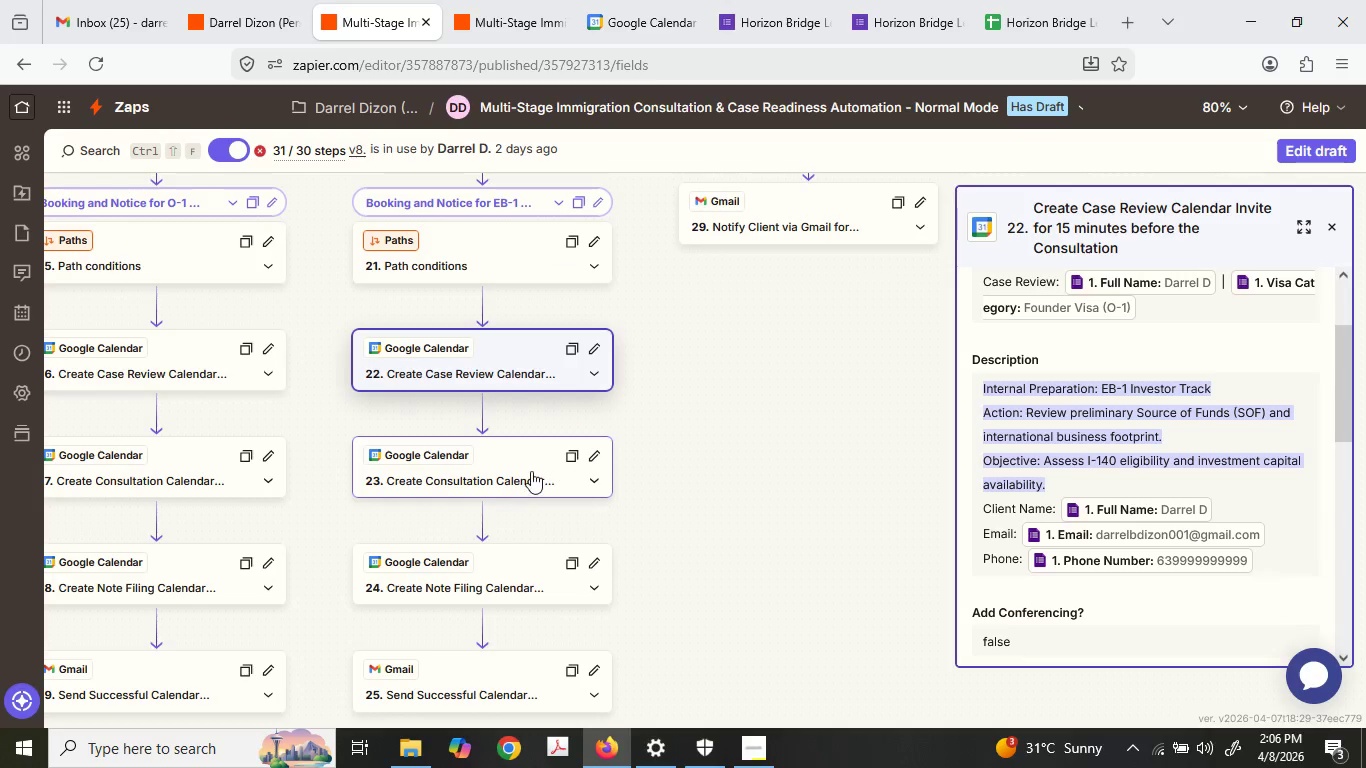 
left_click([526, 409])
 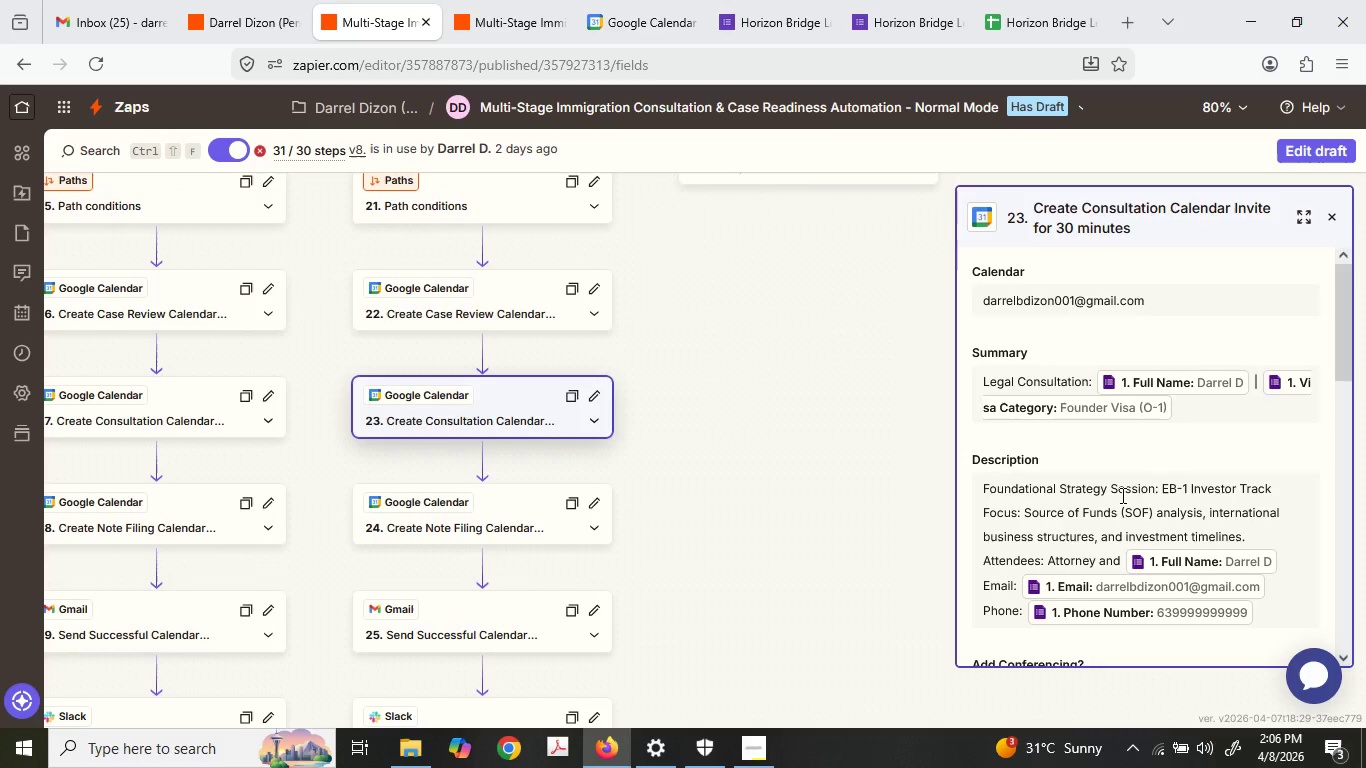 
scroll: coordinate [1112, 494], scroll_direction: down, amount: 2.0
 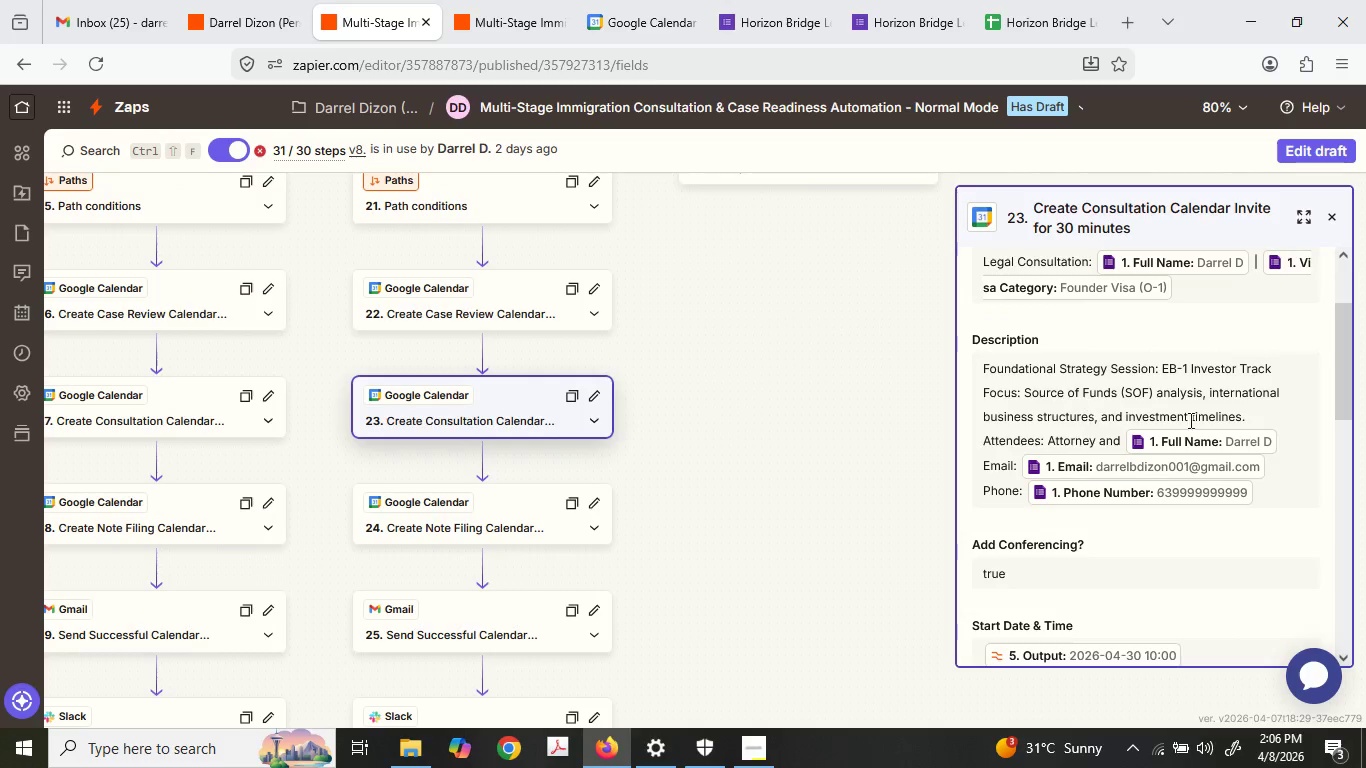 
left_click_drag(start_coordinate=[1255, 417], to_coordinate=[989, 363])
 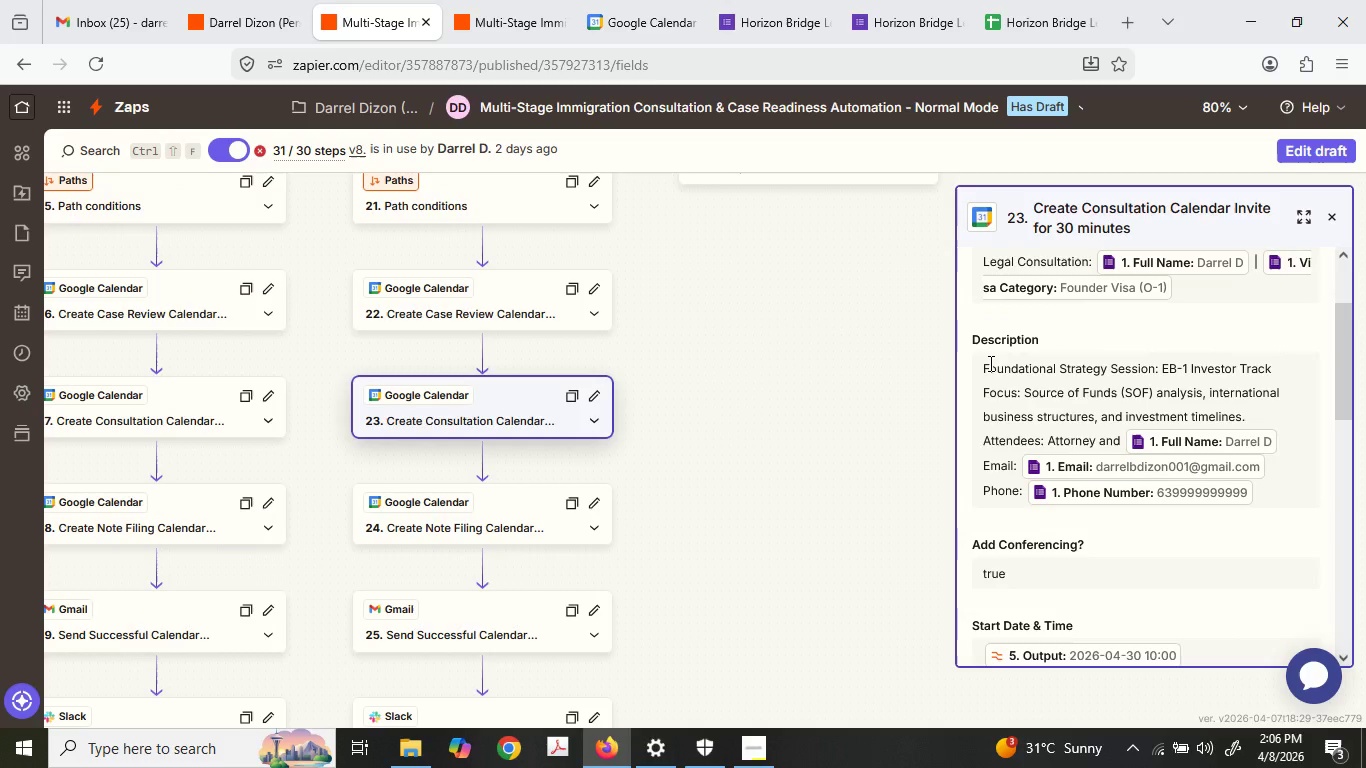 
left_click([989, 363])
 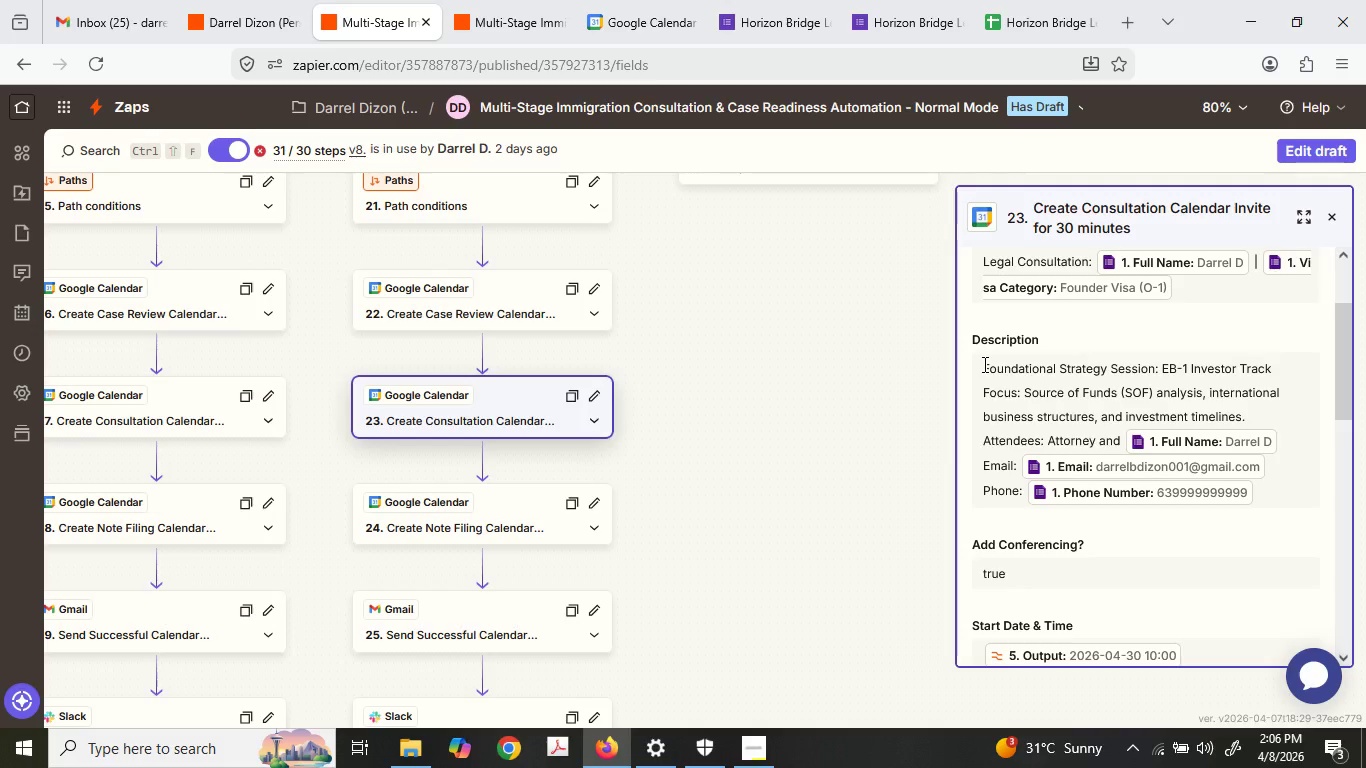 
left_click_drag(start_coordinate=[982, 364], to_coordinate=[1282, 416])
 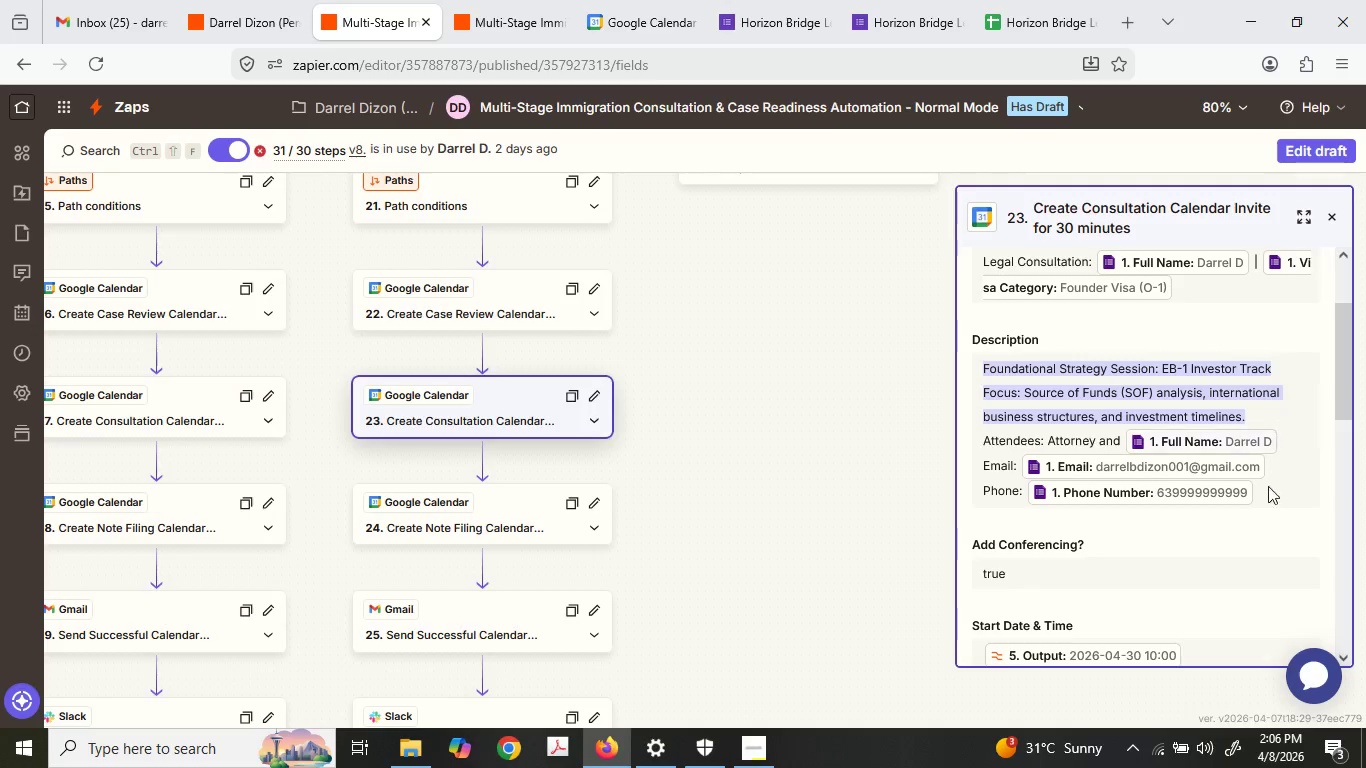 
key(Control+C)
 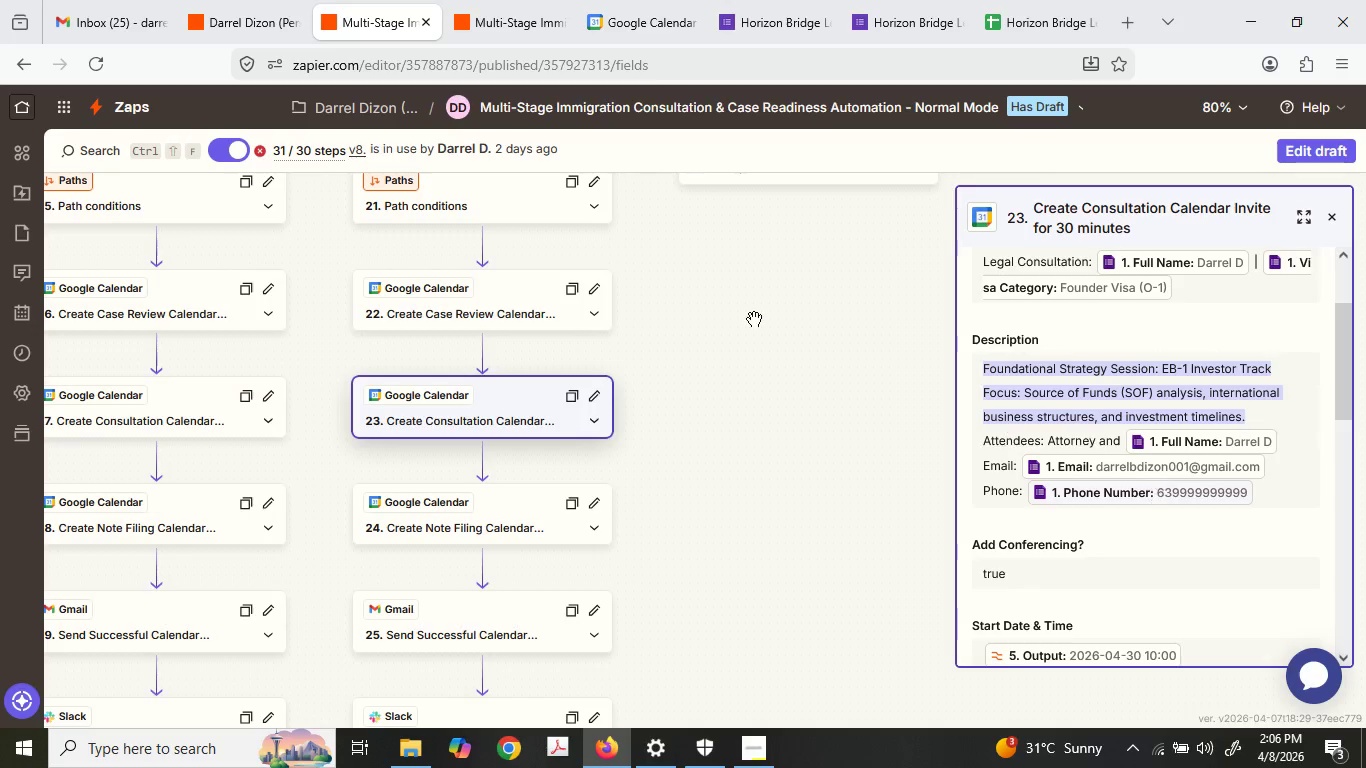 
left_click([506, 0])
 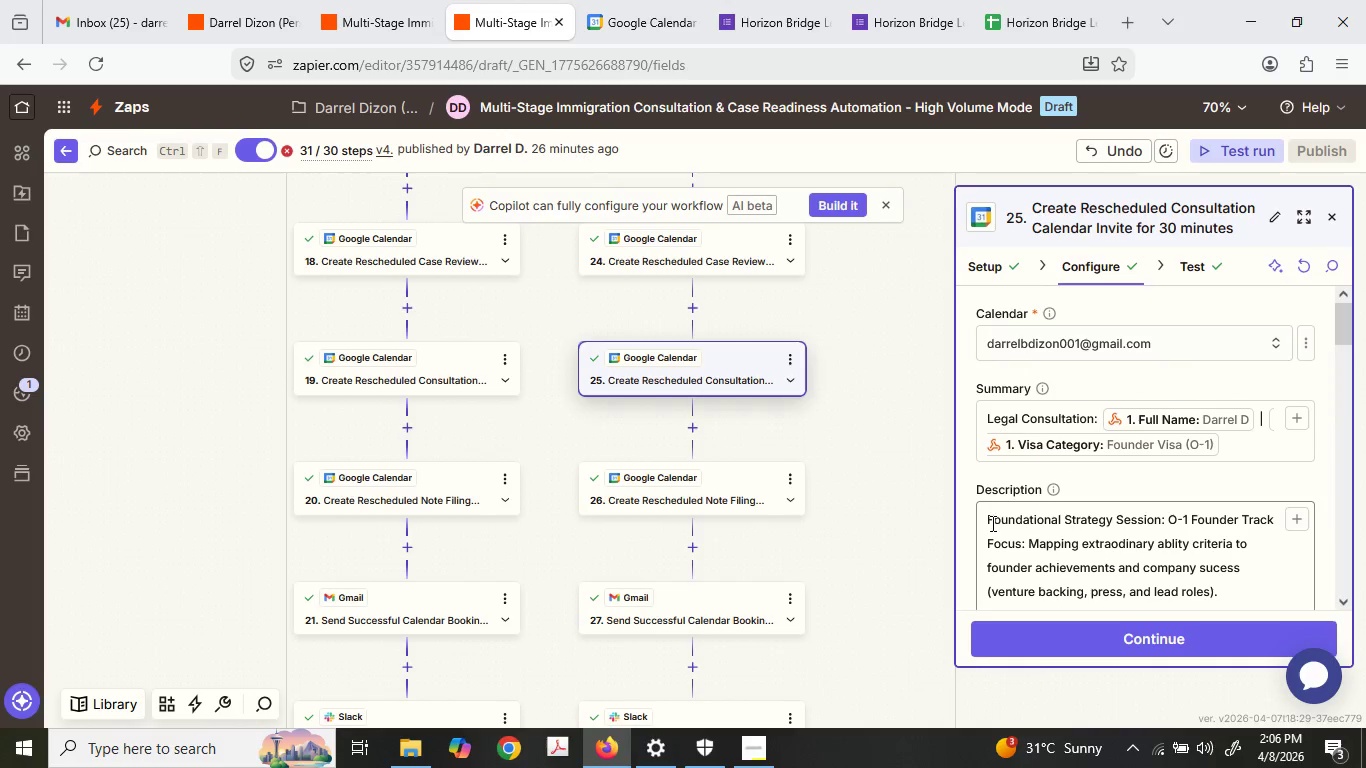 
left_click_drag(start_coordinate=[990, 519], to_coordinate=[1123, 474])
 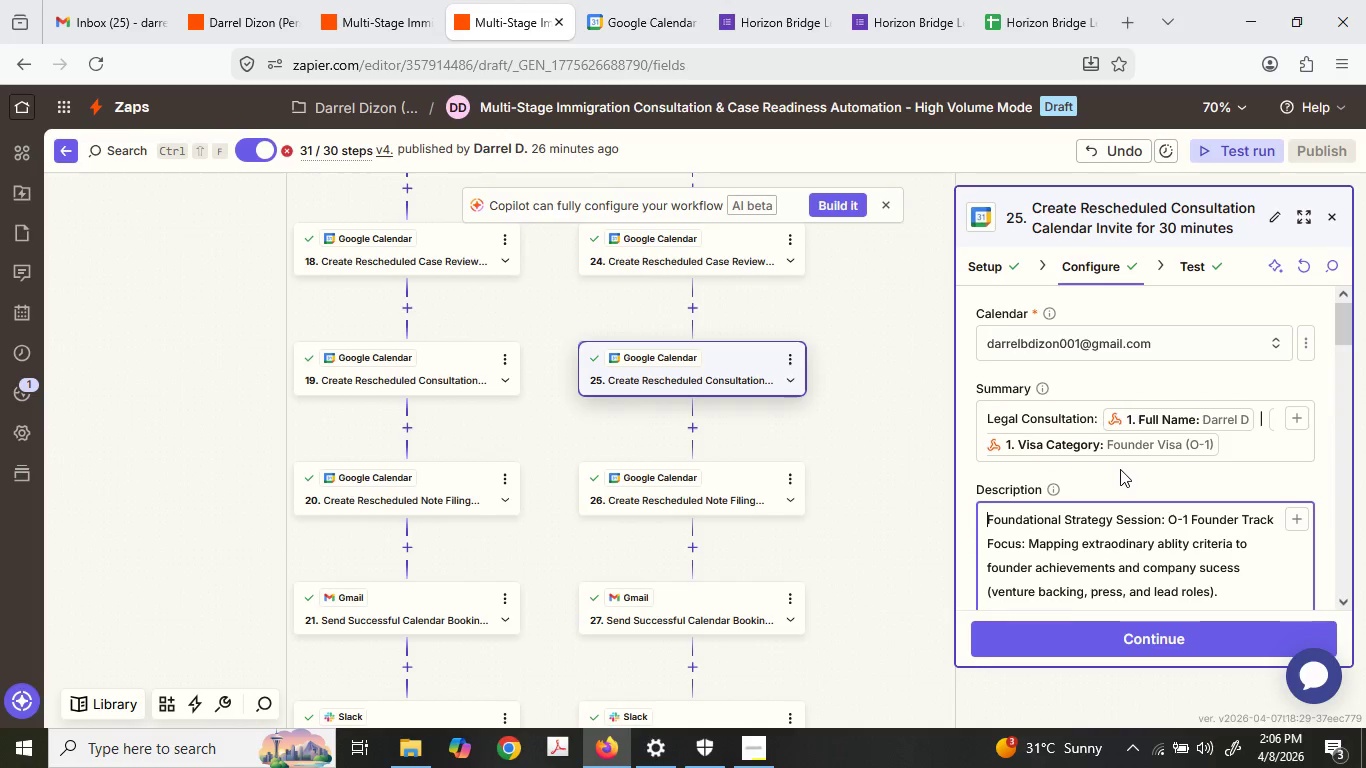 
scroll: coordinate [1120, 469], scroll_direction: down, amount: 1.0
 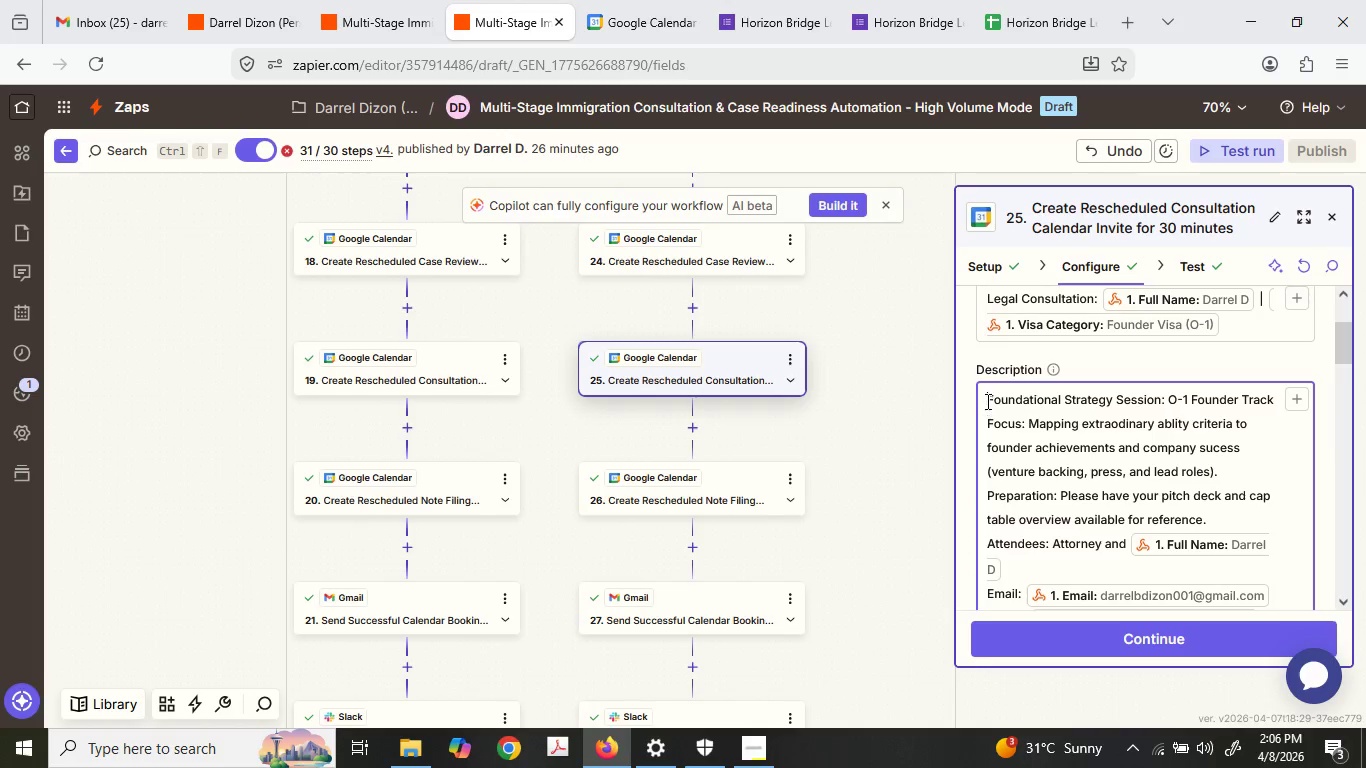 
left_click_drag(start_coordinate=[986, 401], to_coordinate=[1257, 517])
 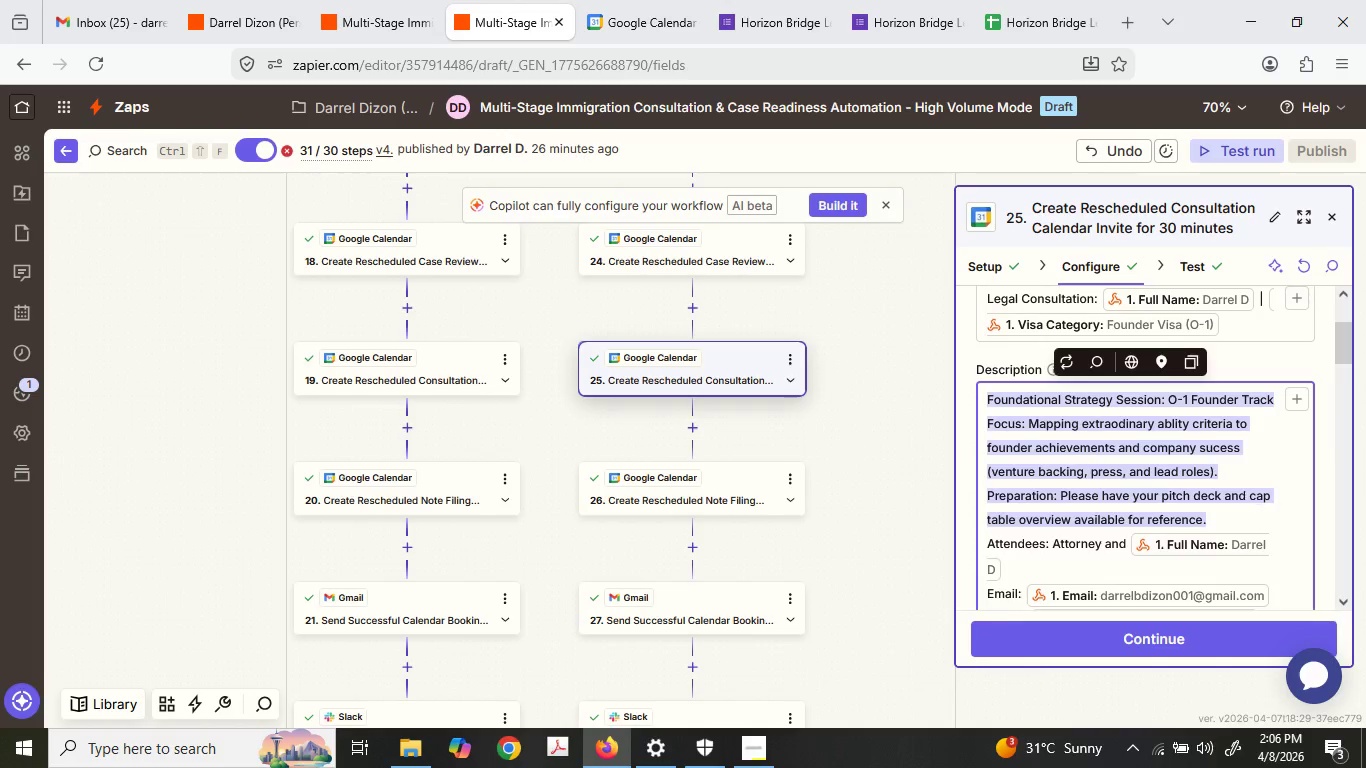 
key(Control+ControlLeft)
 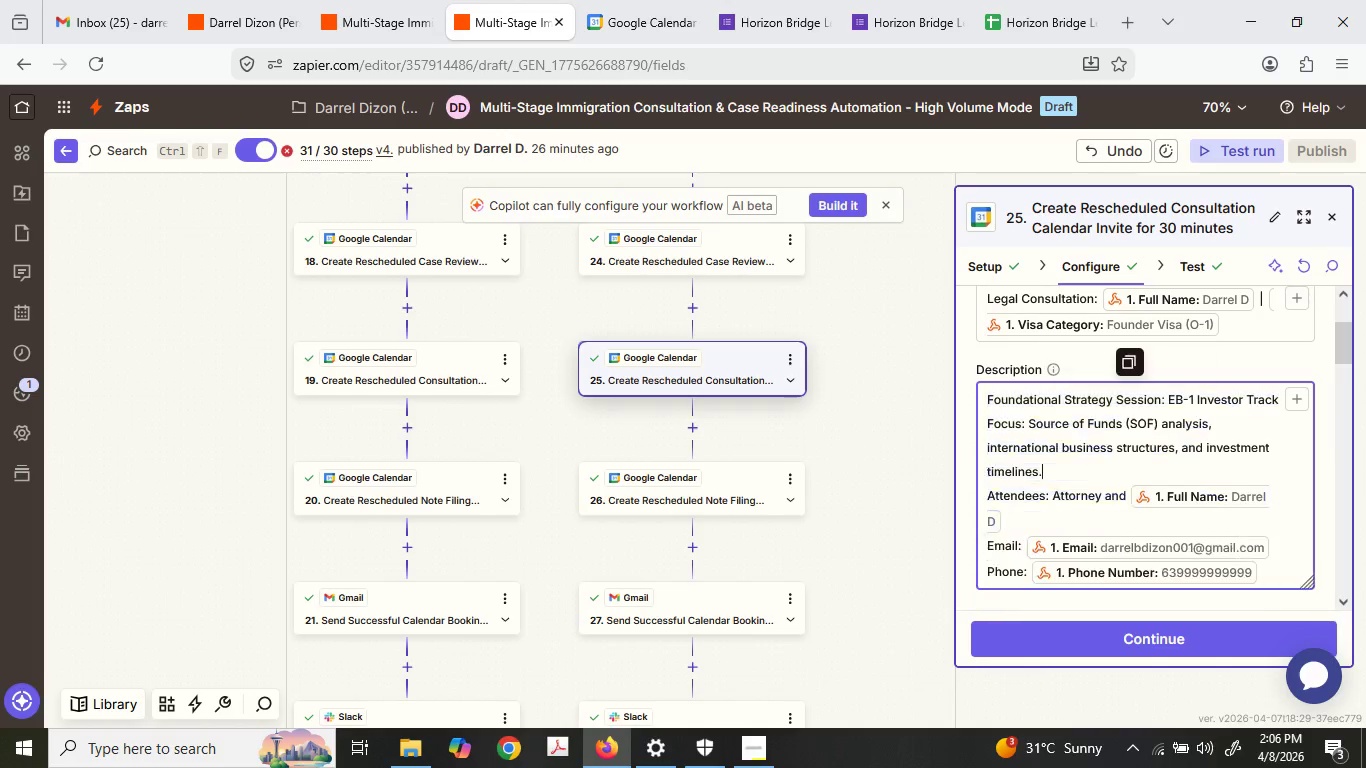 
key(Control+V)
 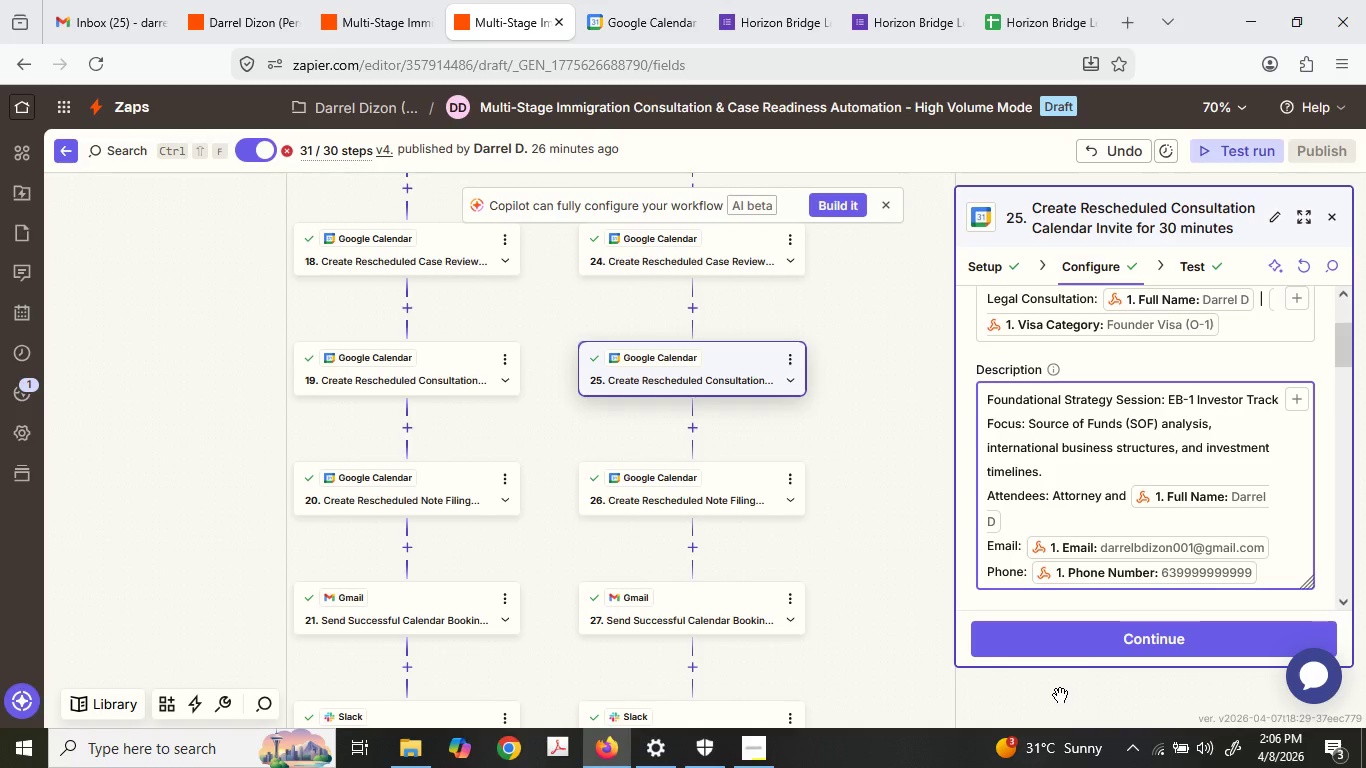 
left_click([1091, 647])
 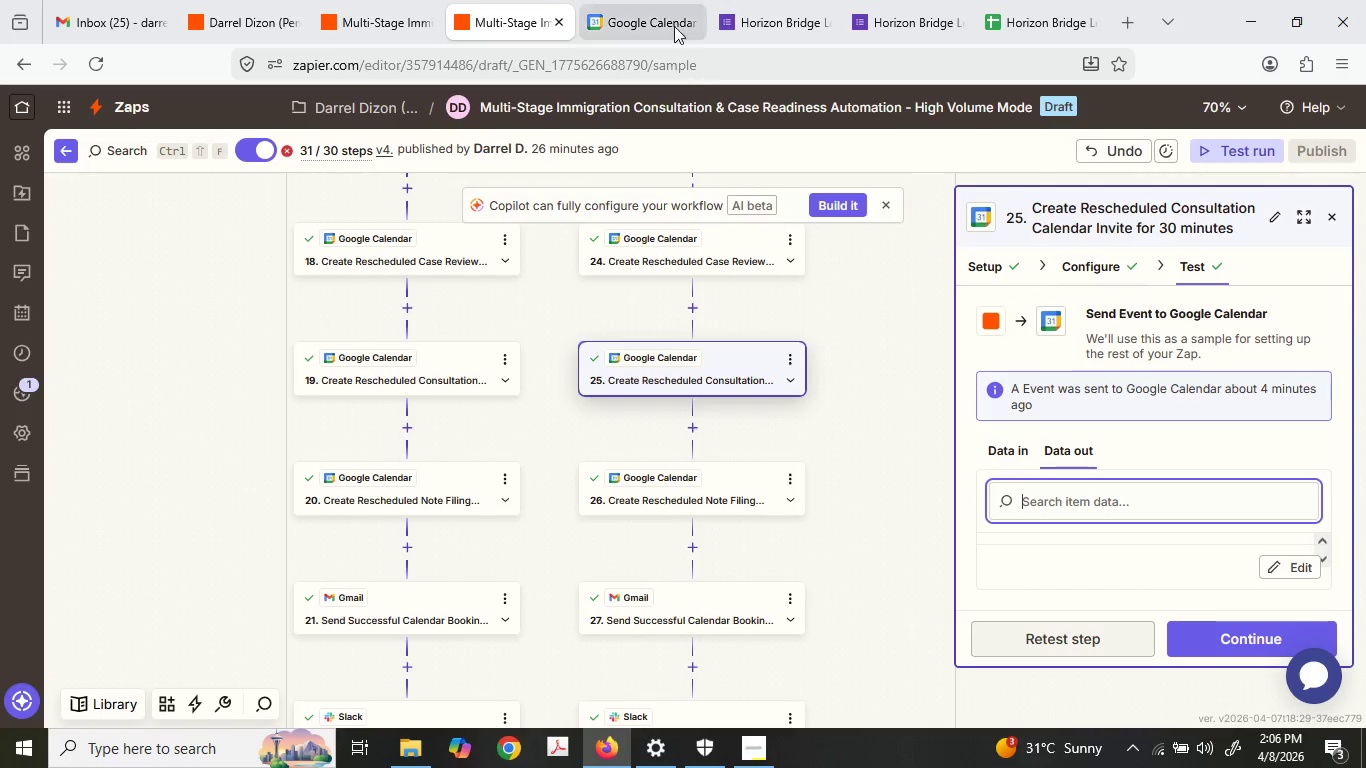 
left_click([363, 0])
 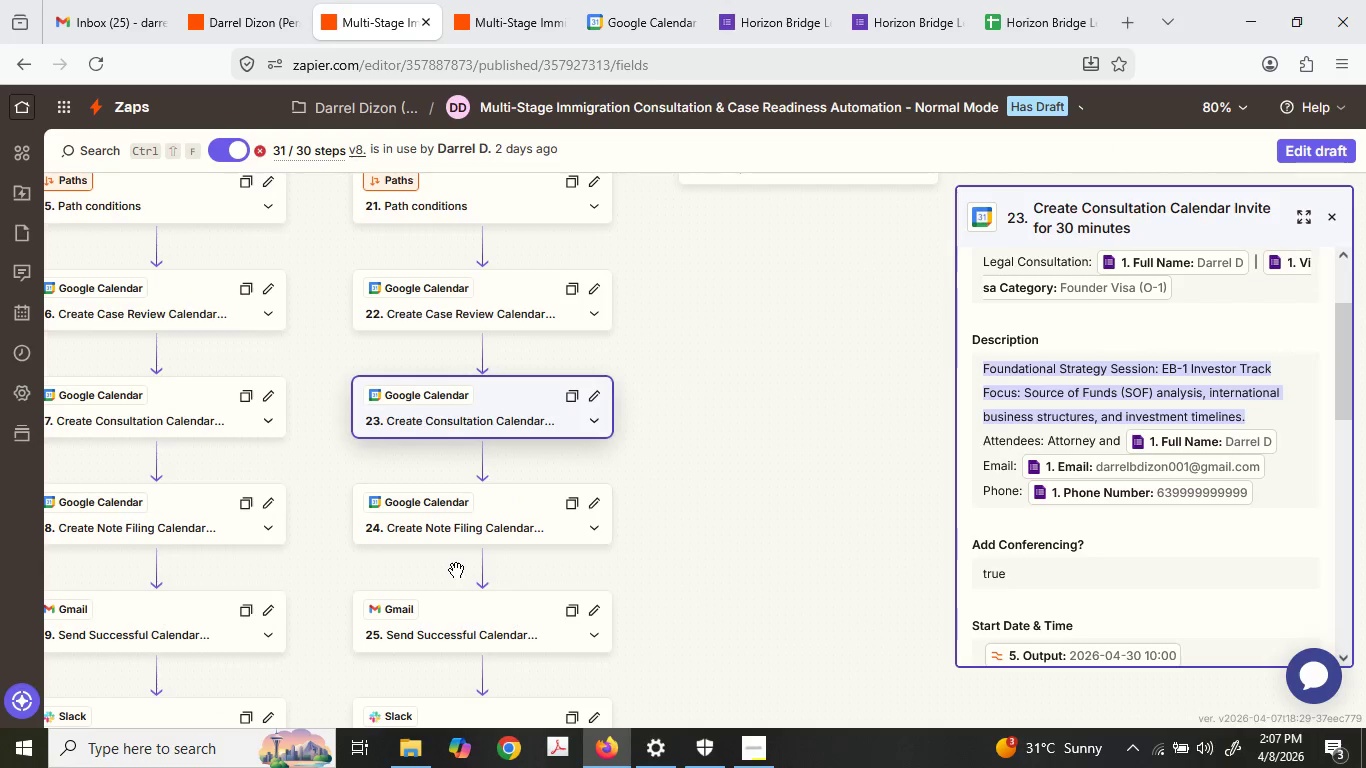 
left_click([487, 535])
 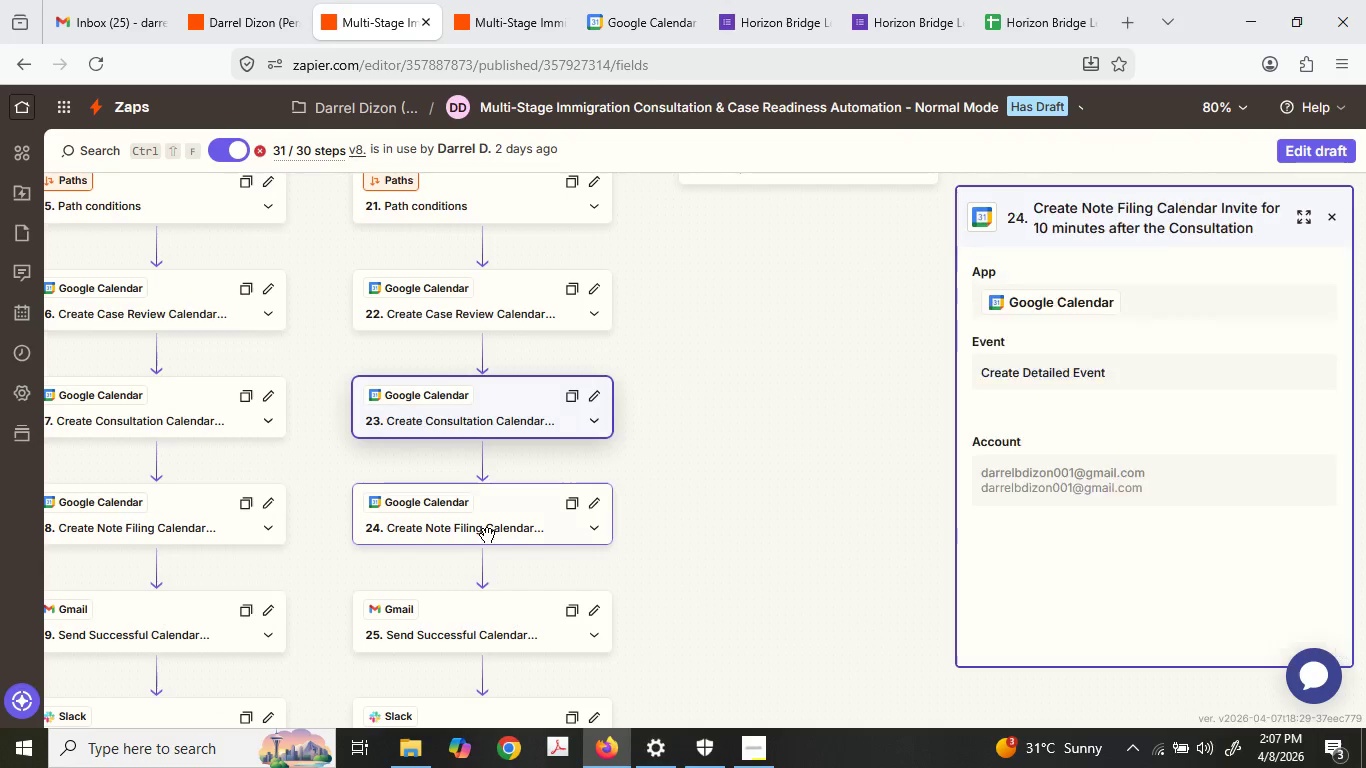 
left_click([486, 528])
 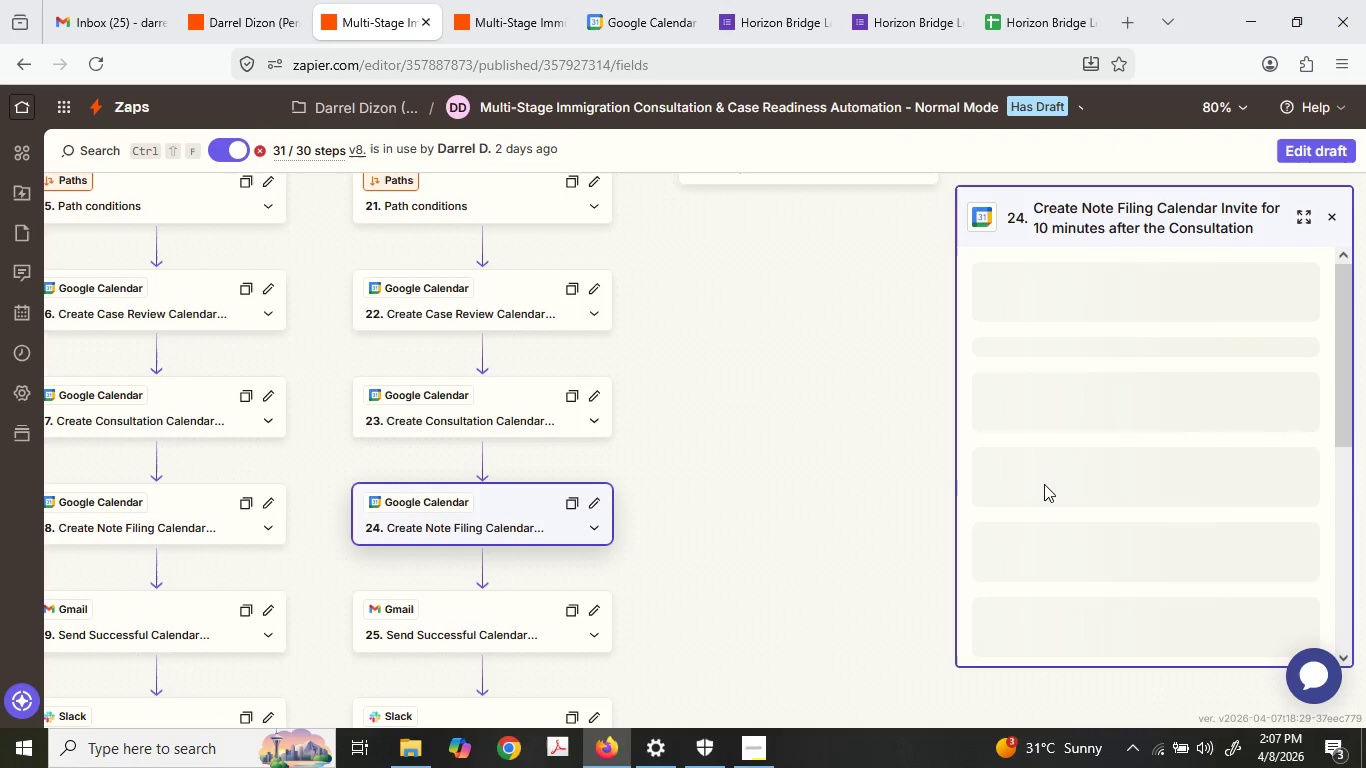 
scroll: coordinate [1044, 485], scroll_direction: down, amount: 4.0
 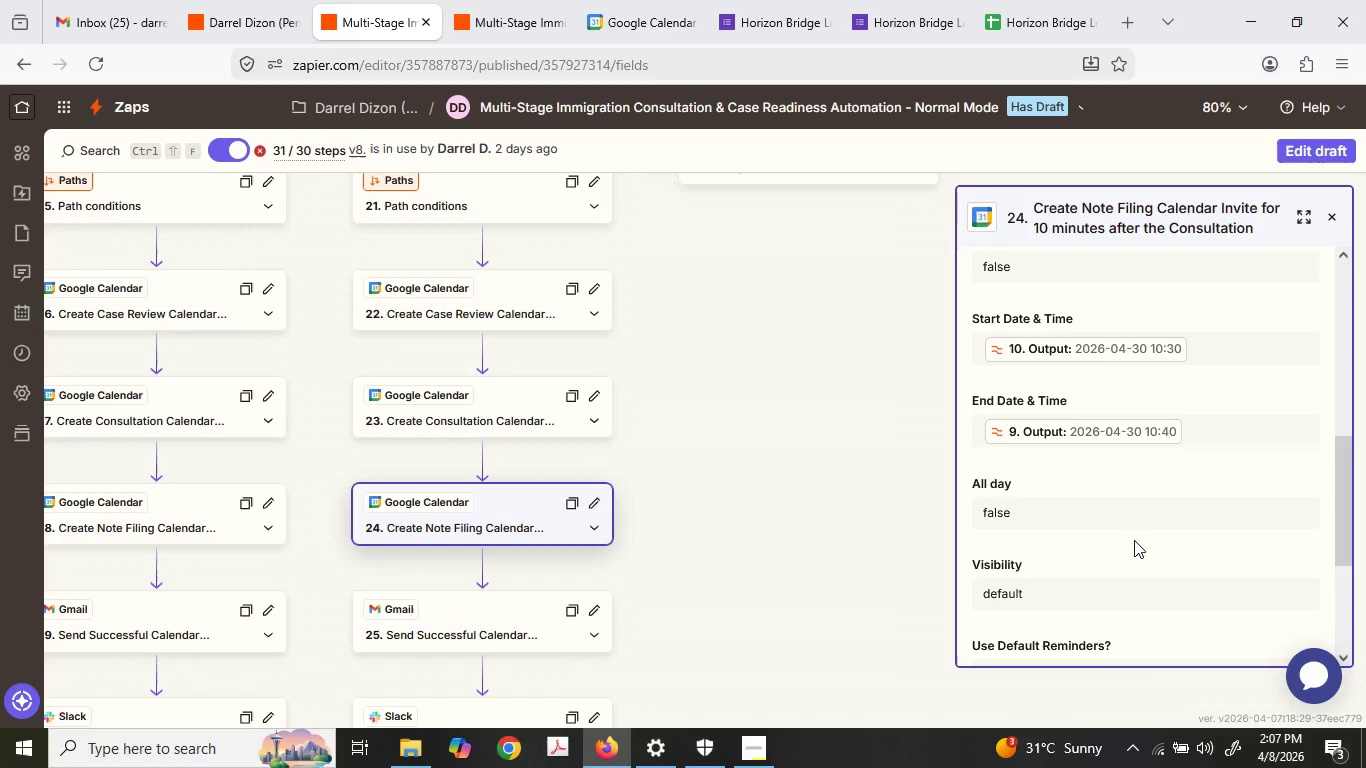 
wait(37.9)
 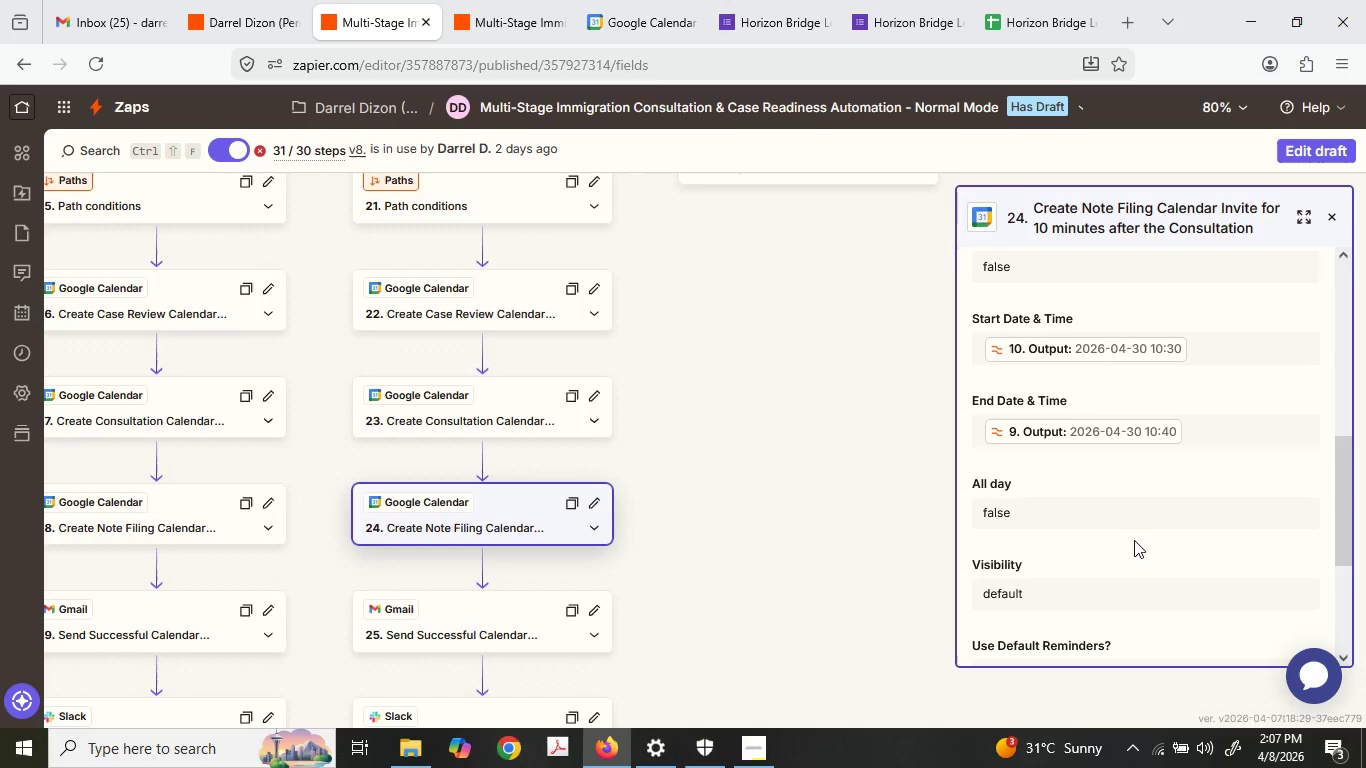 
scroll: coordinate [1084, 526], scroll_direction: down, amount: 2.0
 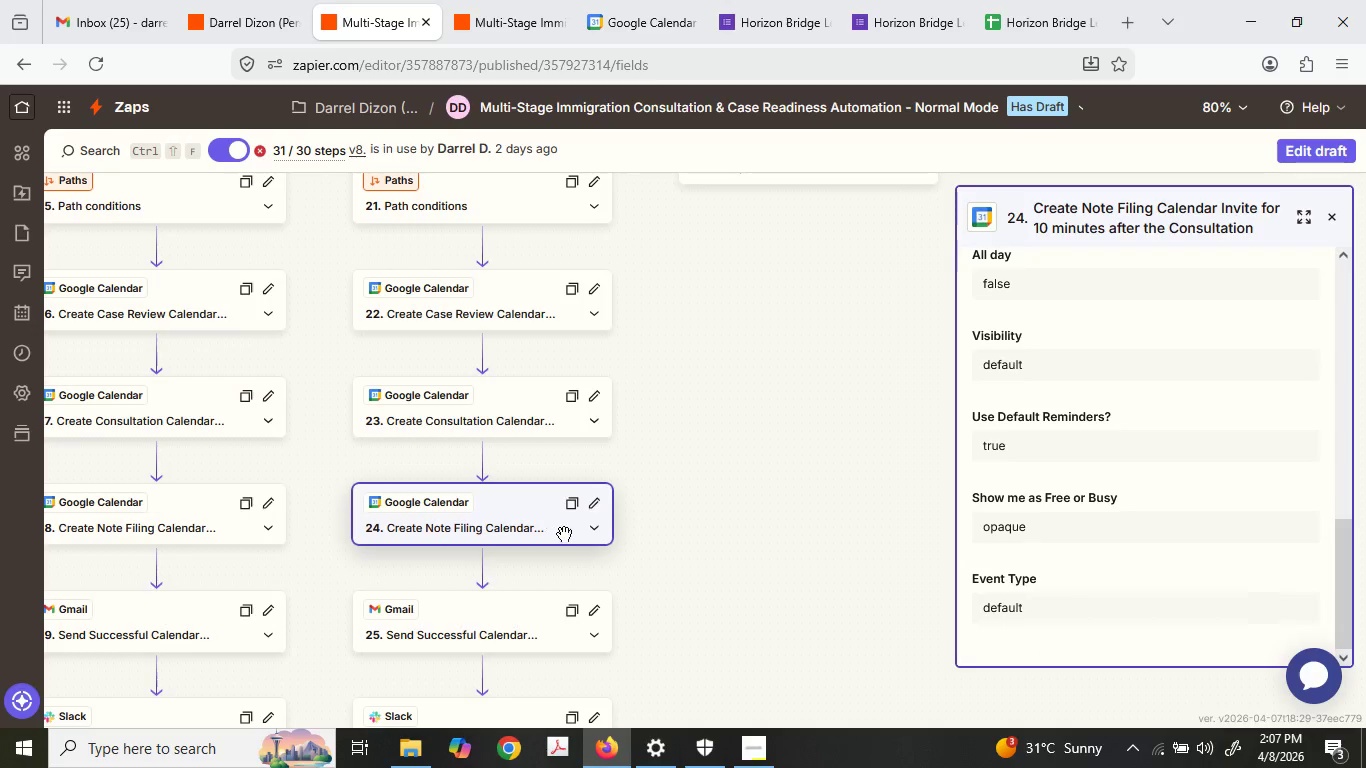 
scroll: coordinate [1086, 470], scroll_direction: up, amount: 4.0
 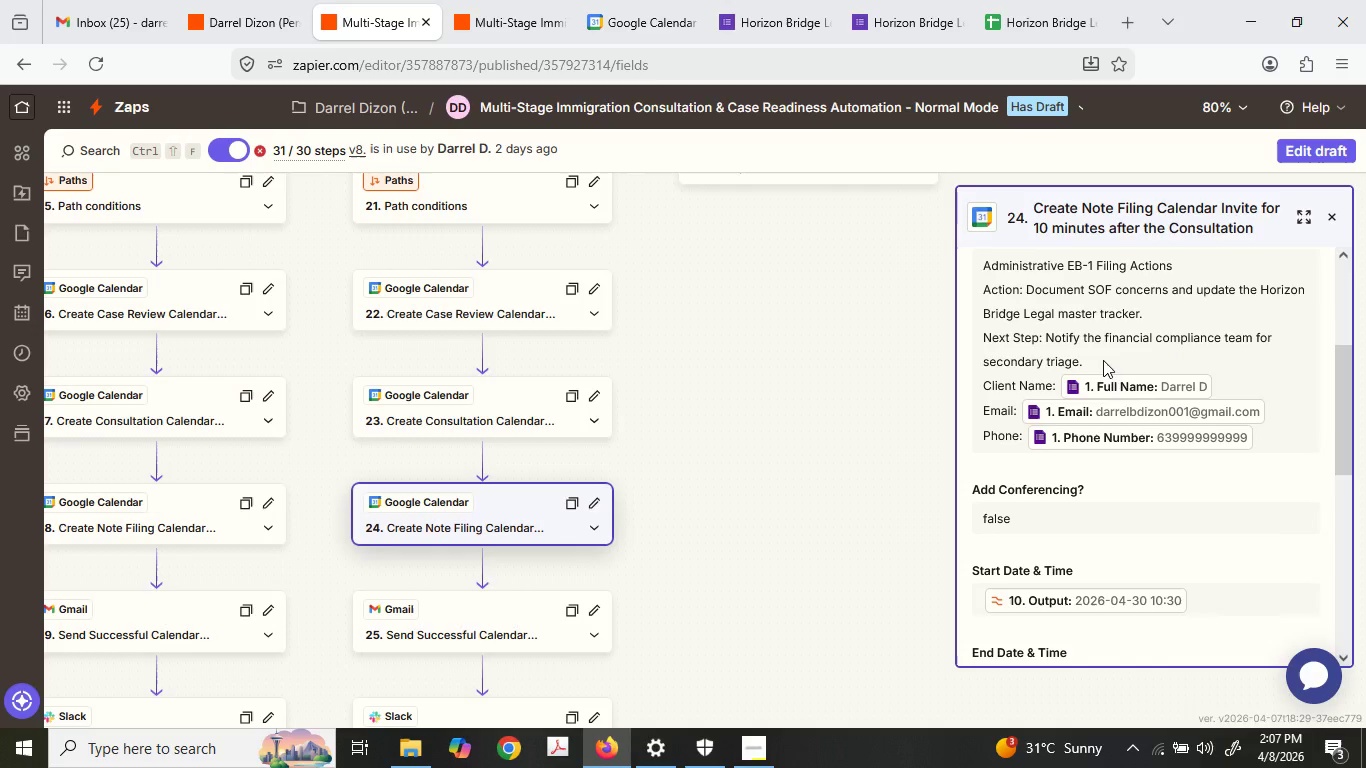 
left_click_drag(start_coordinate=[1096, 358], to_coordinate=[980, 270])
 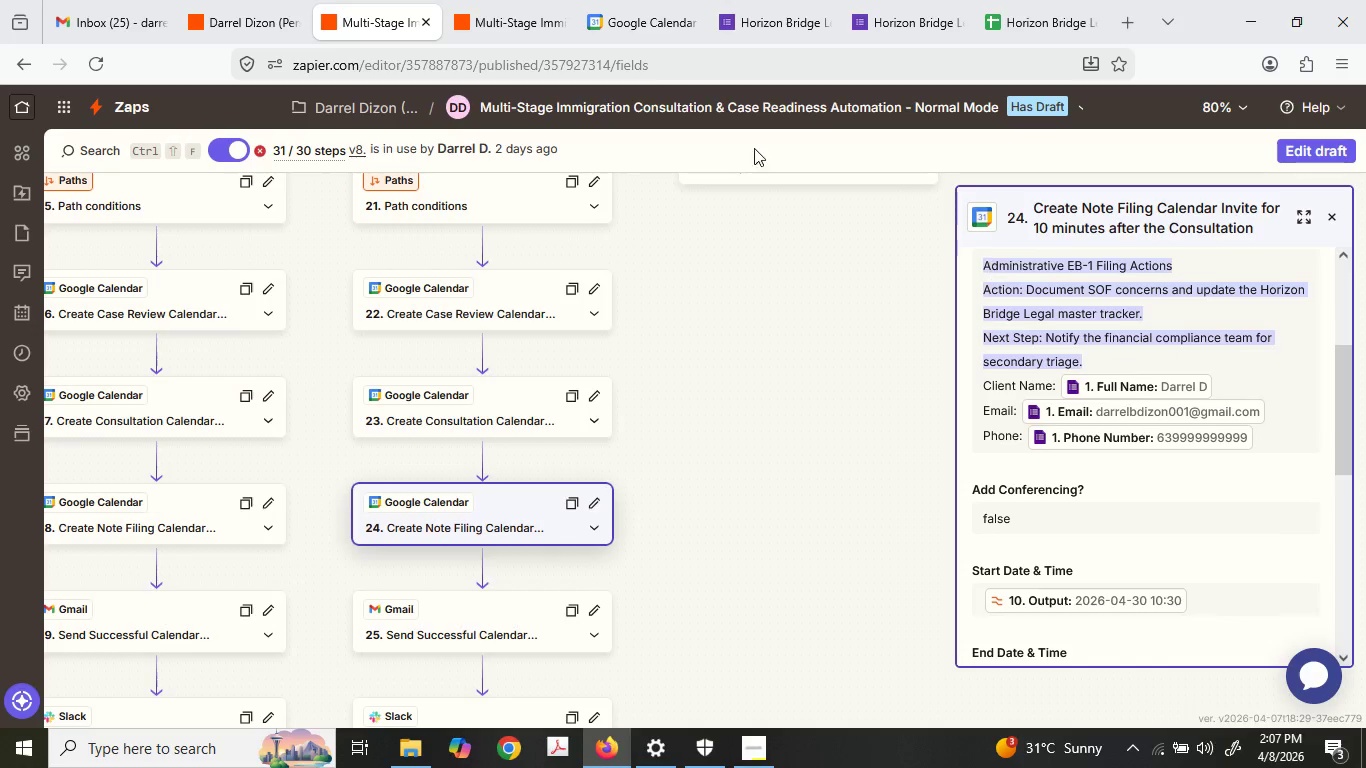 
key(Control+ControlLeft)
 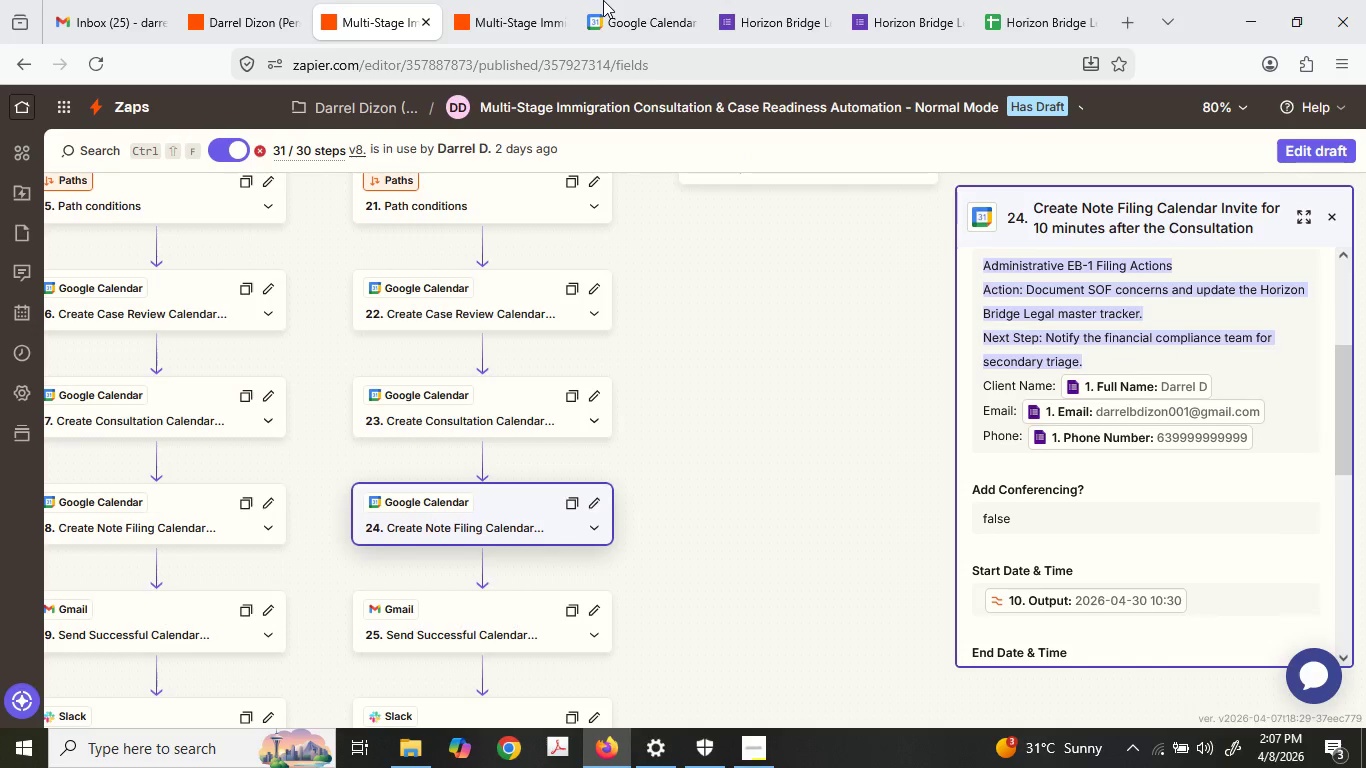 
key(Control+C)
 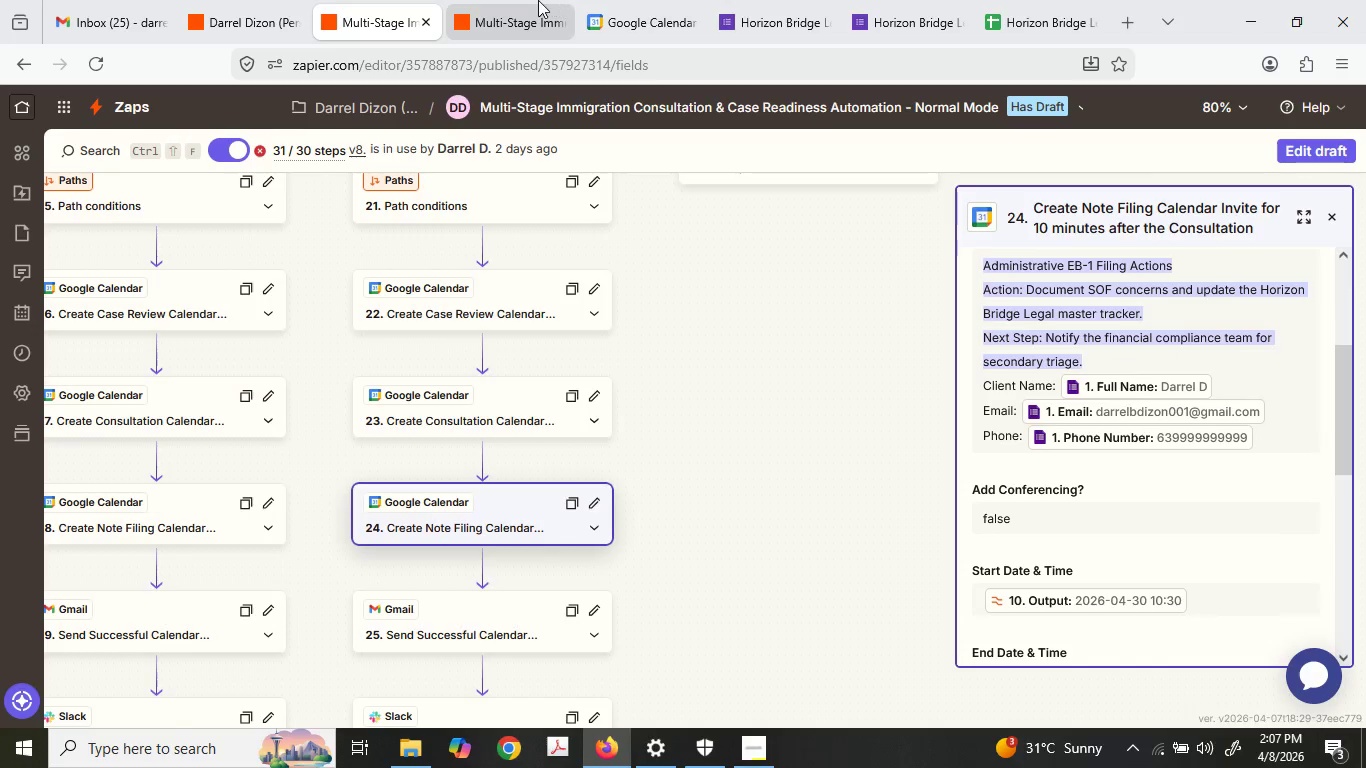 
left_click([538, 0])
 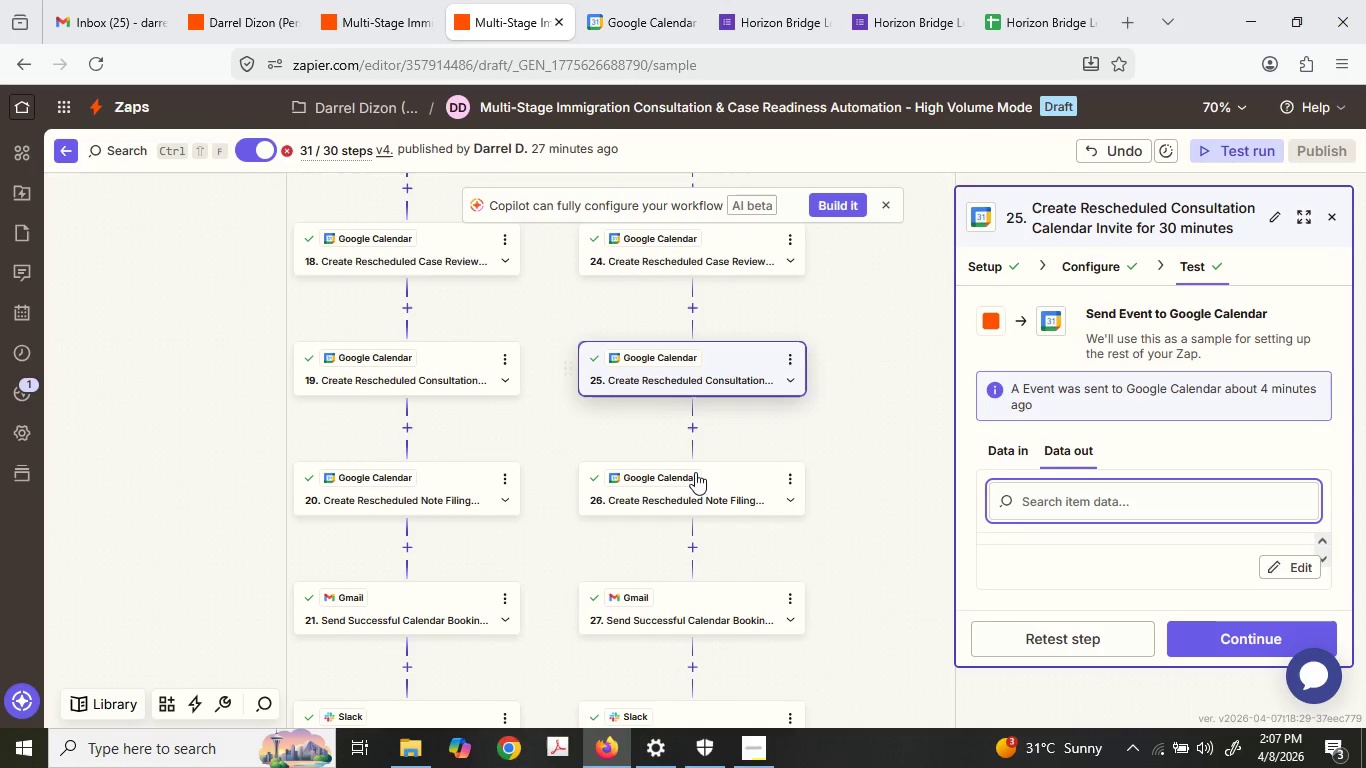 
left_click([705, 506])
 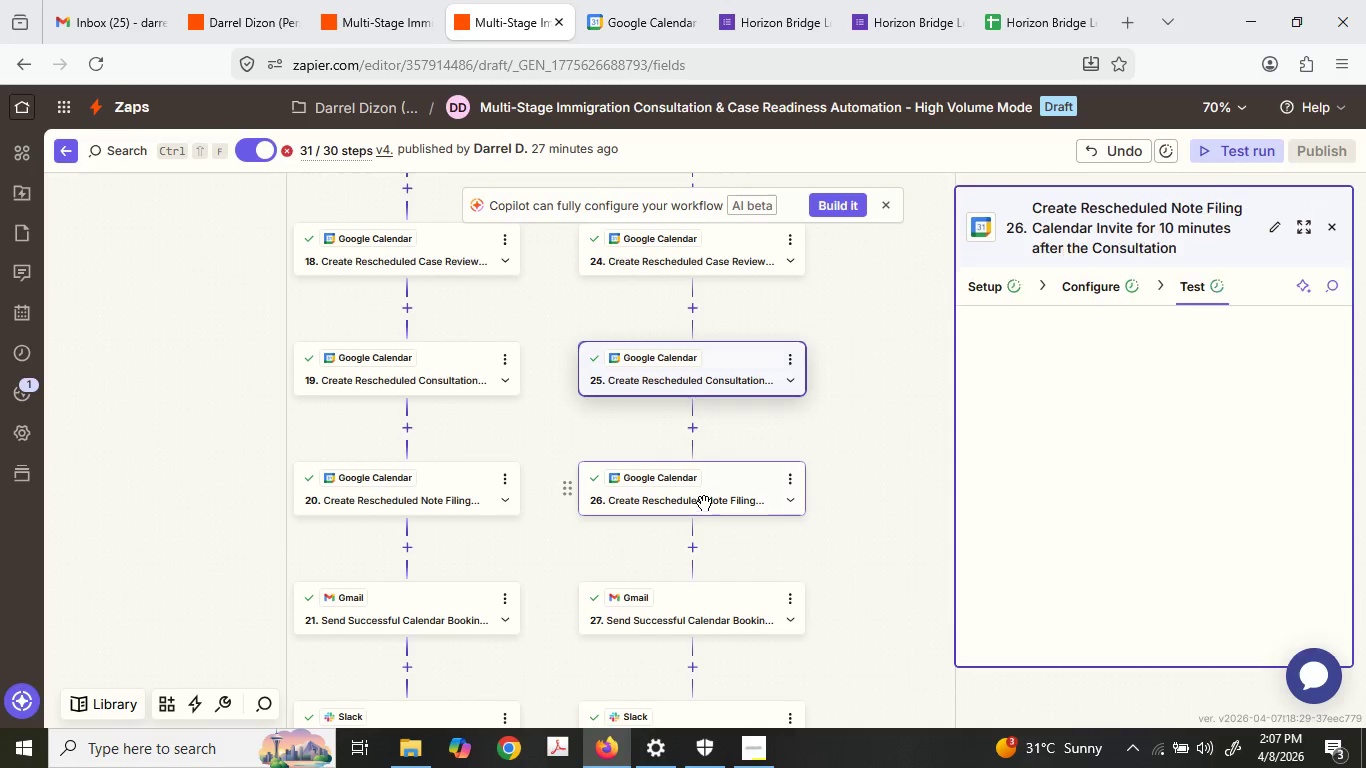 
left_click([704, 503])
 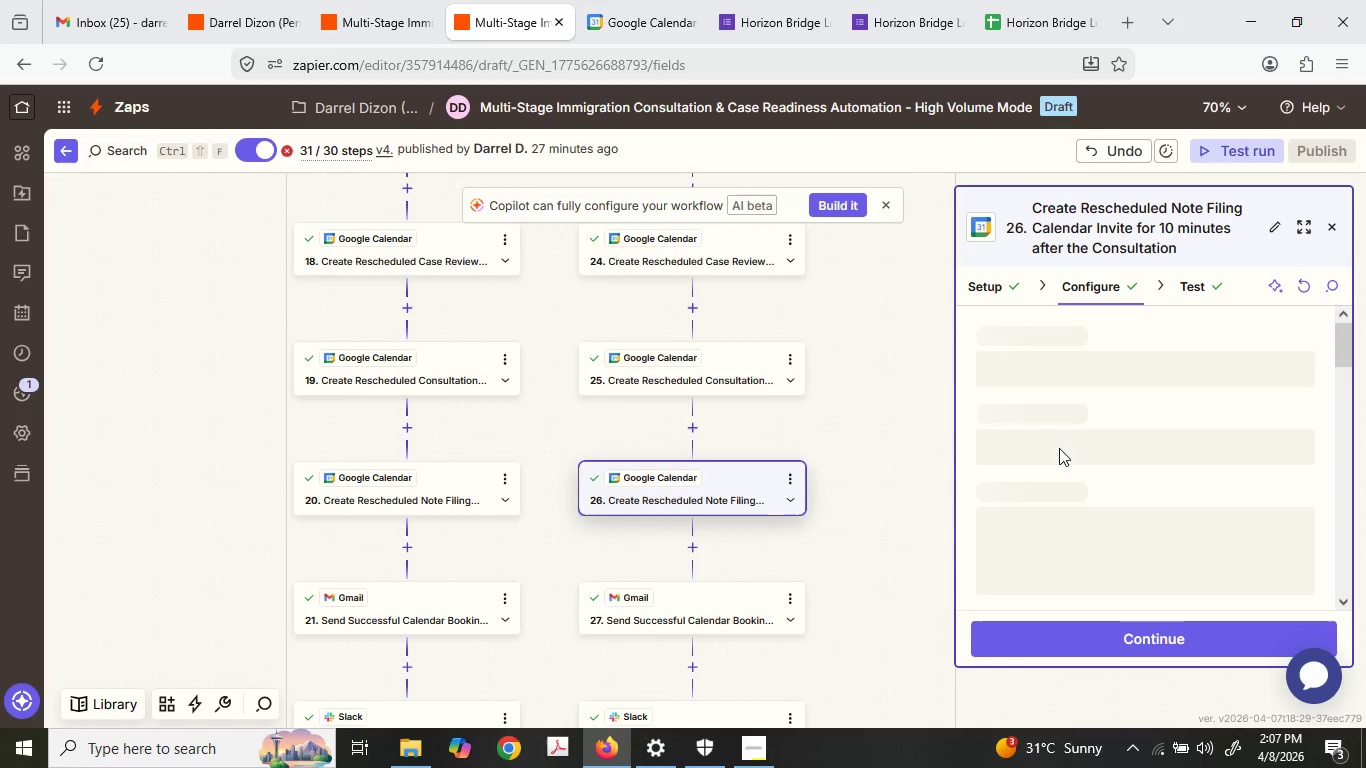 
scroll: coordinate [1059, 448], scroll_direction: down, amount: 3.0
 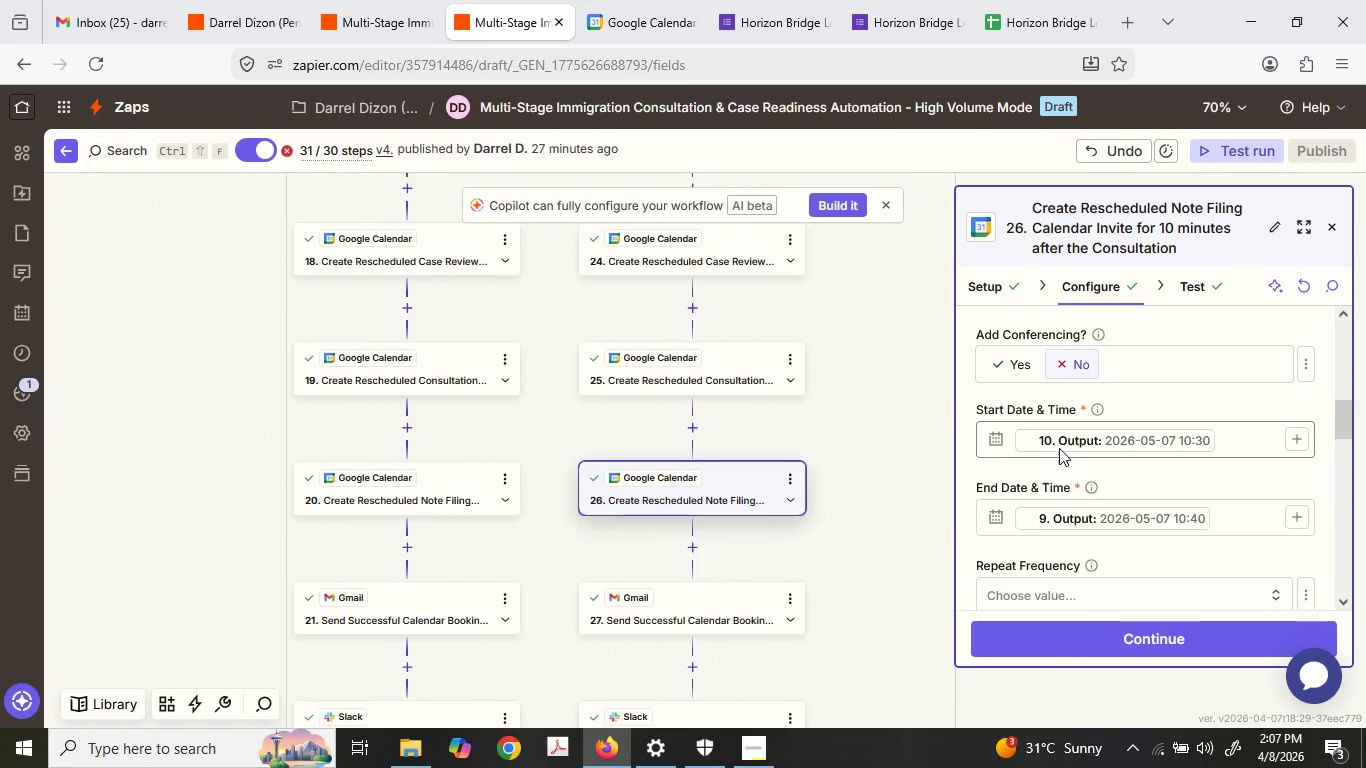 
scroll: coordinate [1104, 536], scroll_direction: up, amount: 3.0
 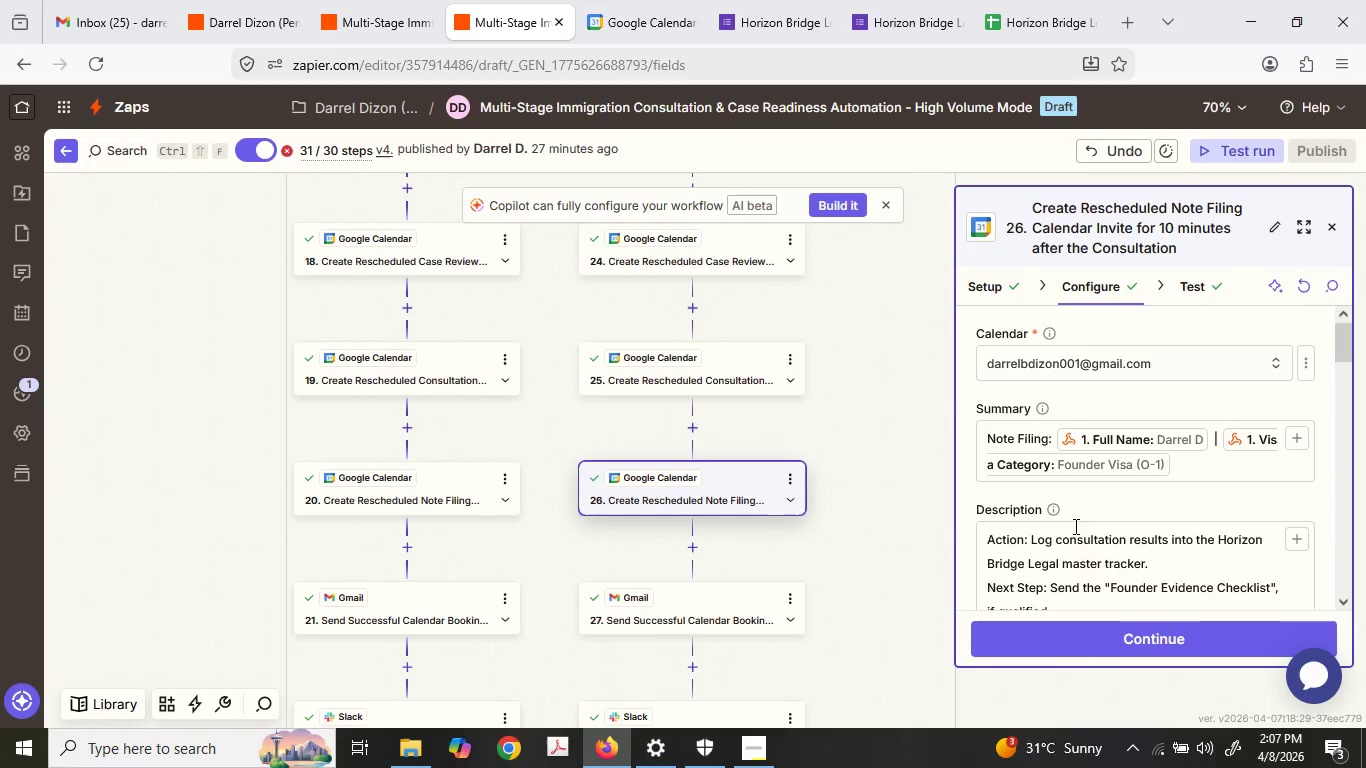 
left_click([1066, 537])
 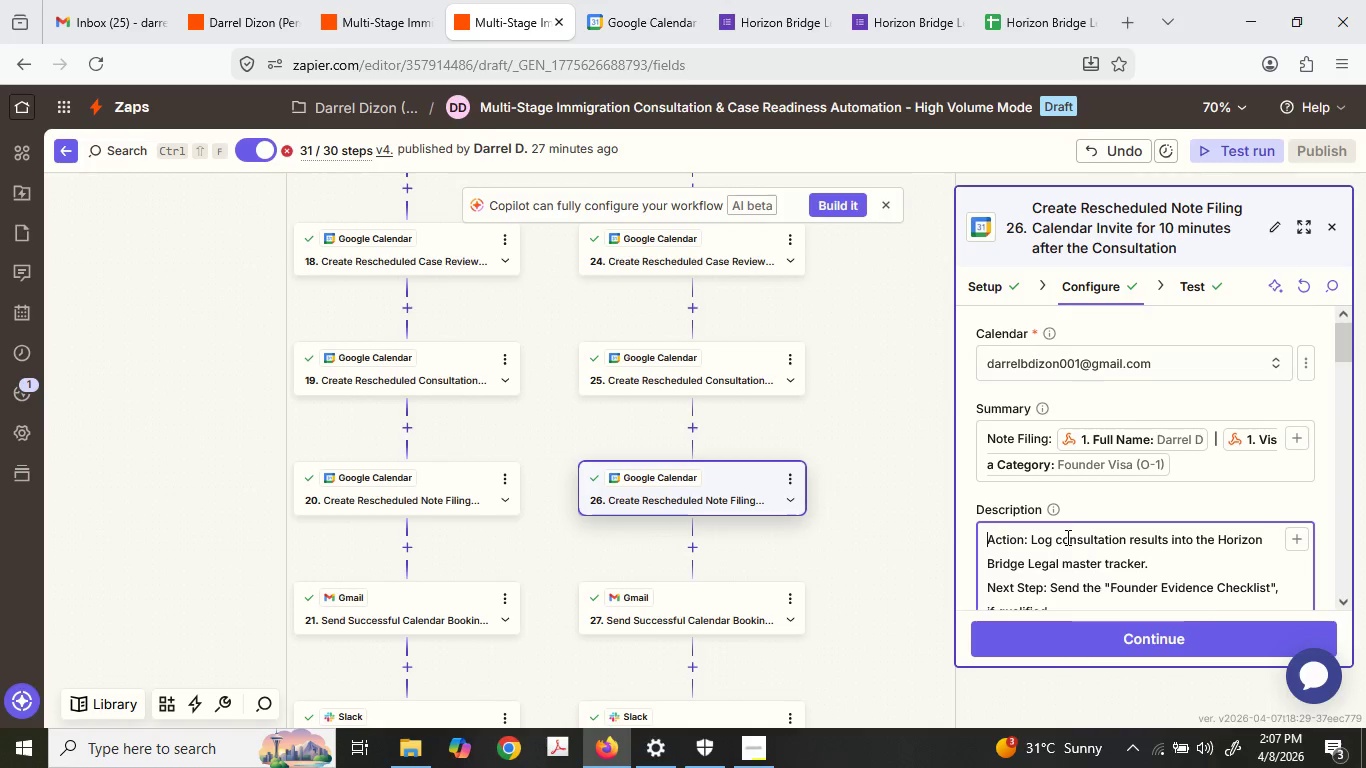 
scroll: coordinate [1066, 537], scroll_direction: down, amount: 2.0
 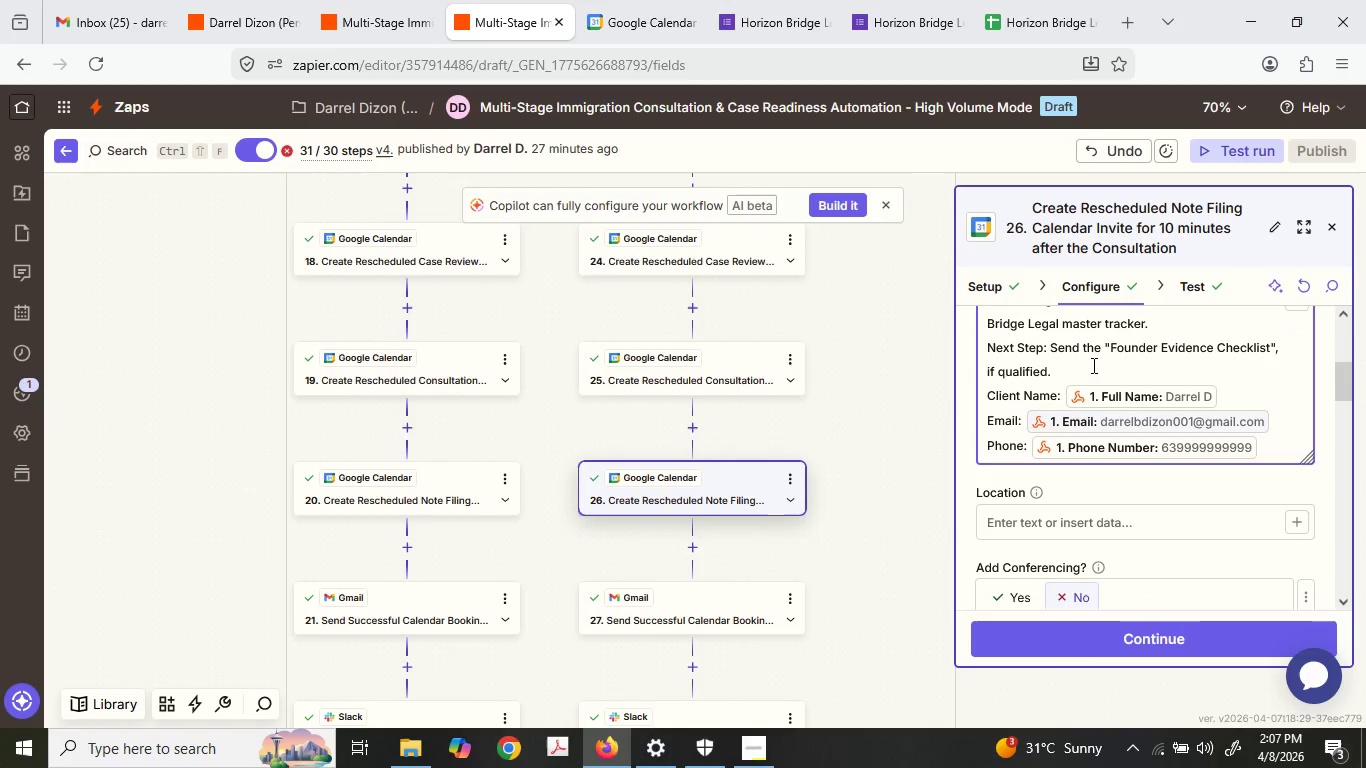 
left_click_drag(start_coordinate=[1083, 362], to_coordinate=[974, 388])
 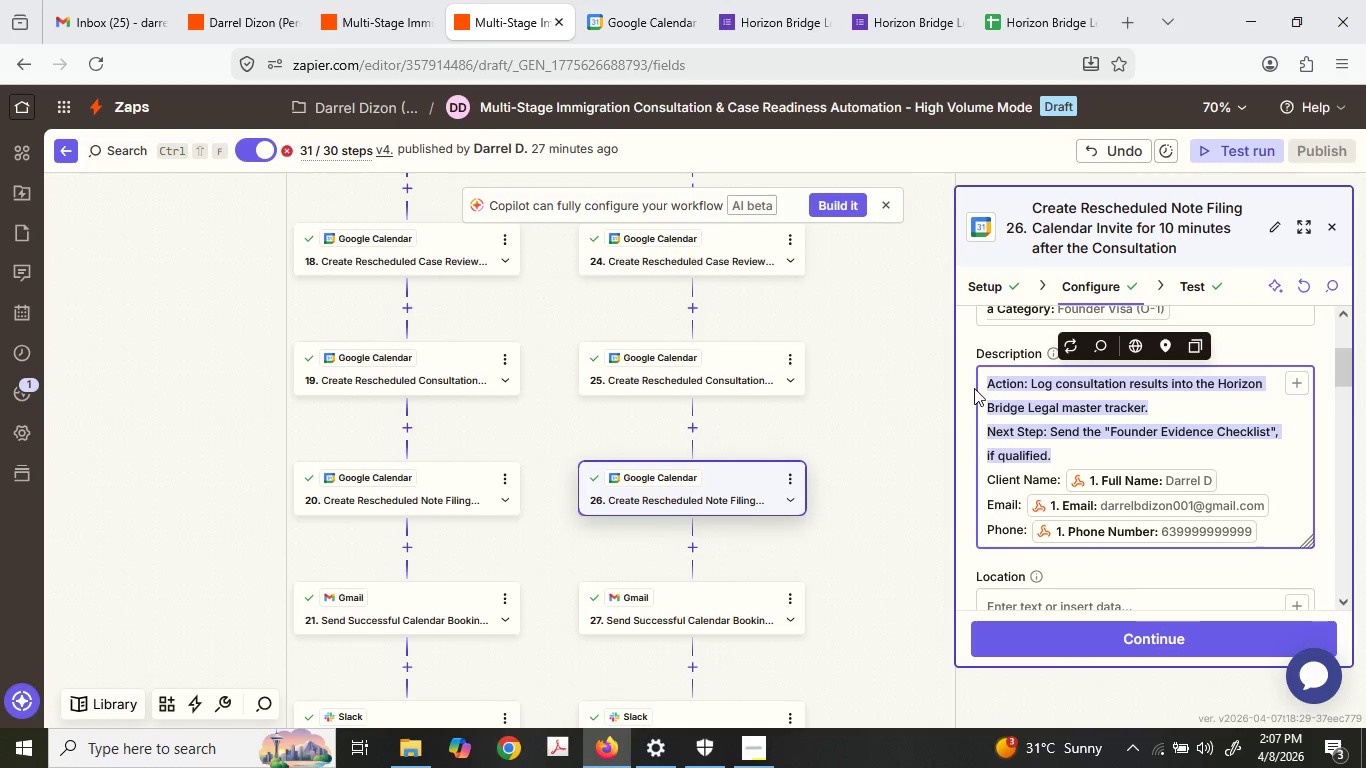 
key(Control+ControlLeft)
 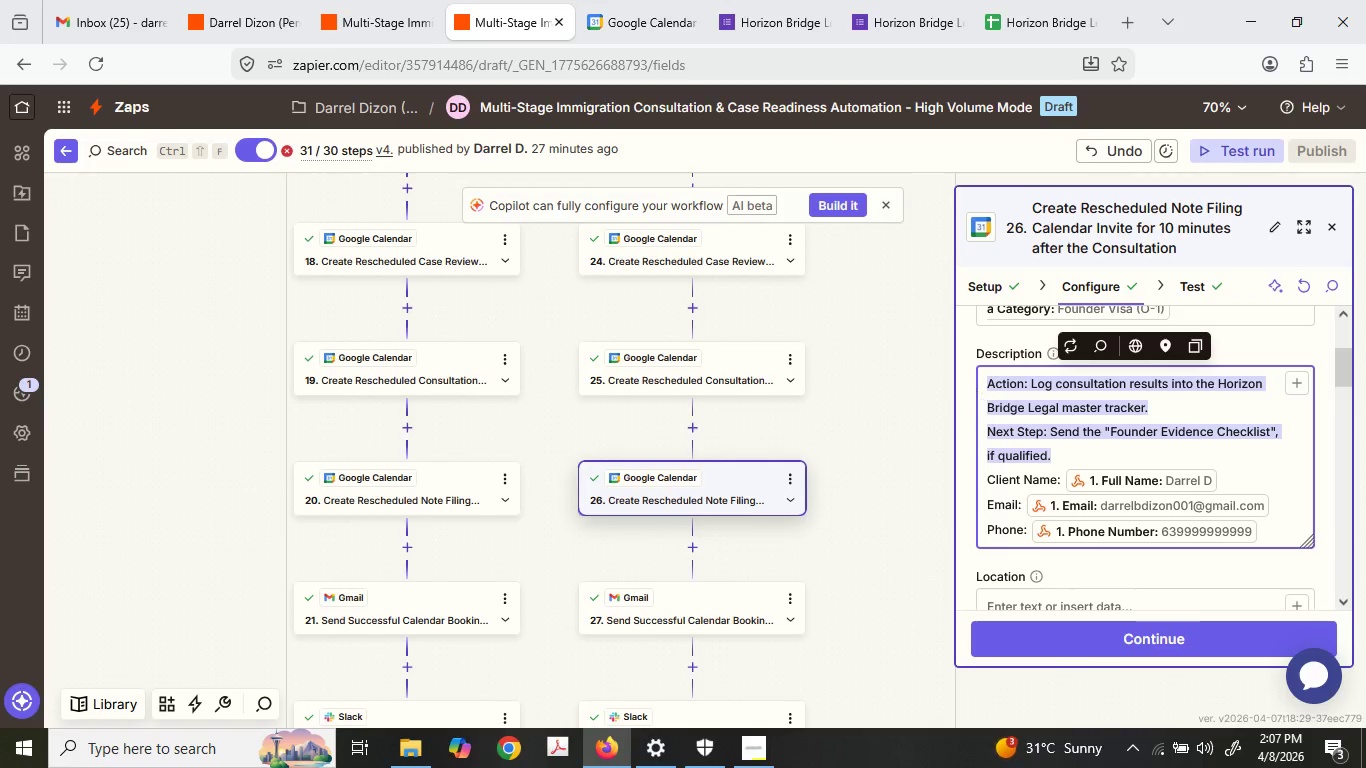 
key(Control+V)
 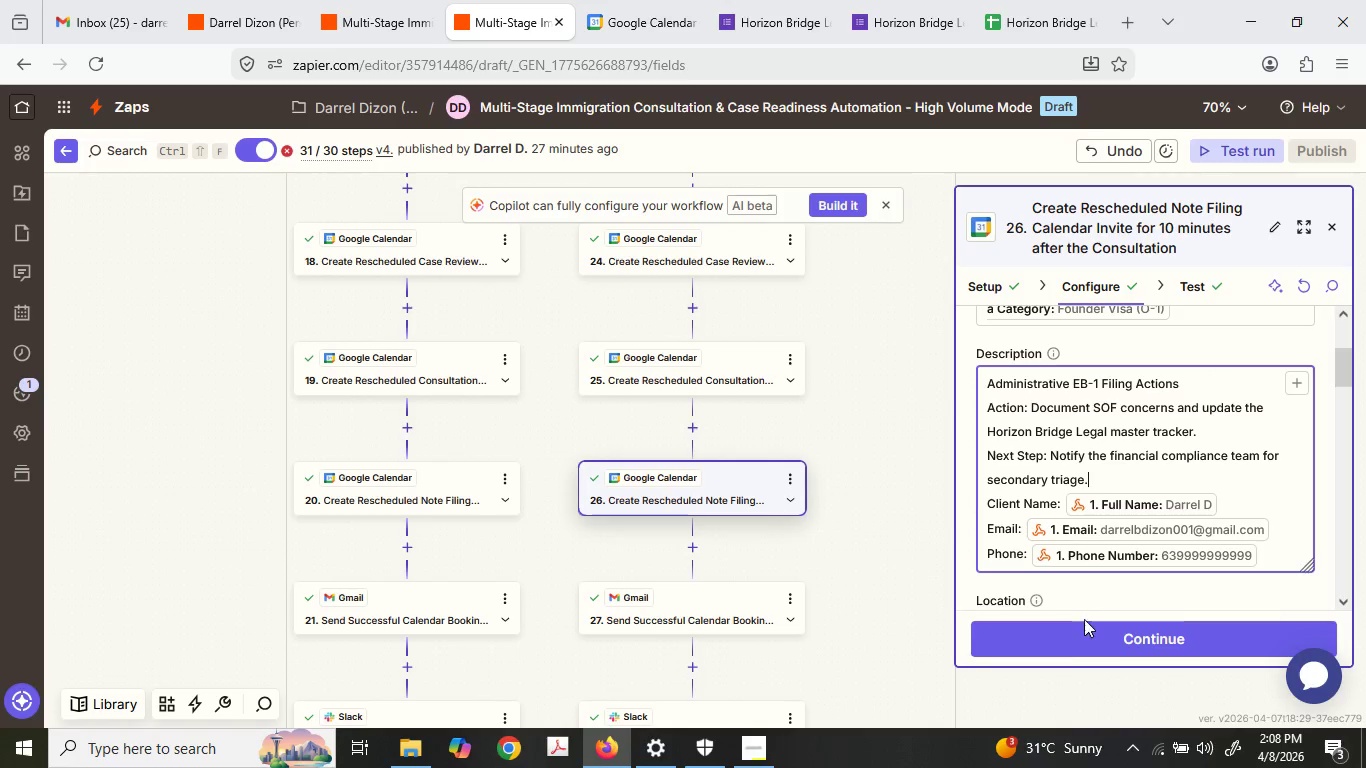 
left_click([1068, 637])
 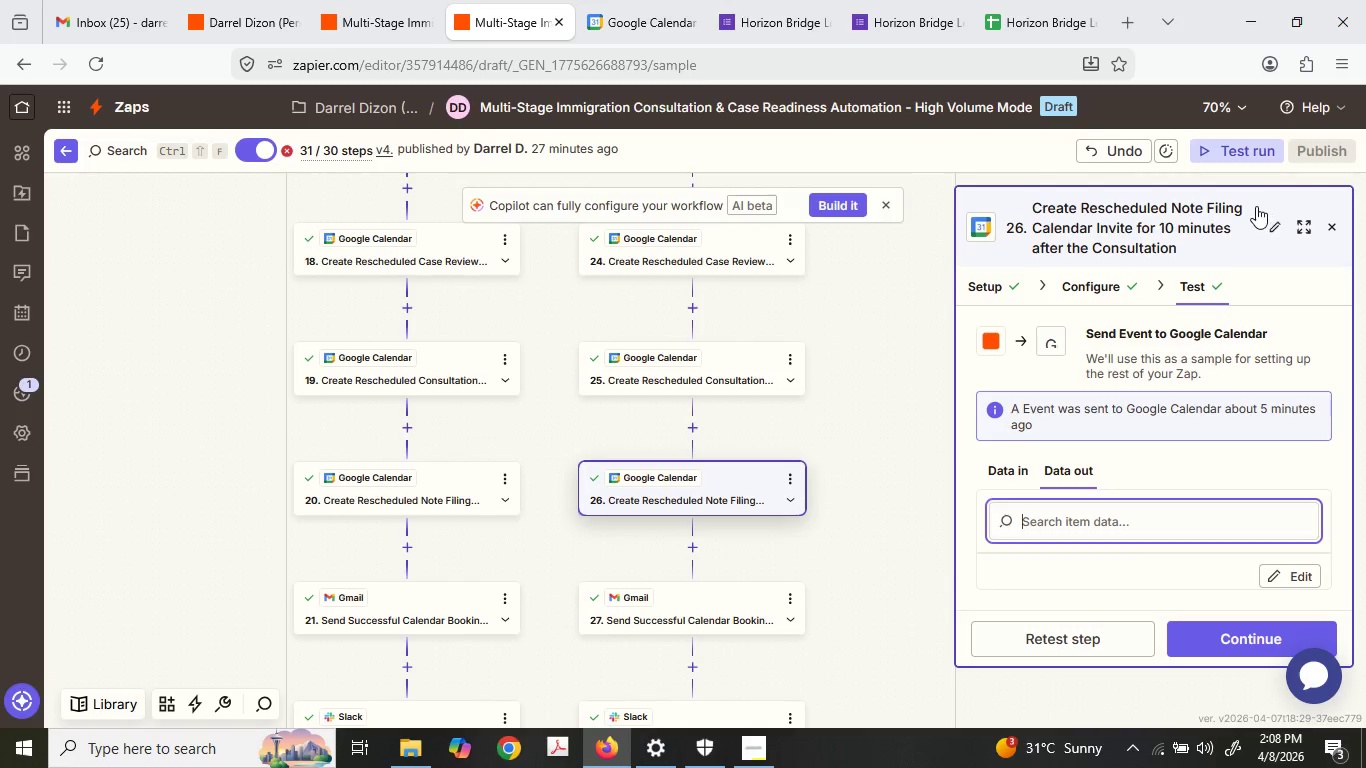 
left_click([689, 507])
 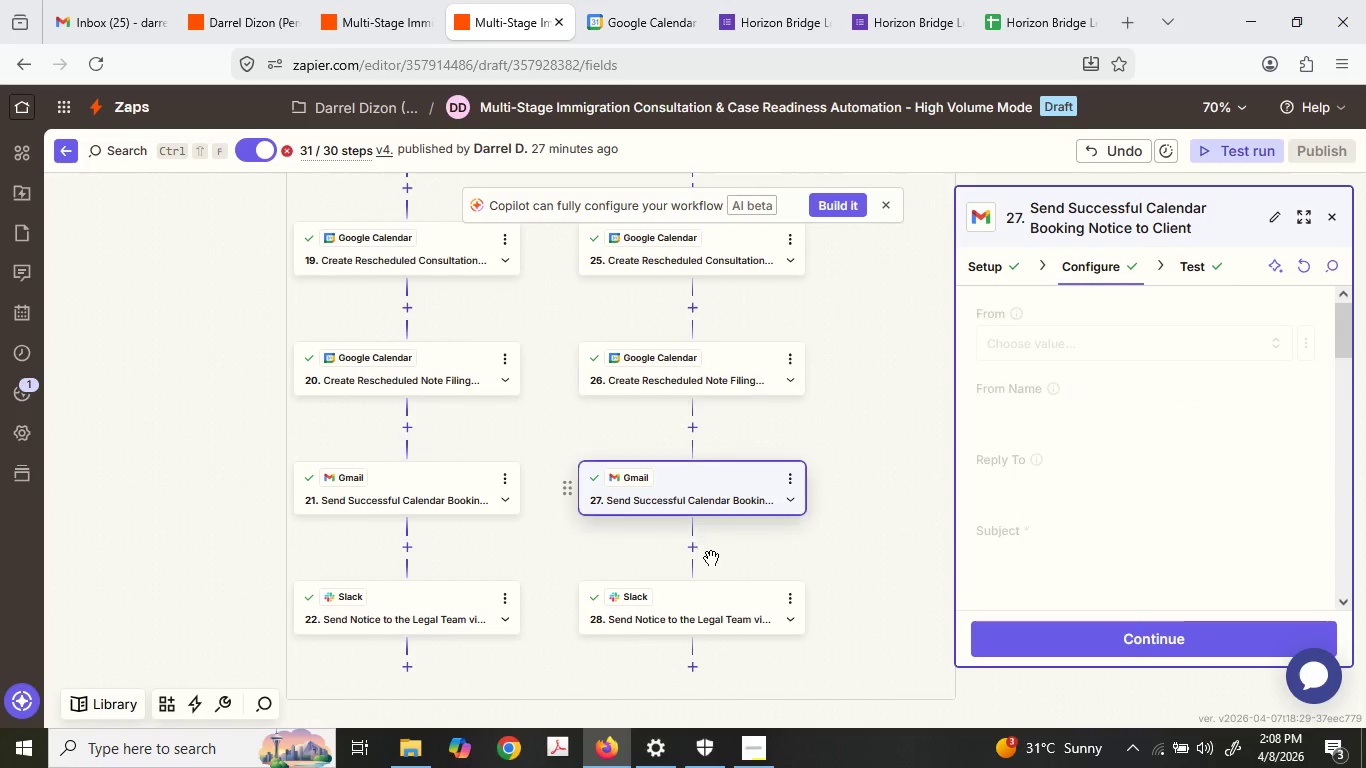 
scroll: coordinate [713, 562], scroll_direction: down, amount: 4.0
 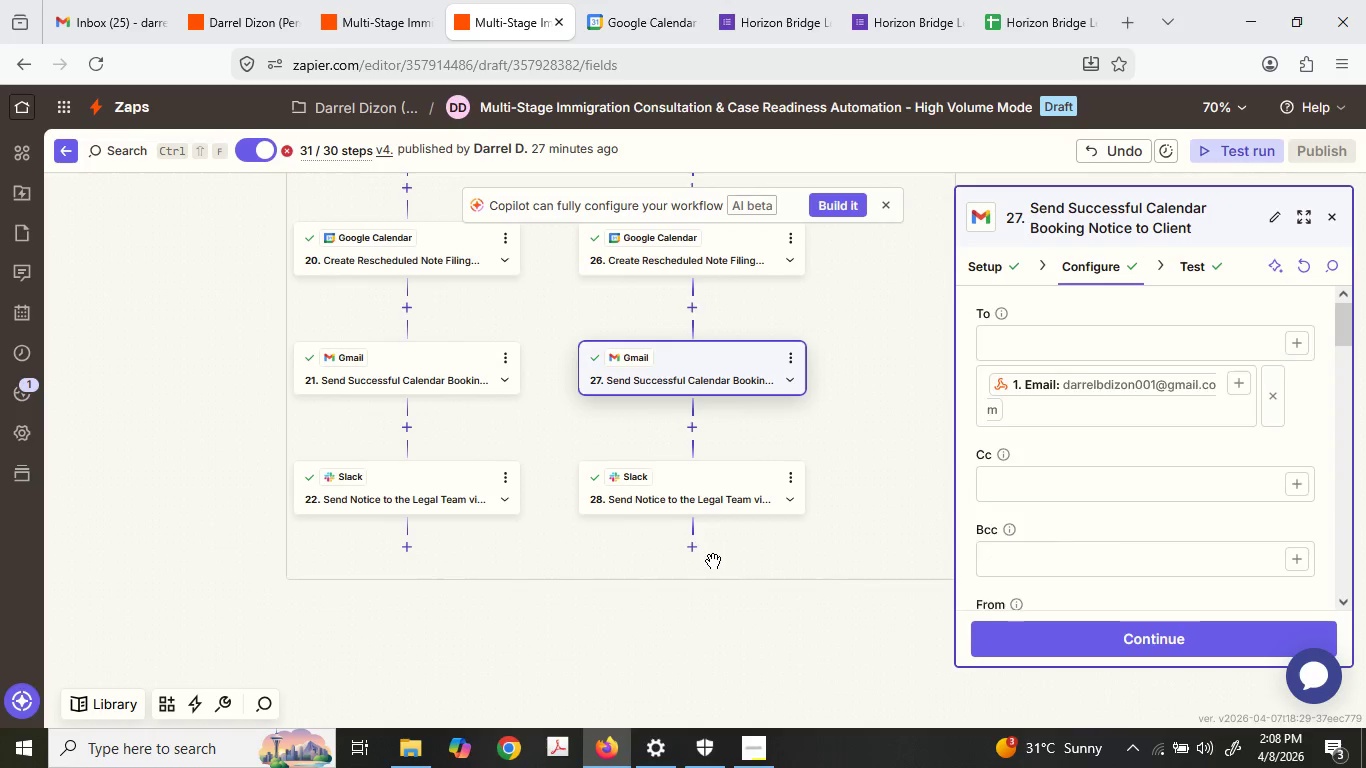 
scroll: coordinate [712, 552], scroll_direction: up, amount: 16.0
 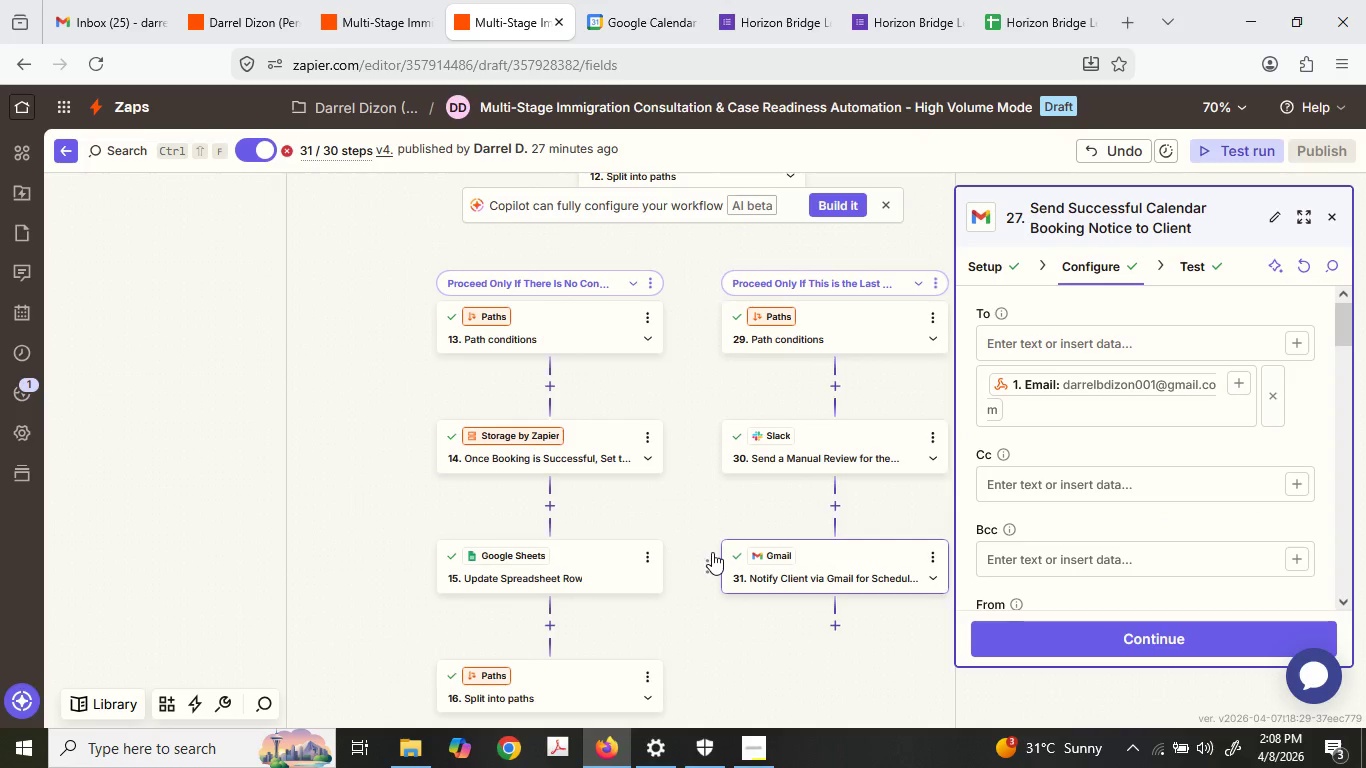 
scroll: coordinate [713, 547], scroll_direction: down, amount: 1.0
 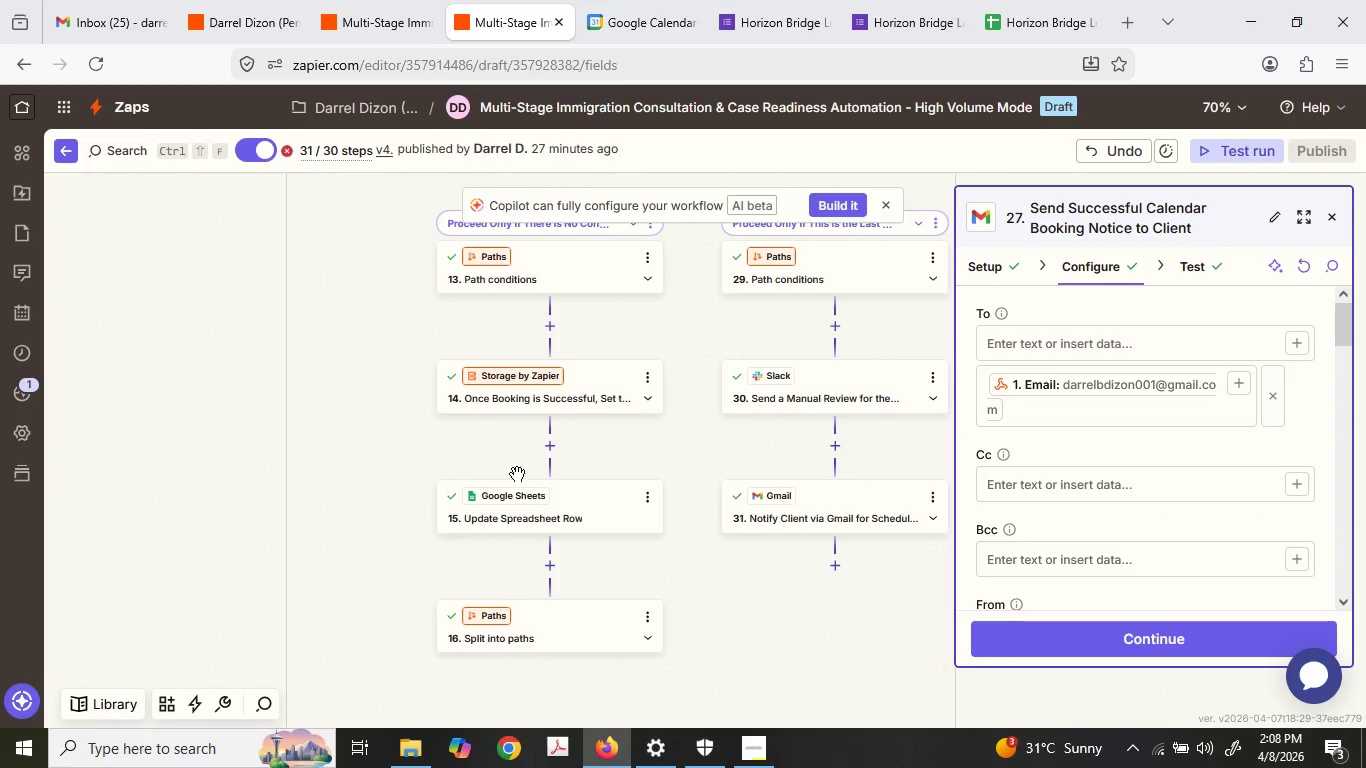 
scroll: coordinate [606, 441], scroll_direction: up, amount: 5.0
 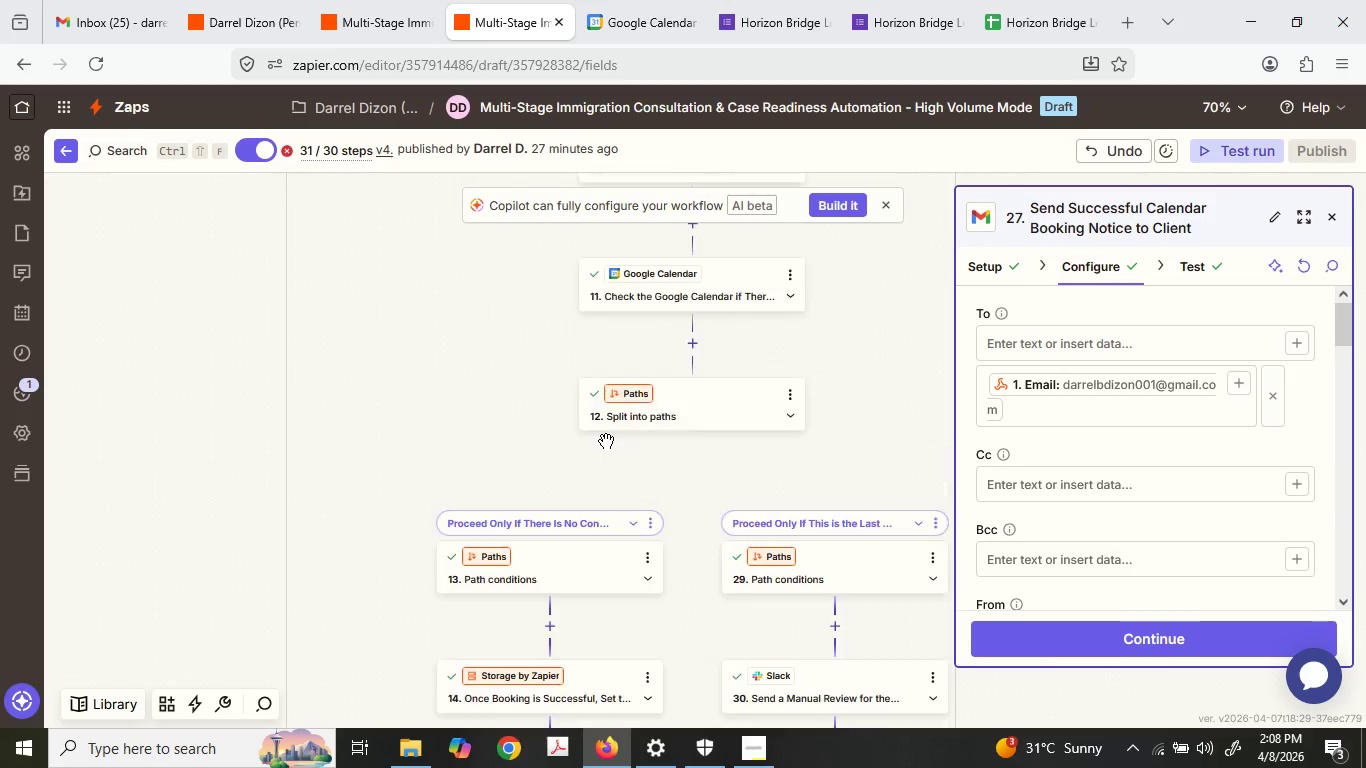 
mouse_move([612, 425])
 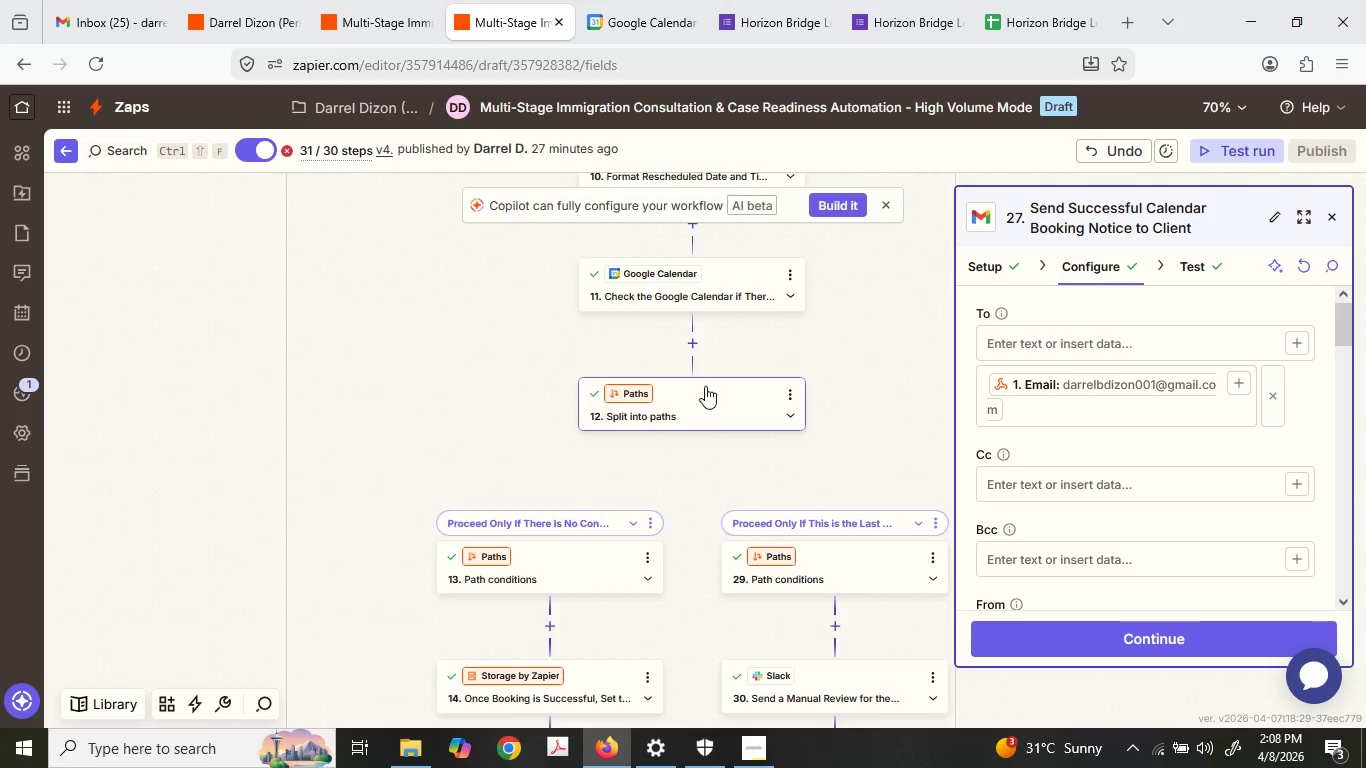 
scroll: coordinate [705, 384], scroll_direction: up, amount: 7.0
 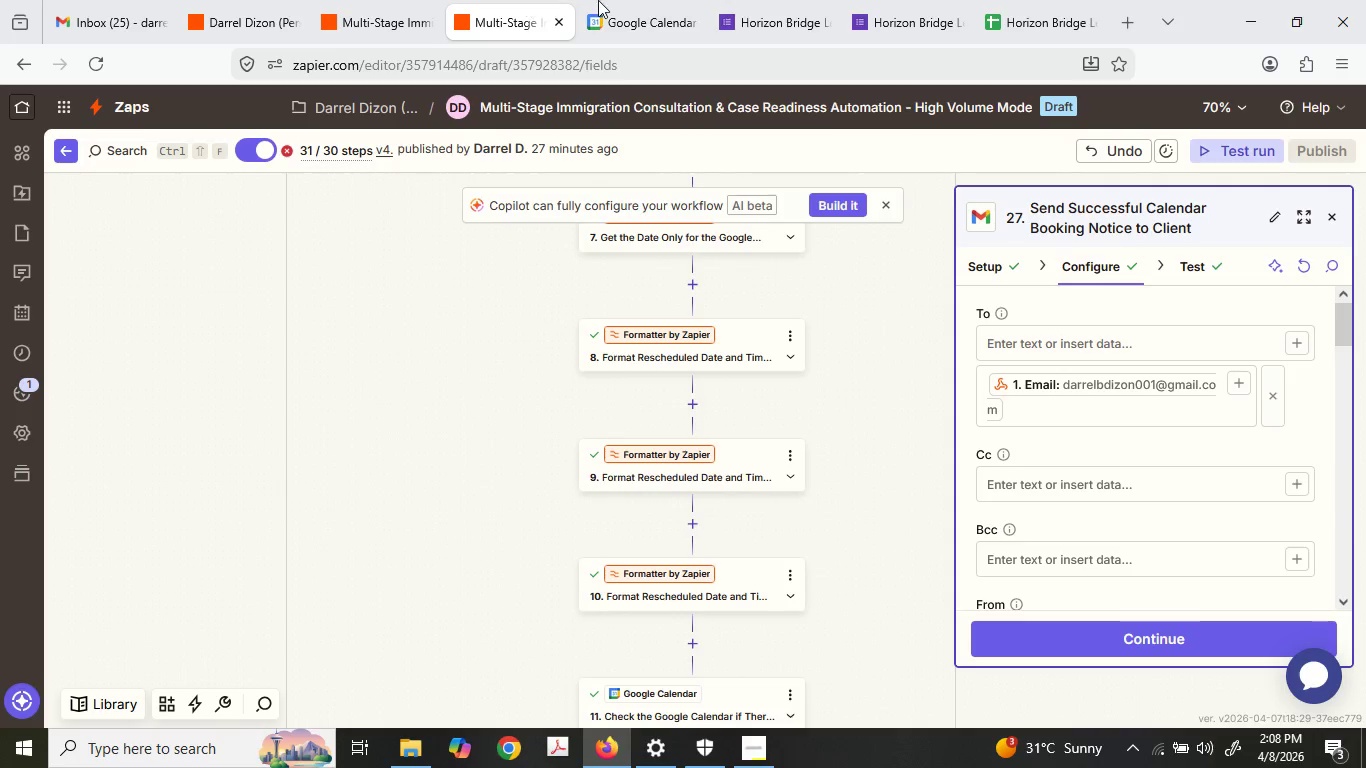 
left_click([641, 0])
 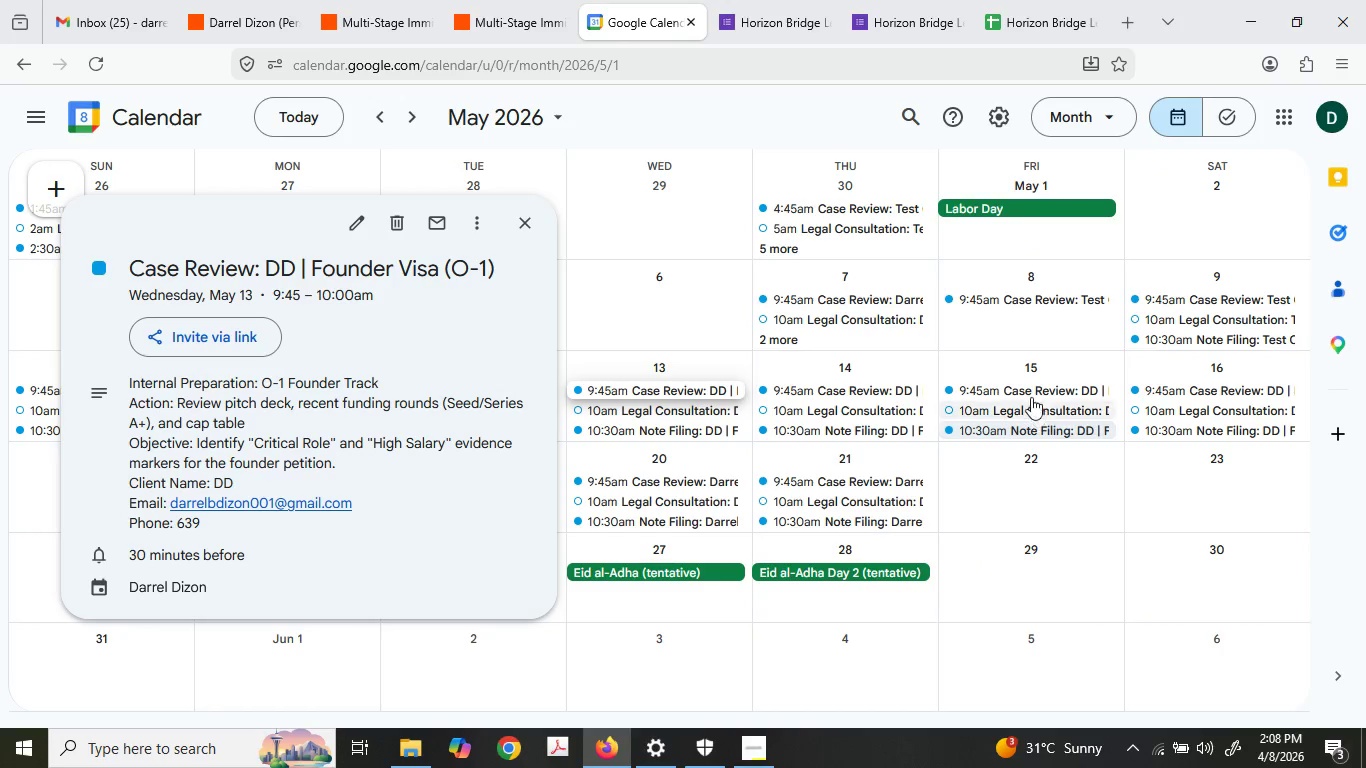 
left_click([635, 98])
 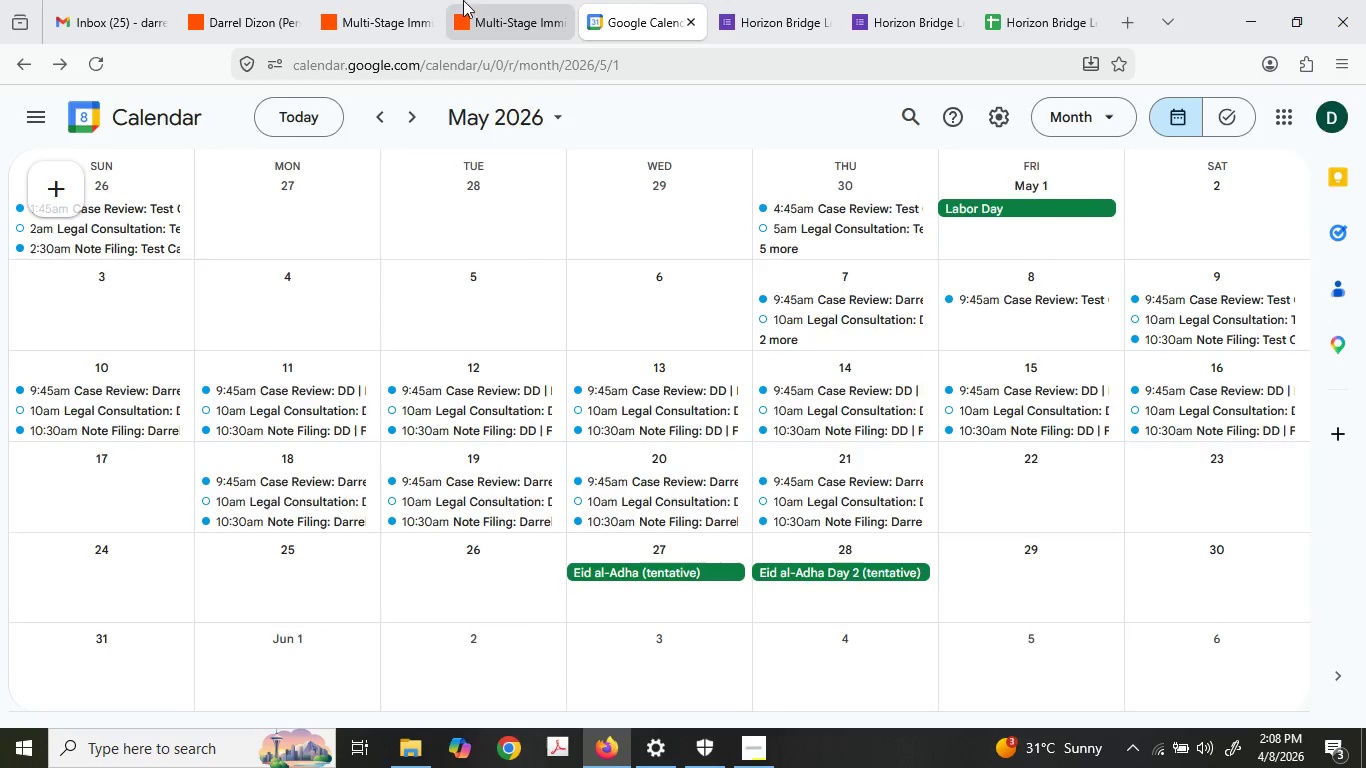 
left_click([491, 0])
 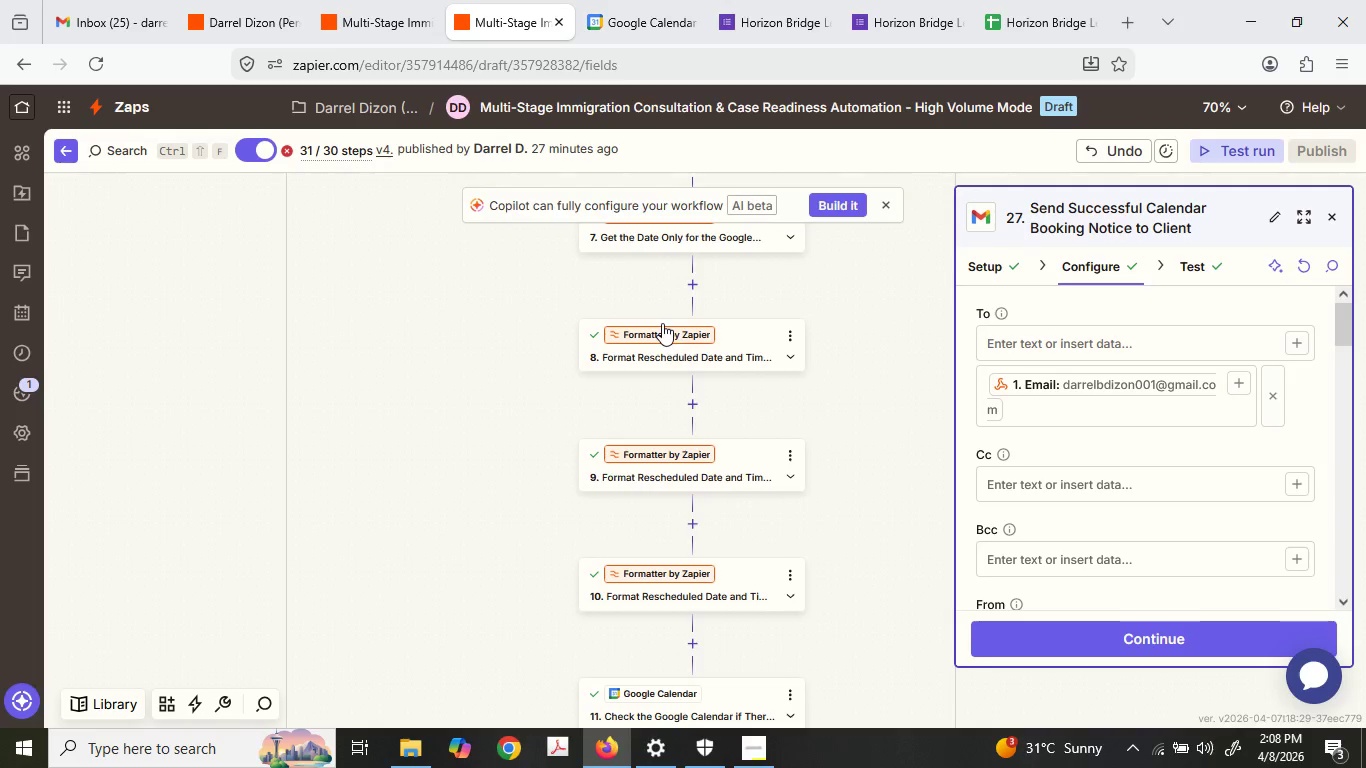 
scroll: coordinate [597, 493], scroll_direction: down, amount: 14.0
 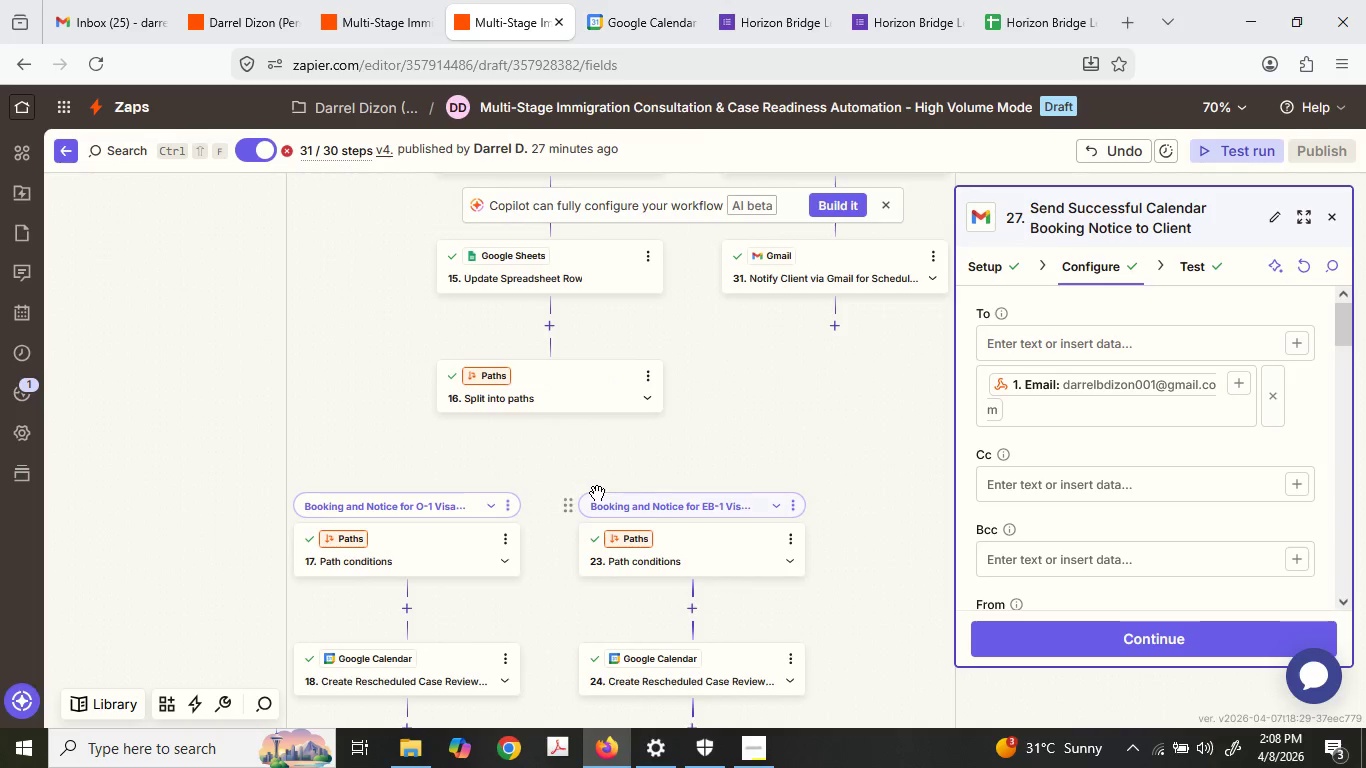 
scroll: coordinate [597, 410], scroll_direction: up, amount: 24.0
 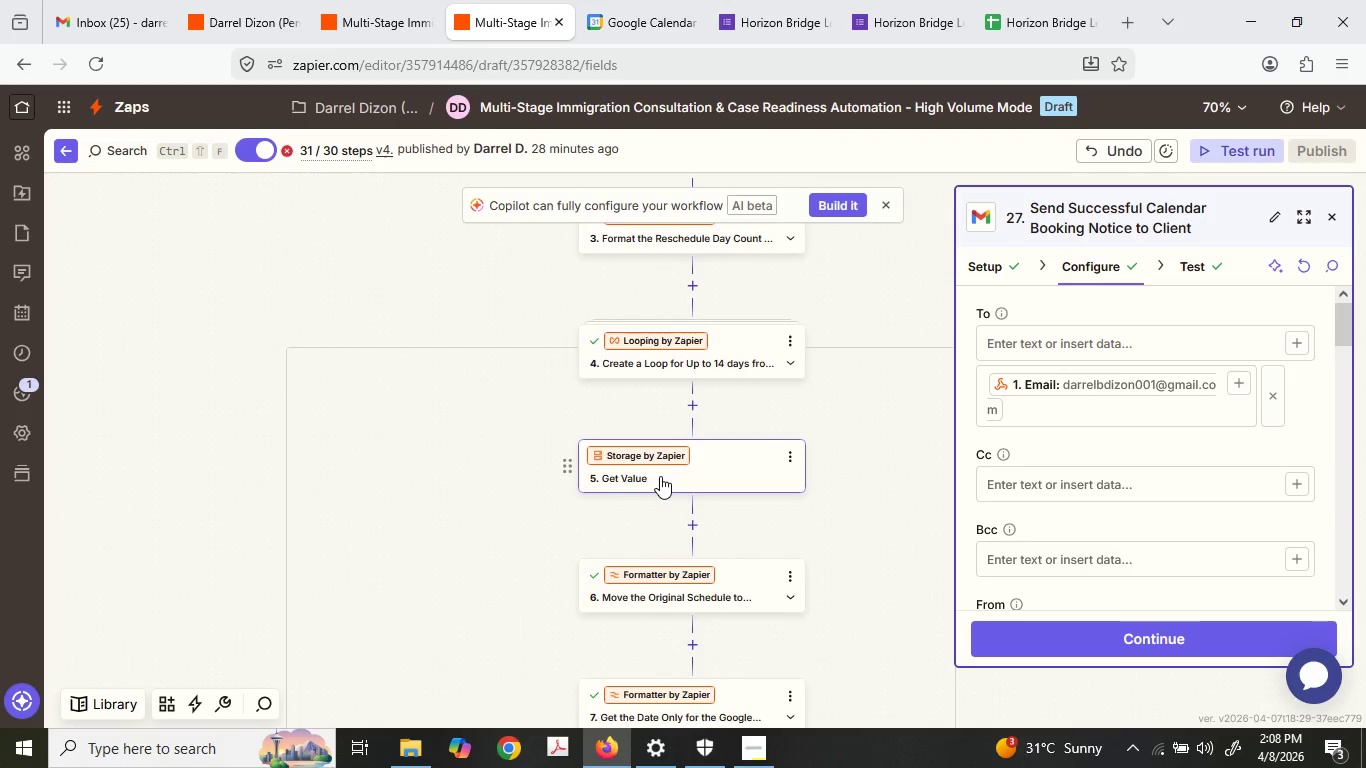 
left_click([660, 476])
 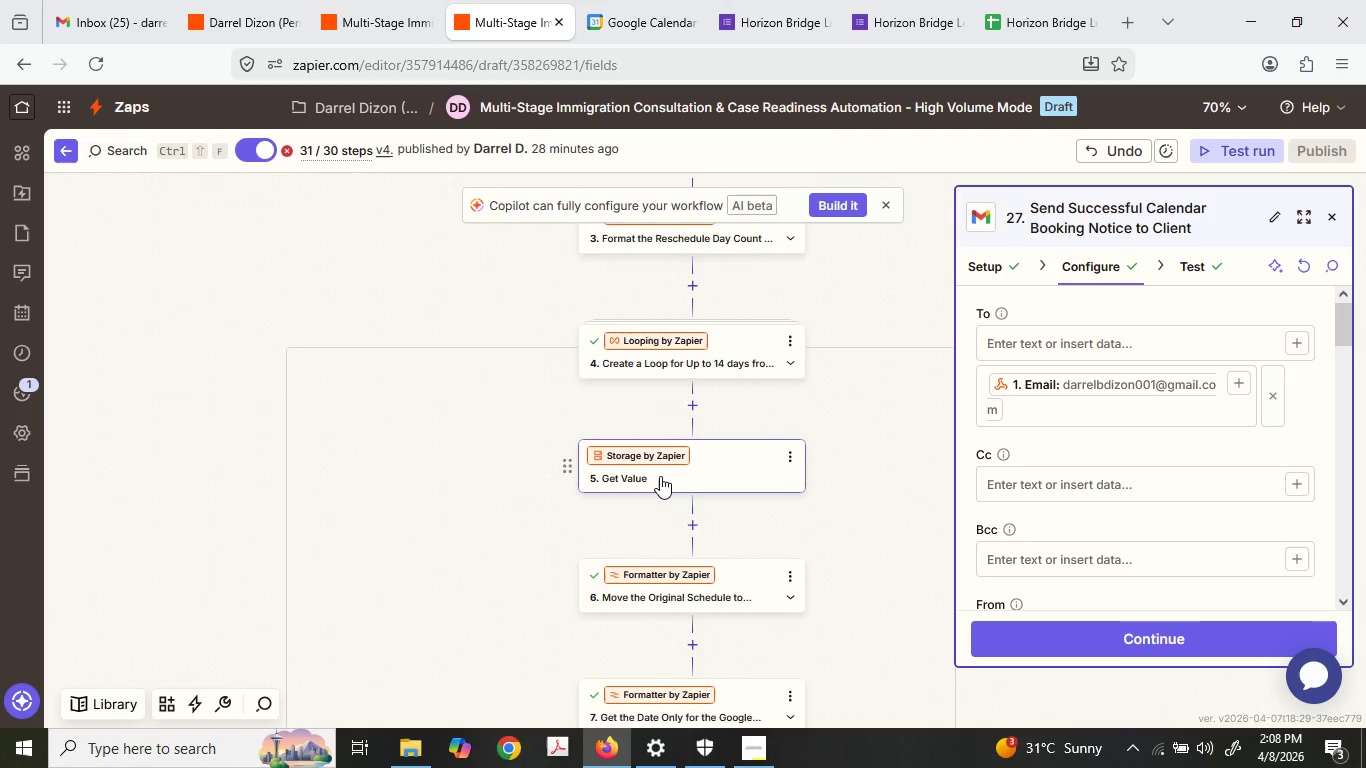 
left_click([660, 476])
 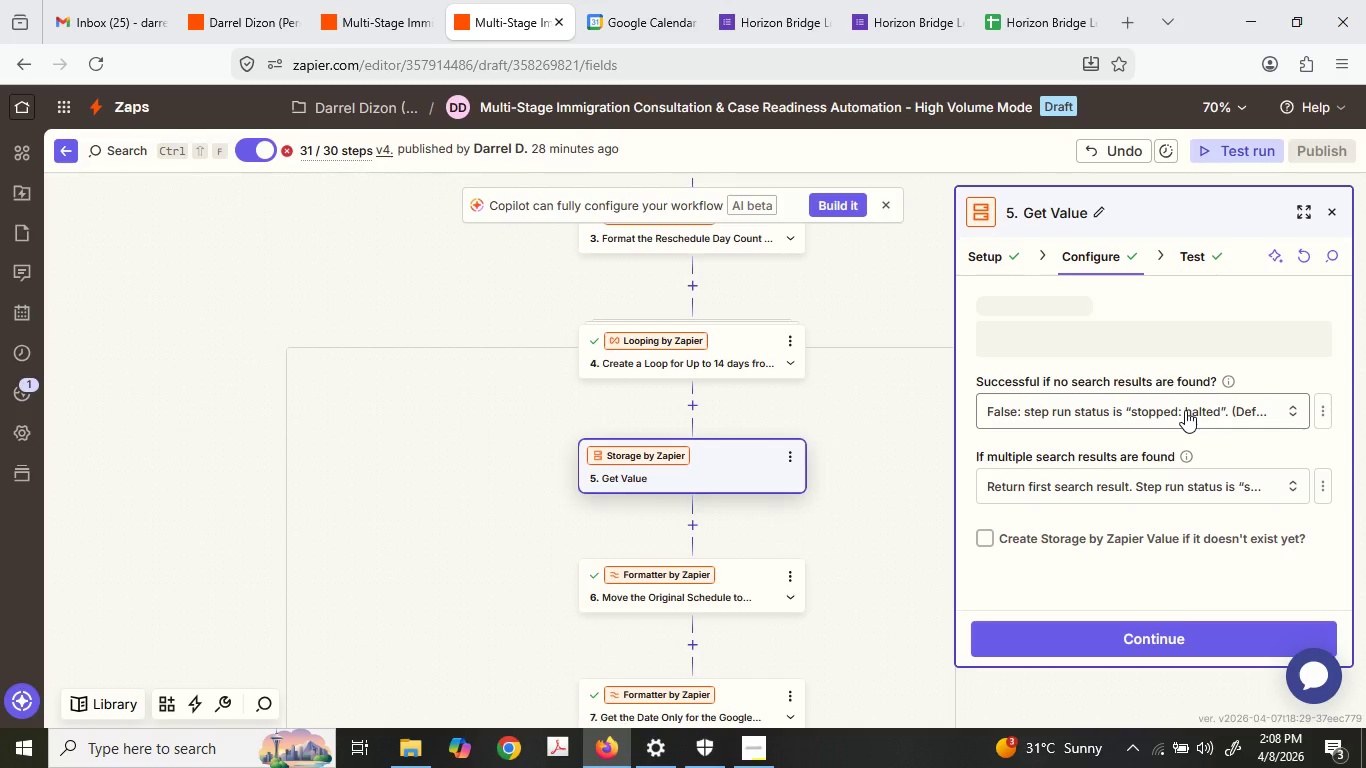 
left_click([1187, 239])
 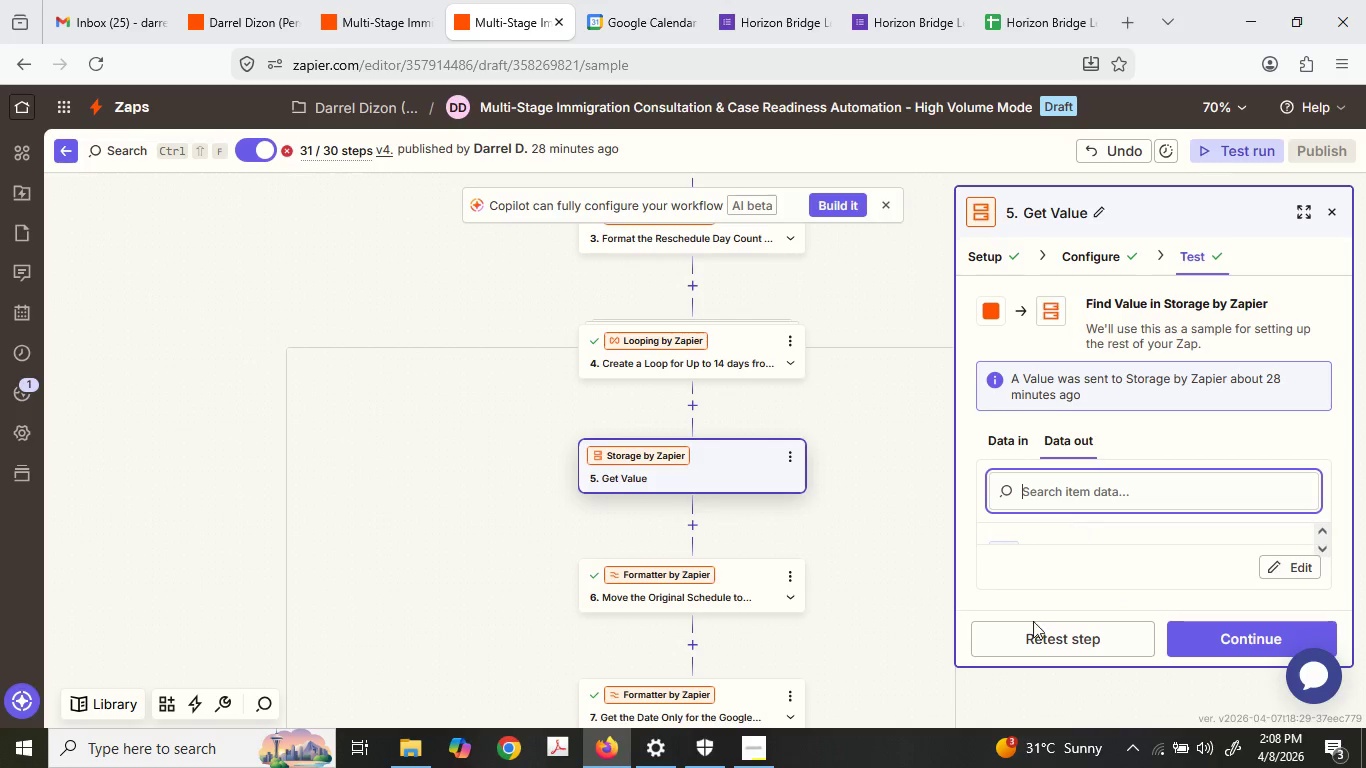 
scroll: coordinate [1185, 410], scroll_direction: down, amount: 3.0
 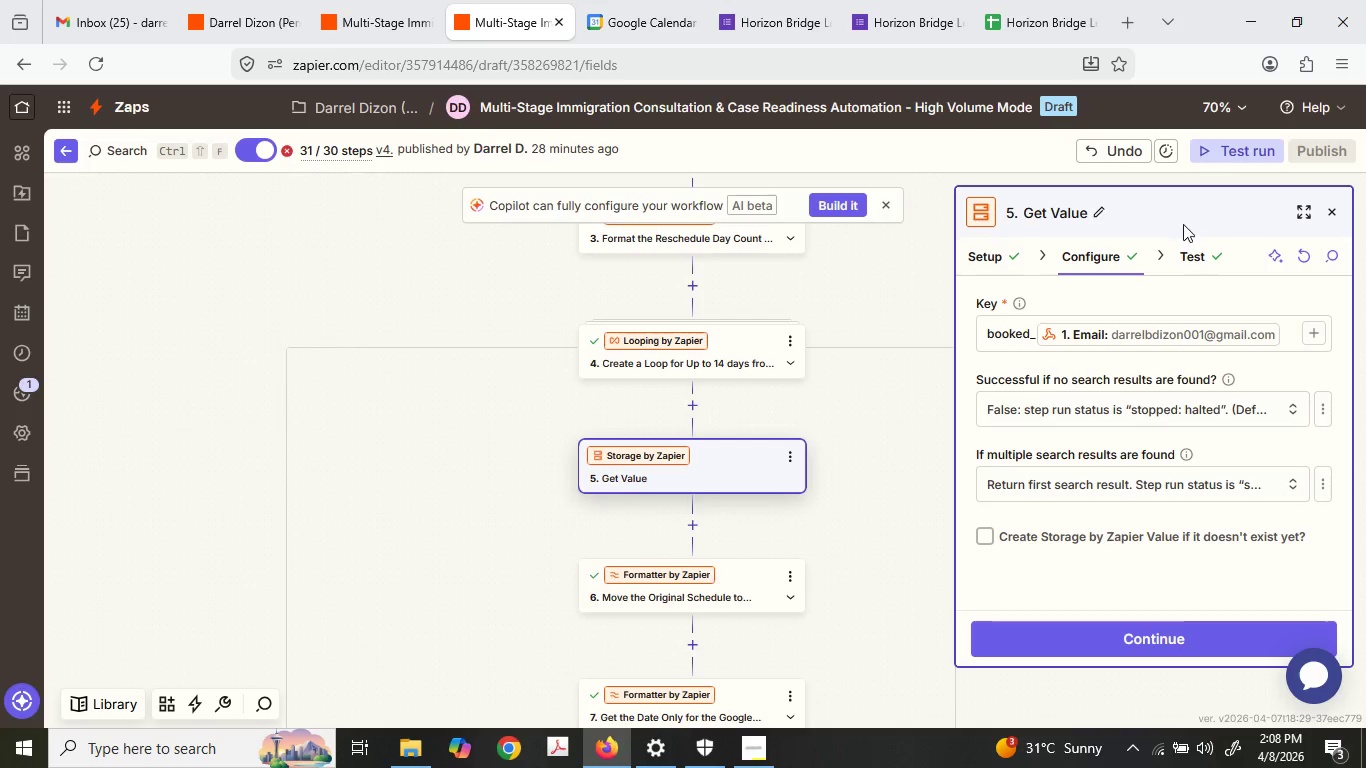 
left_click([1041, 644])
 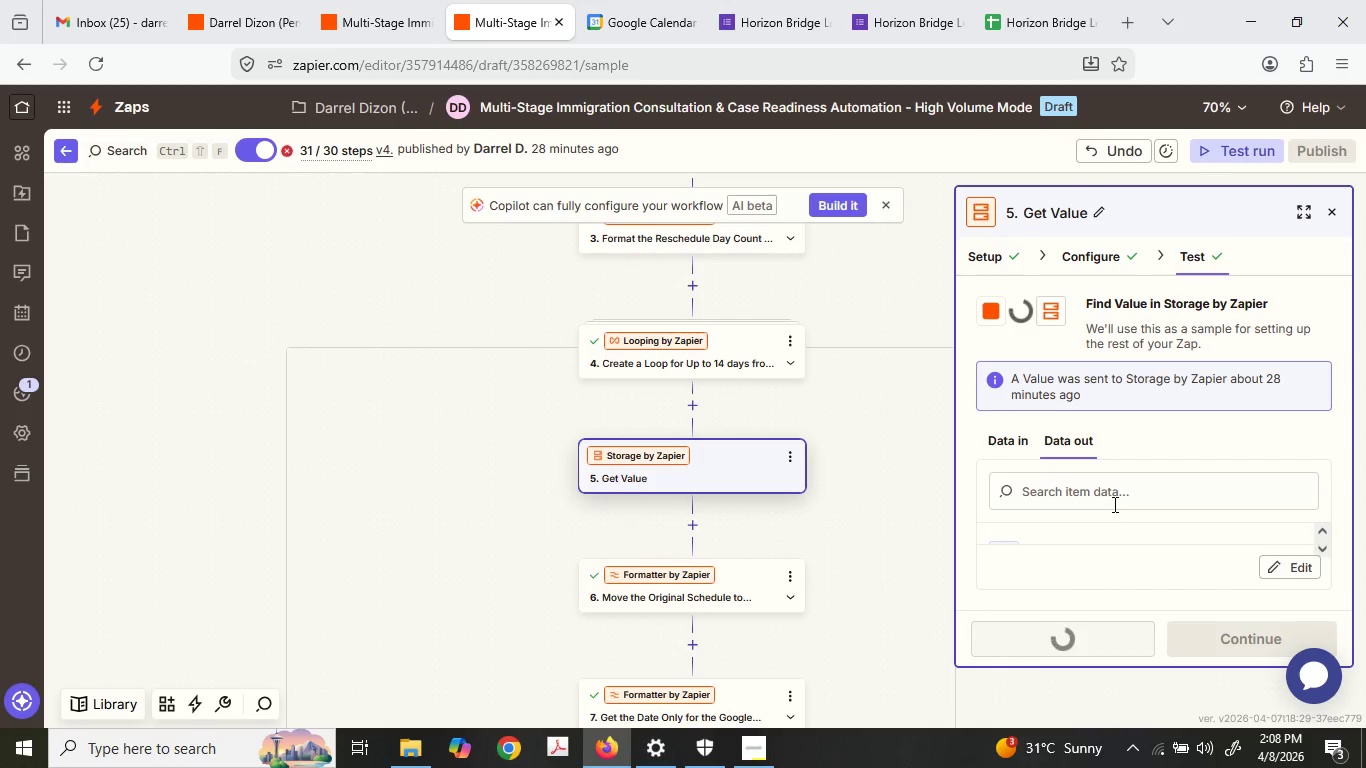 
scroll: coordinate [1113, 504], scroll_direction: down, amount: 1.0
 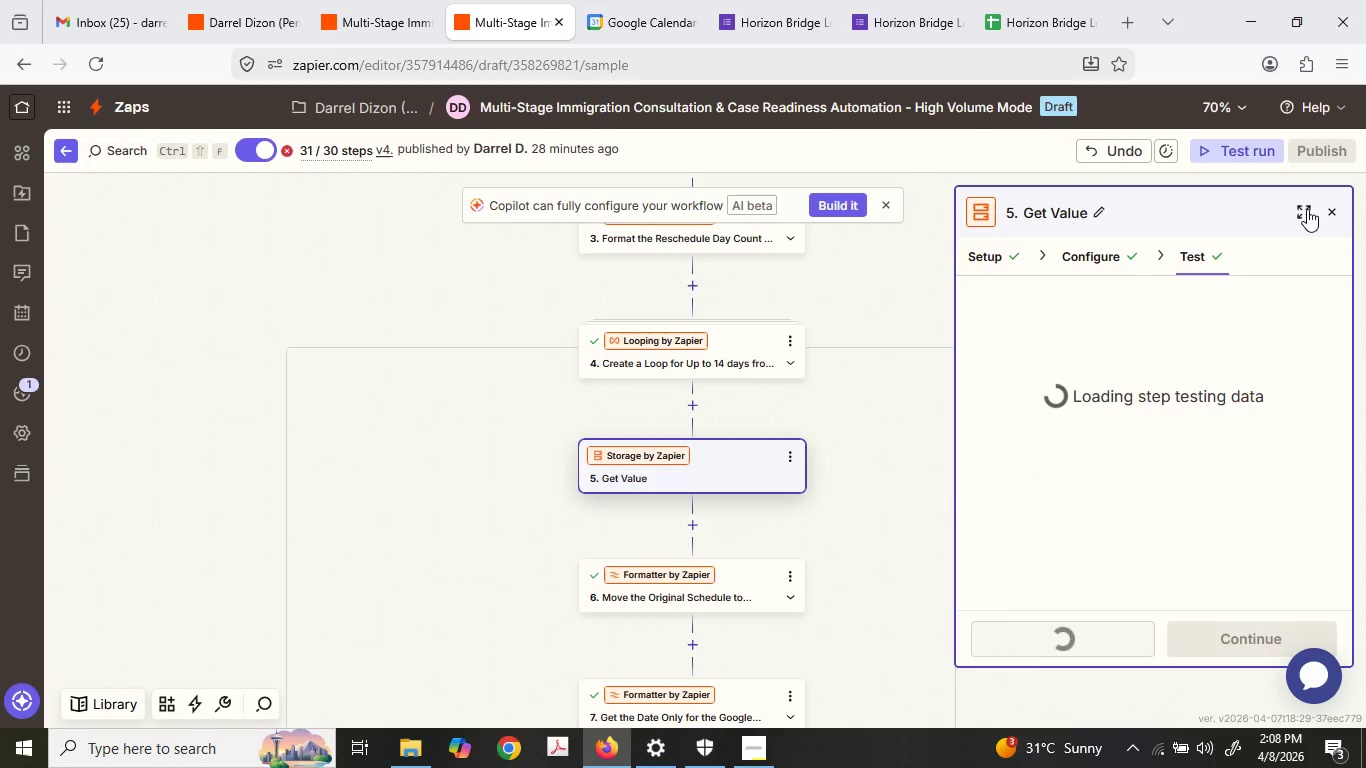 
left_click([1307, 209])
 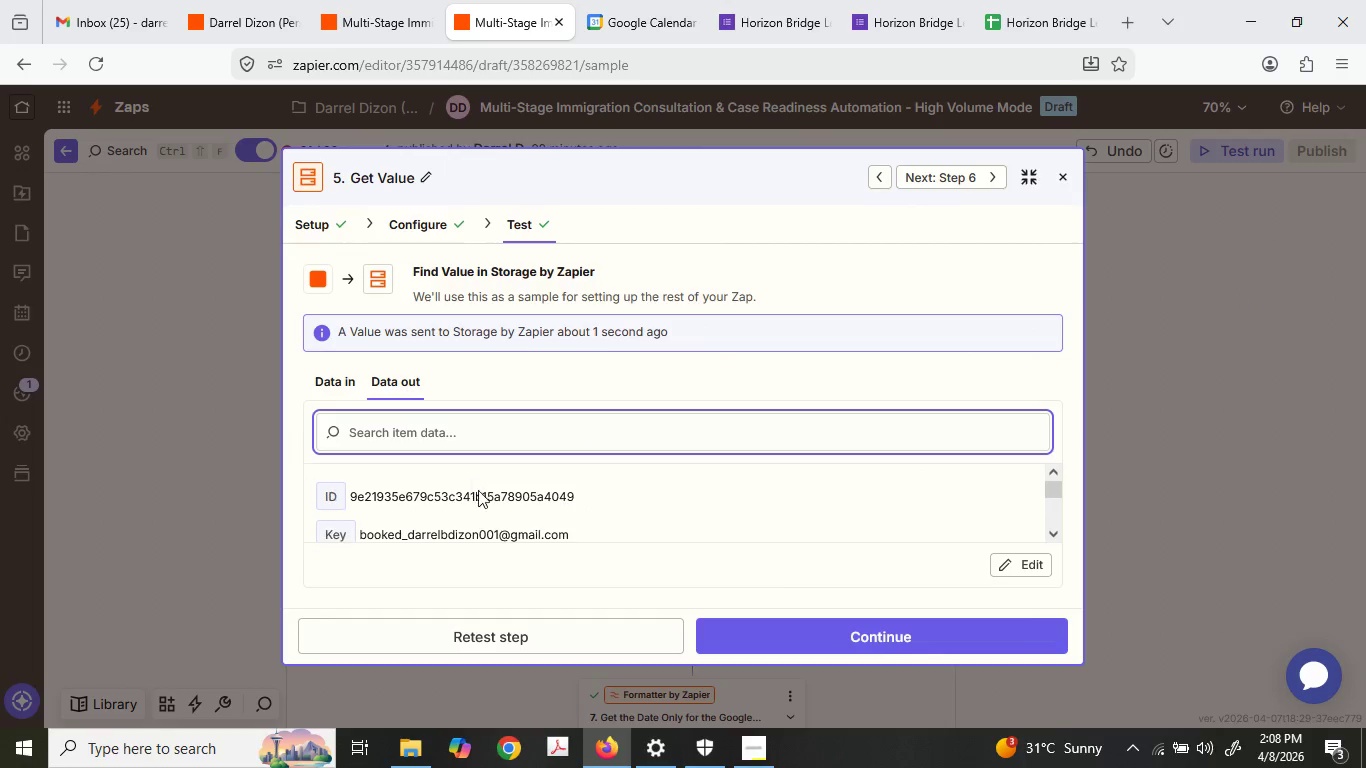 
scroll: coordinate [505, 510], scroll_direction: down, amount: 2.0
 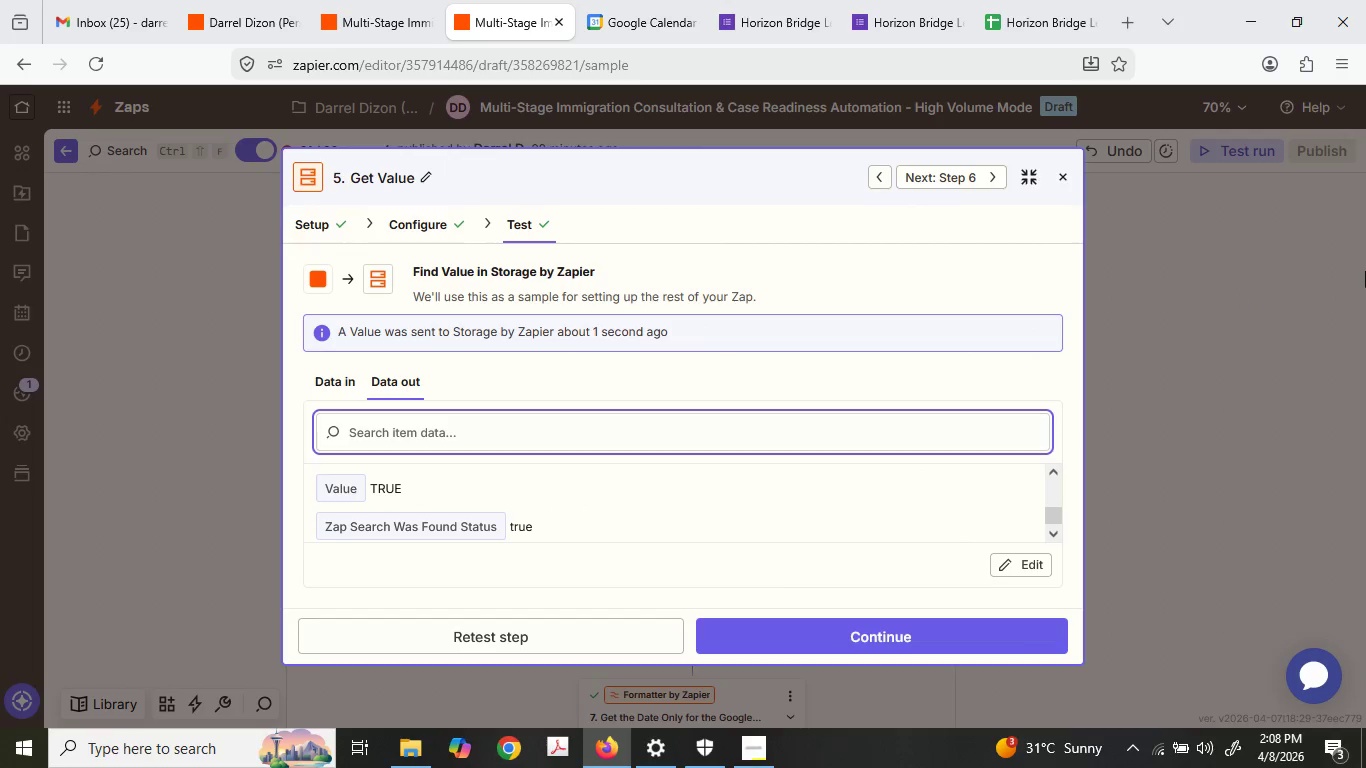 
left_click([1242, 269])
 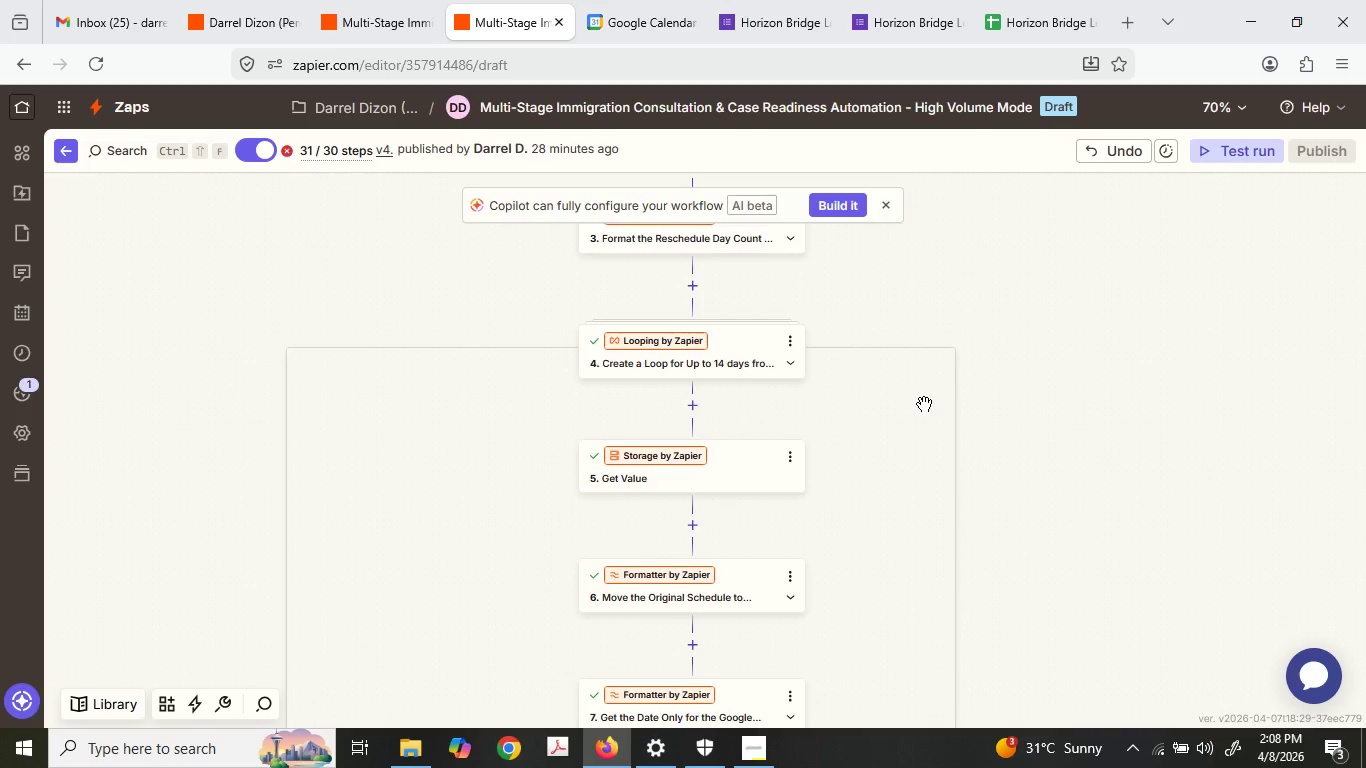 
wait(5.53)
 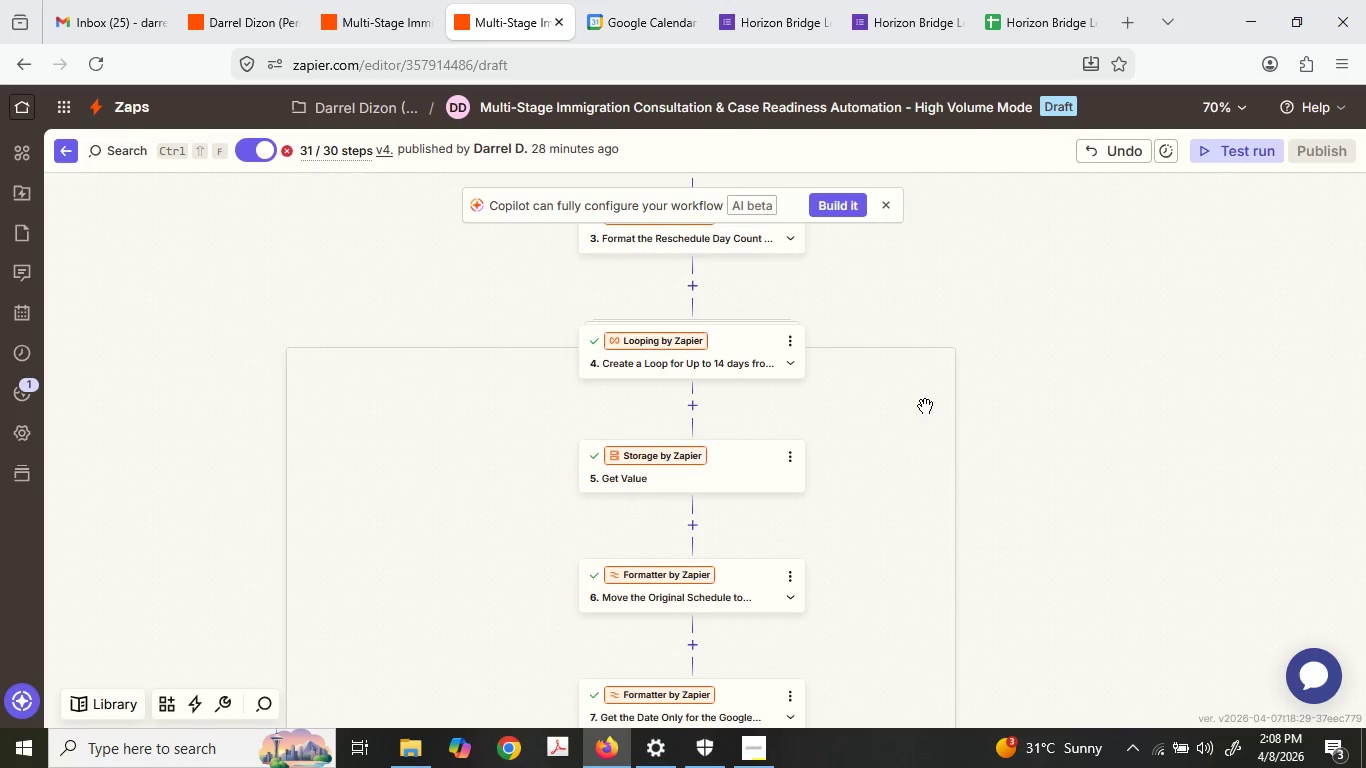 
scroll: coordinate [935, 420], scroll_direction: down, amount: 2.0
 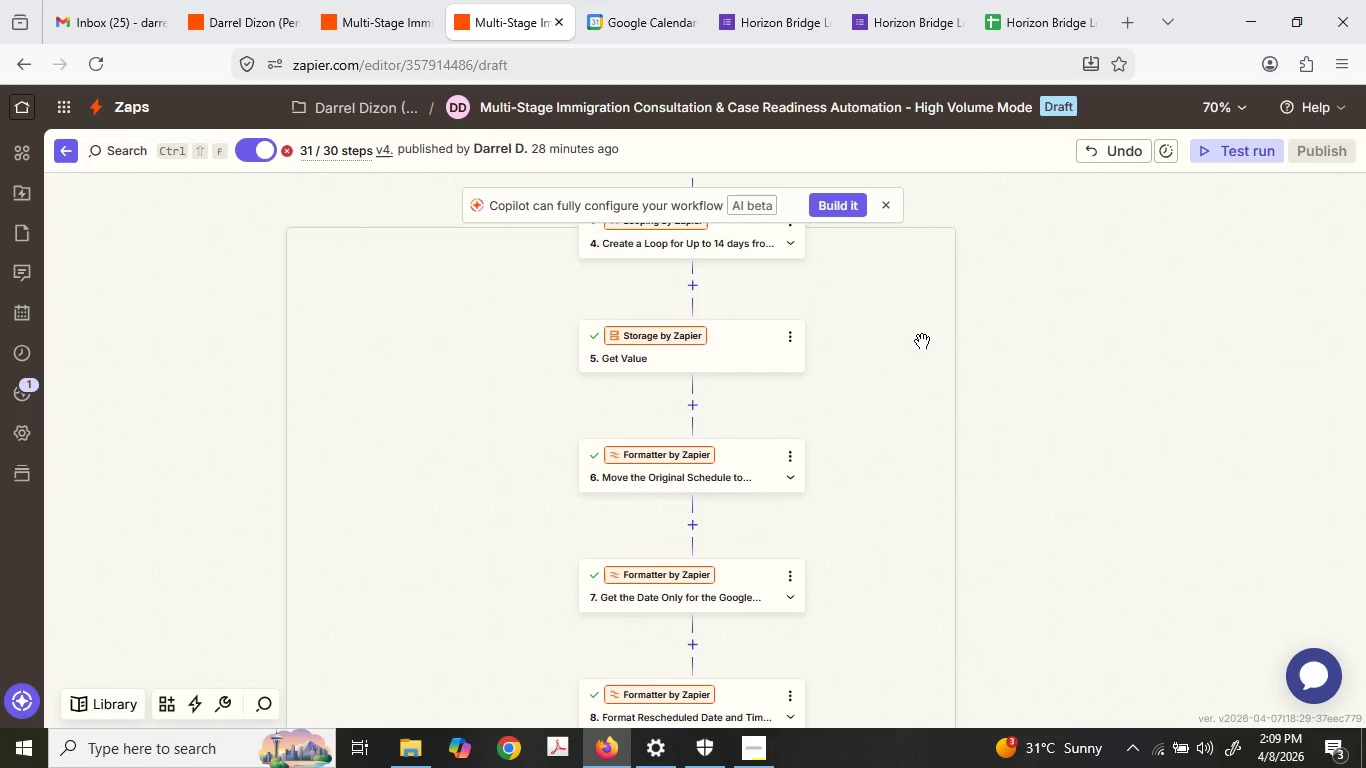 
left_click([639, 0])
 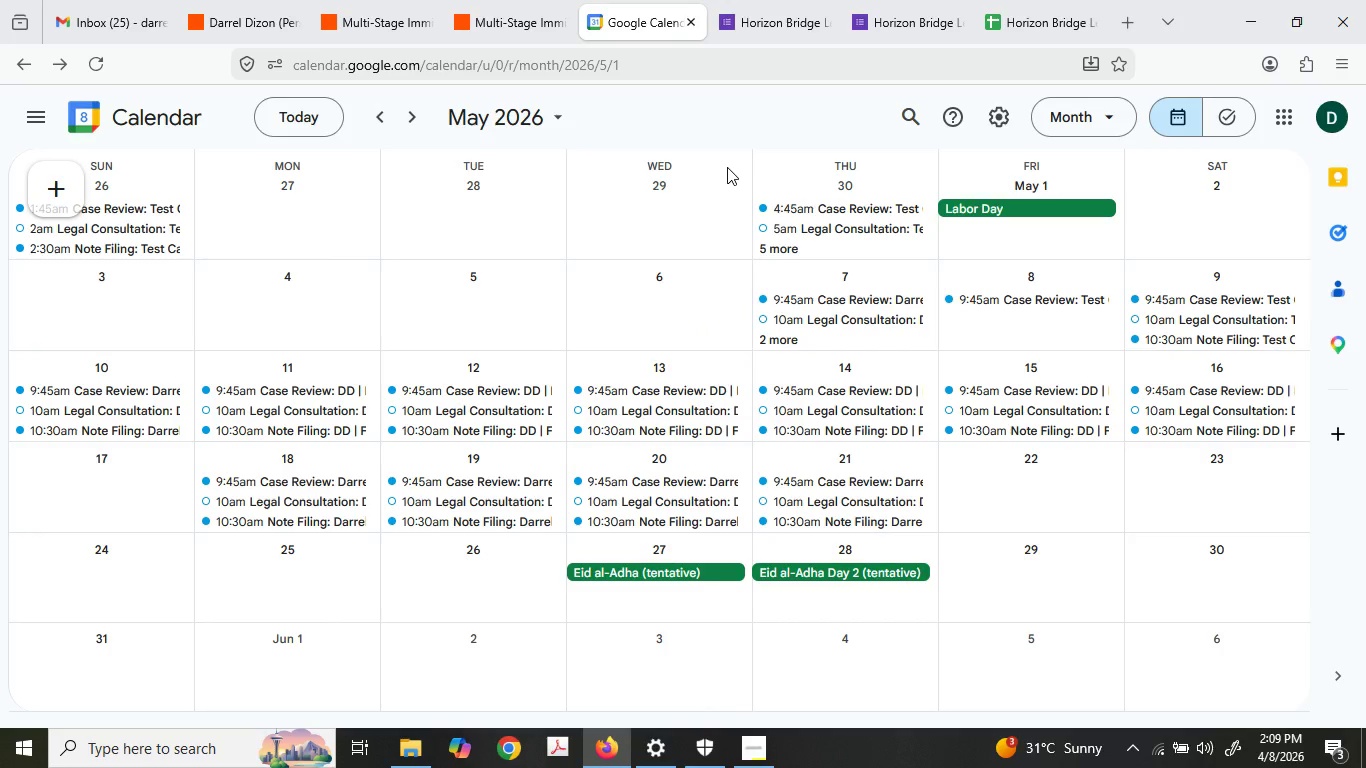 
wait(6.45)
 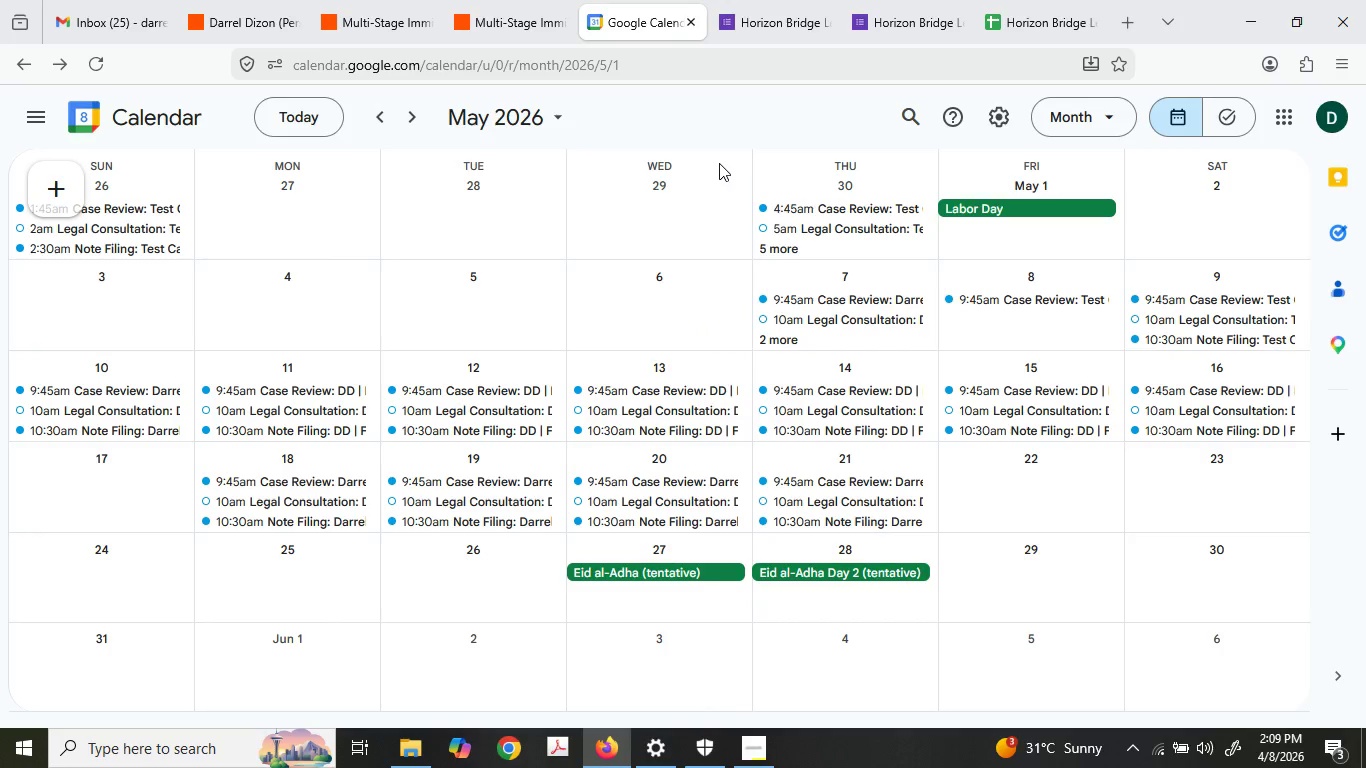 
left_click([560, 0])
 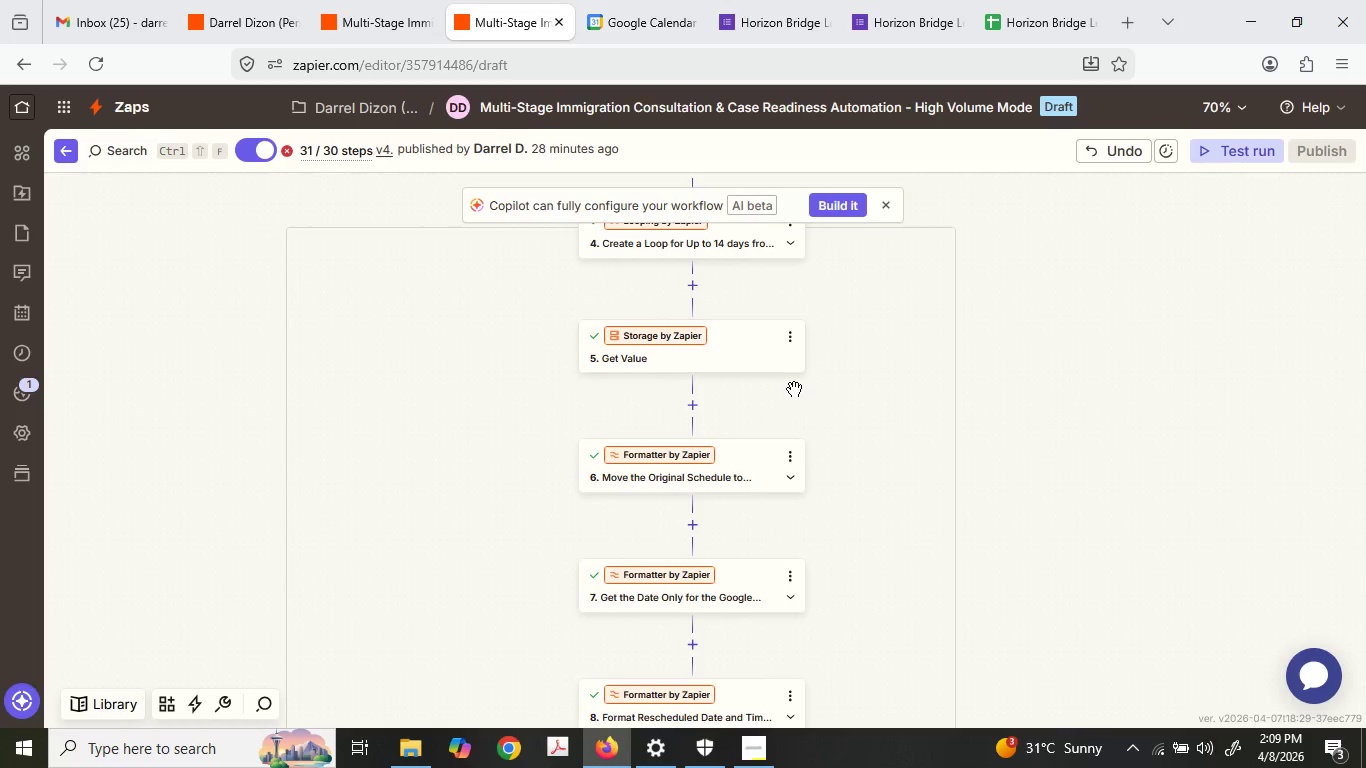 
left_click([779, 371])
 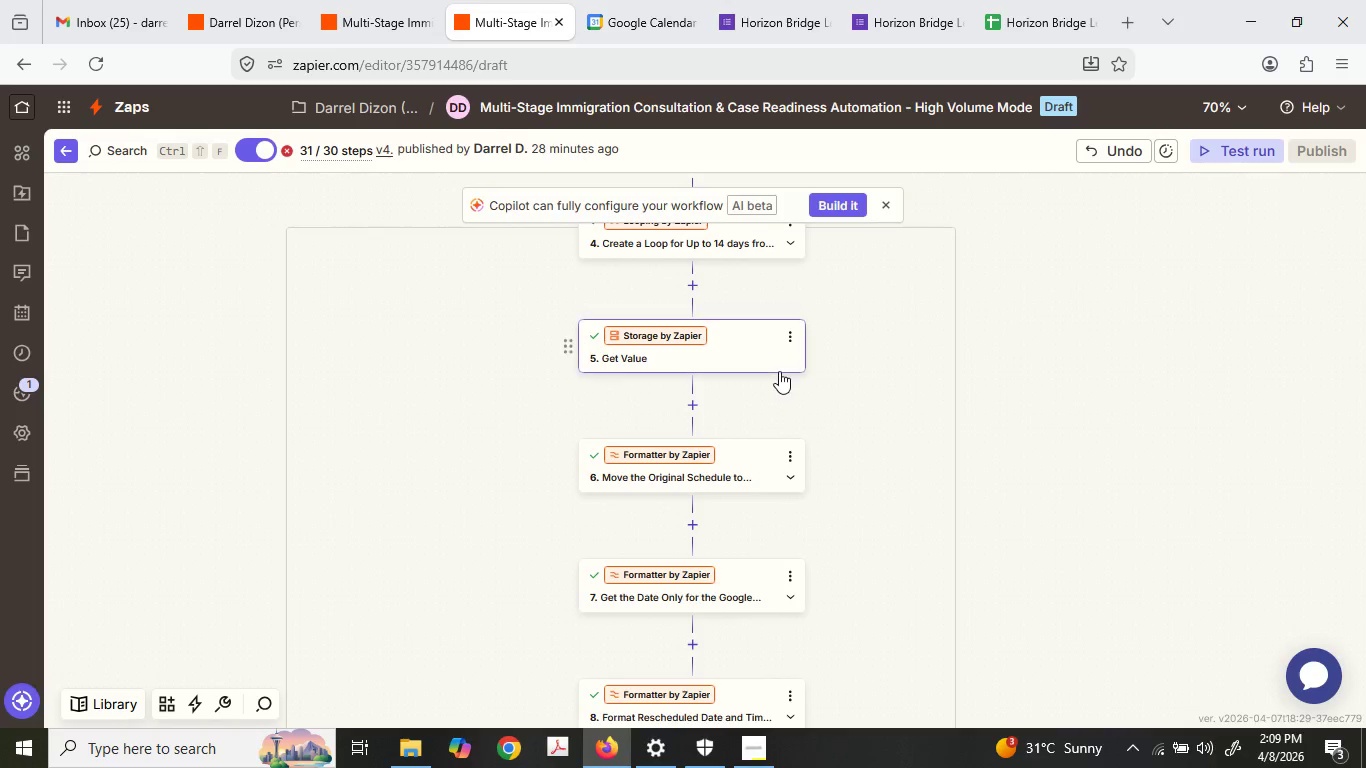 
mouse_move([762, 372])
 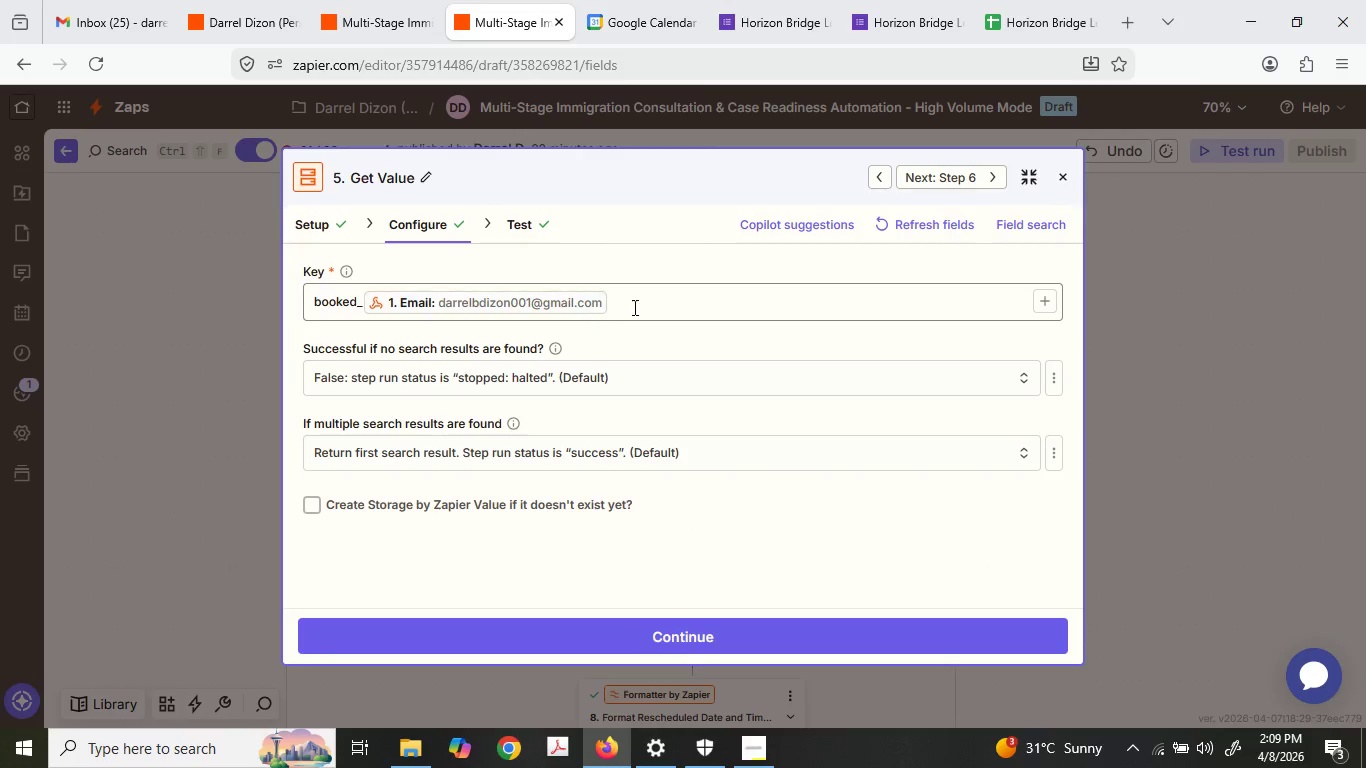 
left_click([633, 306])
 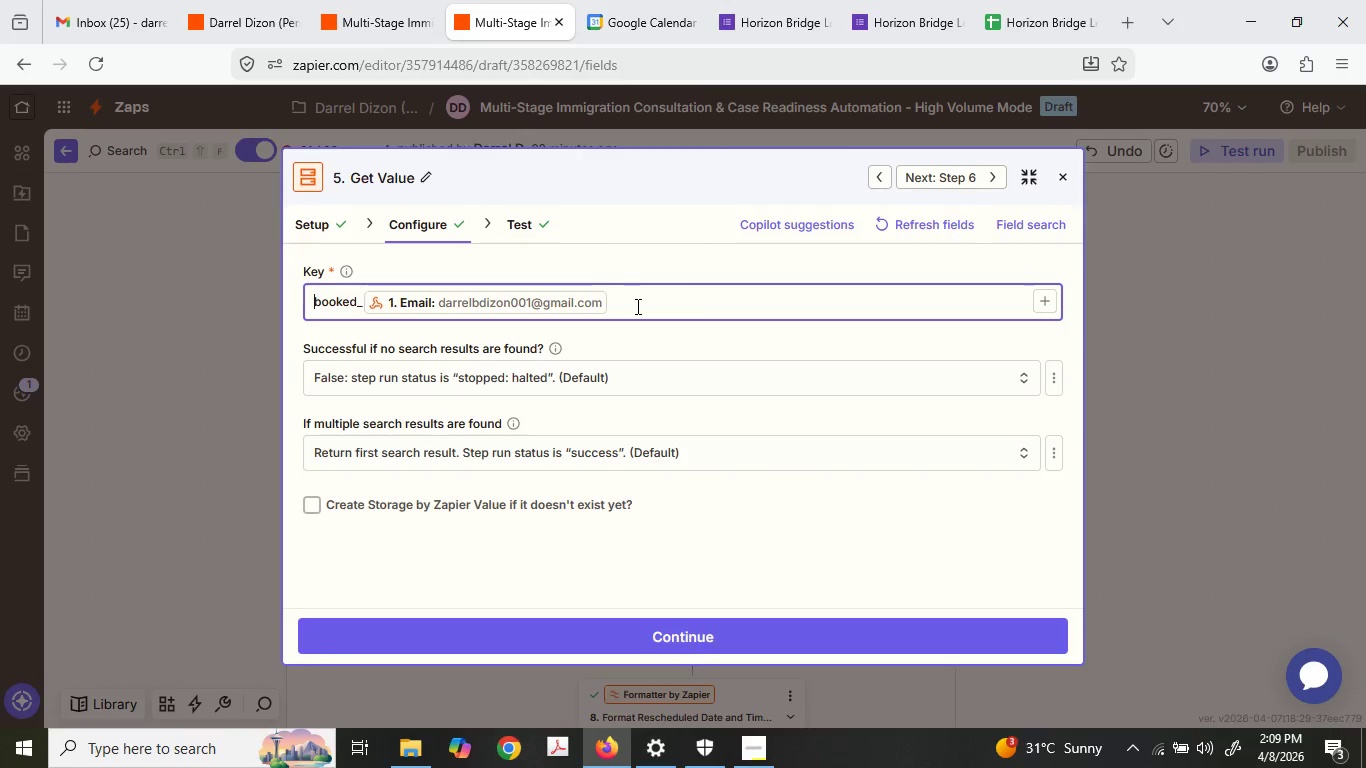 
left_click([638, 305])
 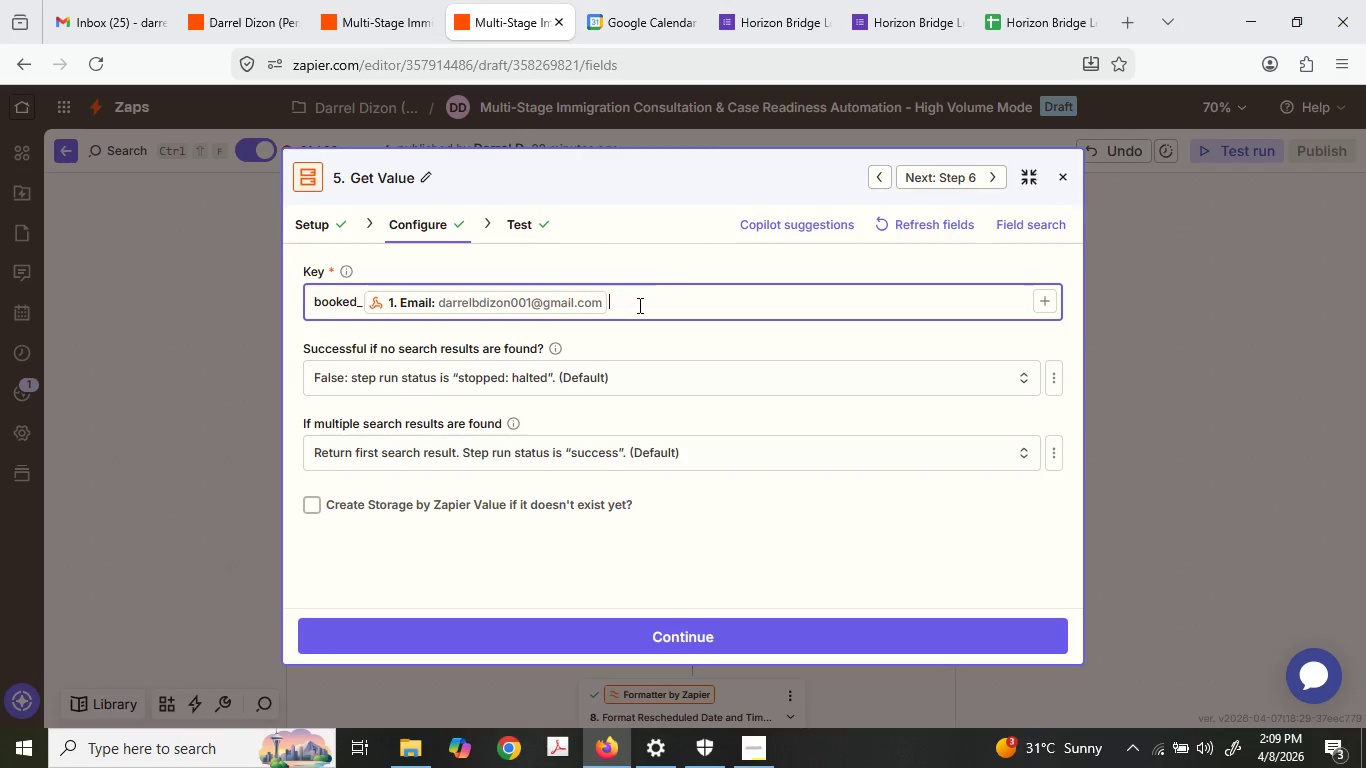 
left_click_drag(start_coordinate=[638, 305], to_coordinate=[414, 322])
 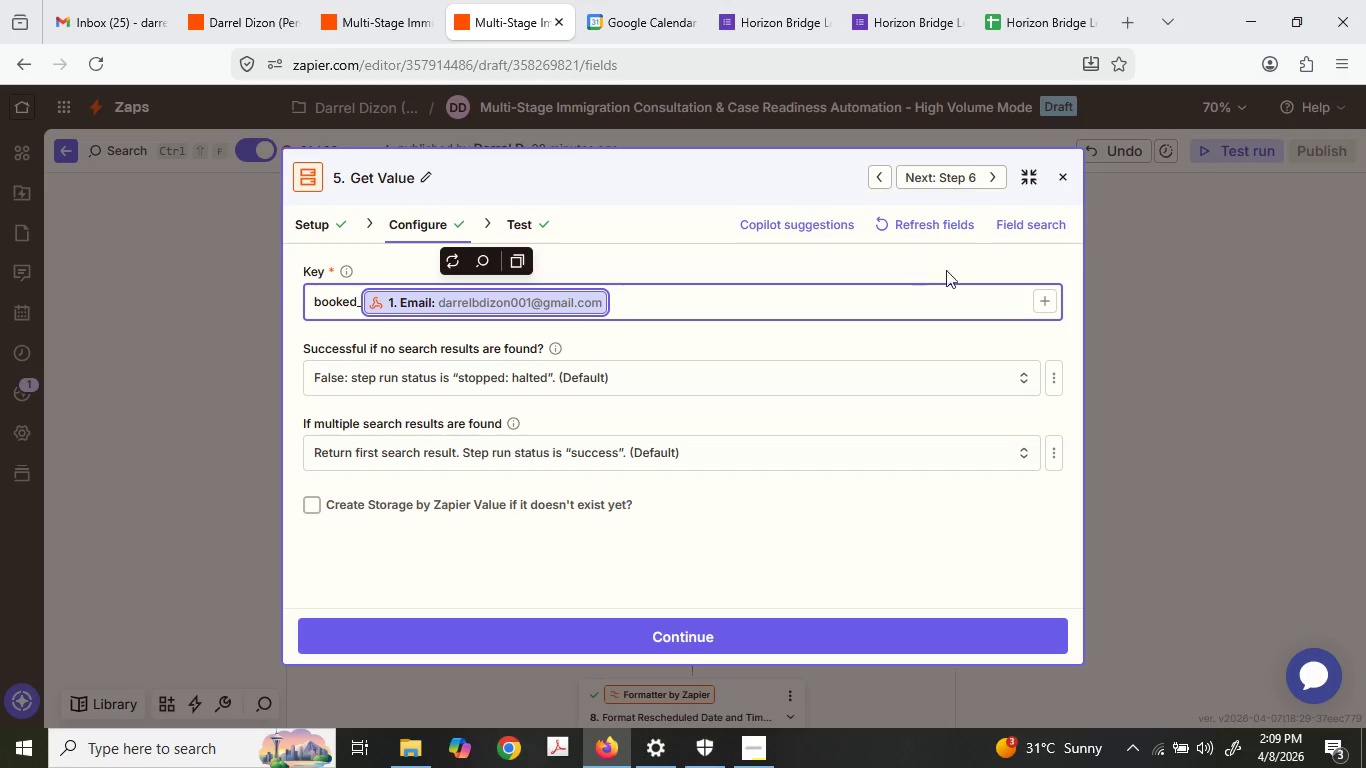 
left_click([1145, 253])
 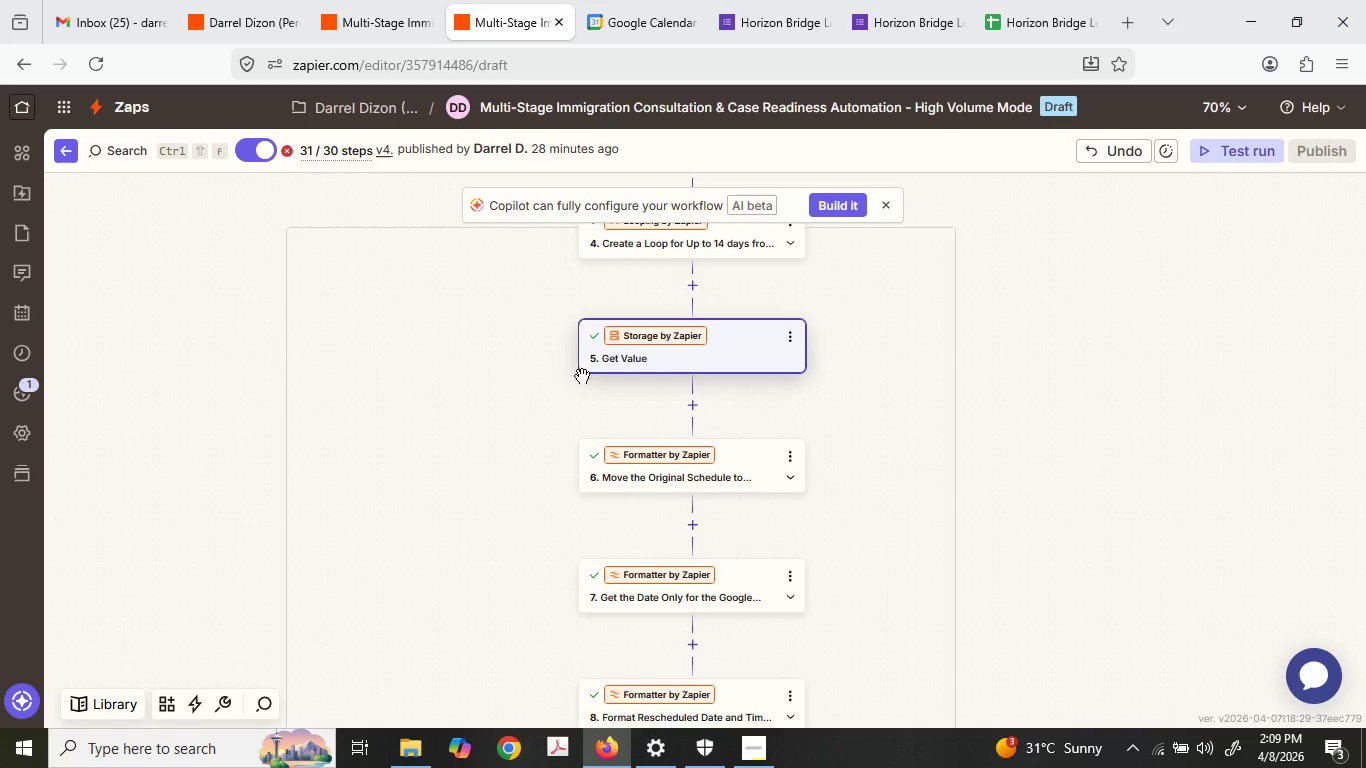 
scroll: coordinate [582, 374], scroll_direction: up, amount: 9.0
 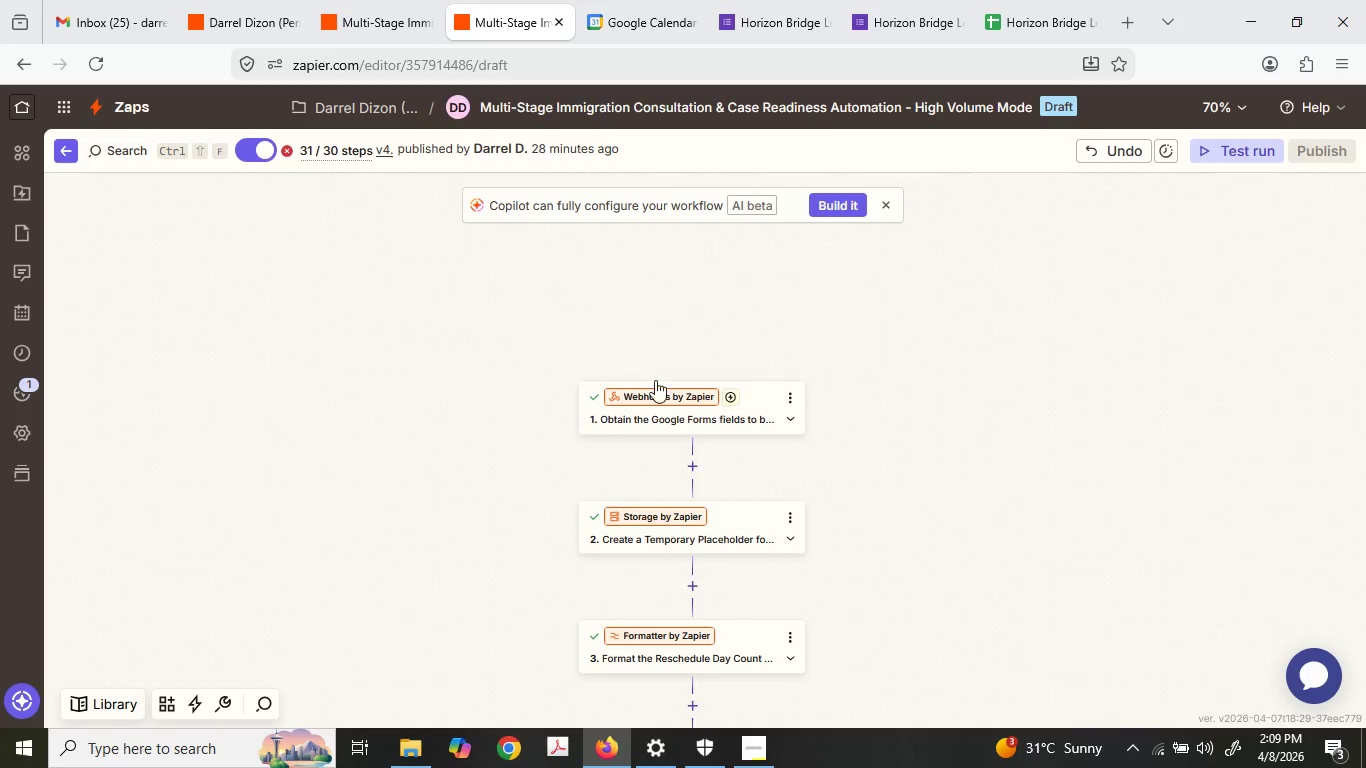 
scroll: coordinate [673, 433], scroll_direction: down, amount: 5.0
 